 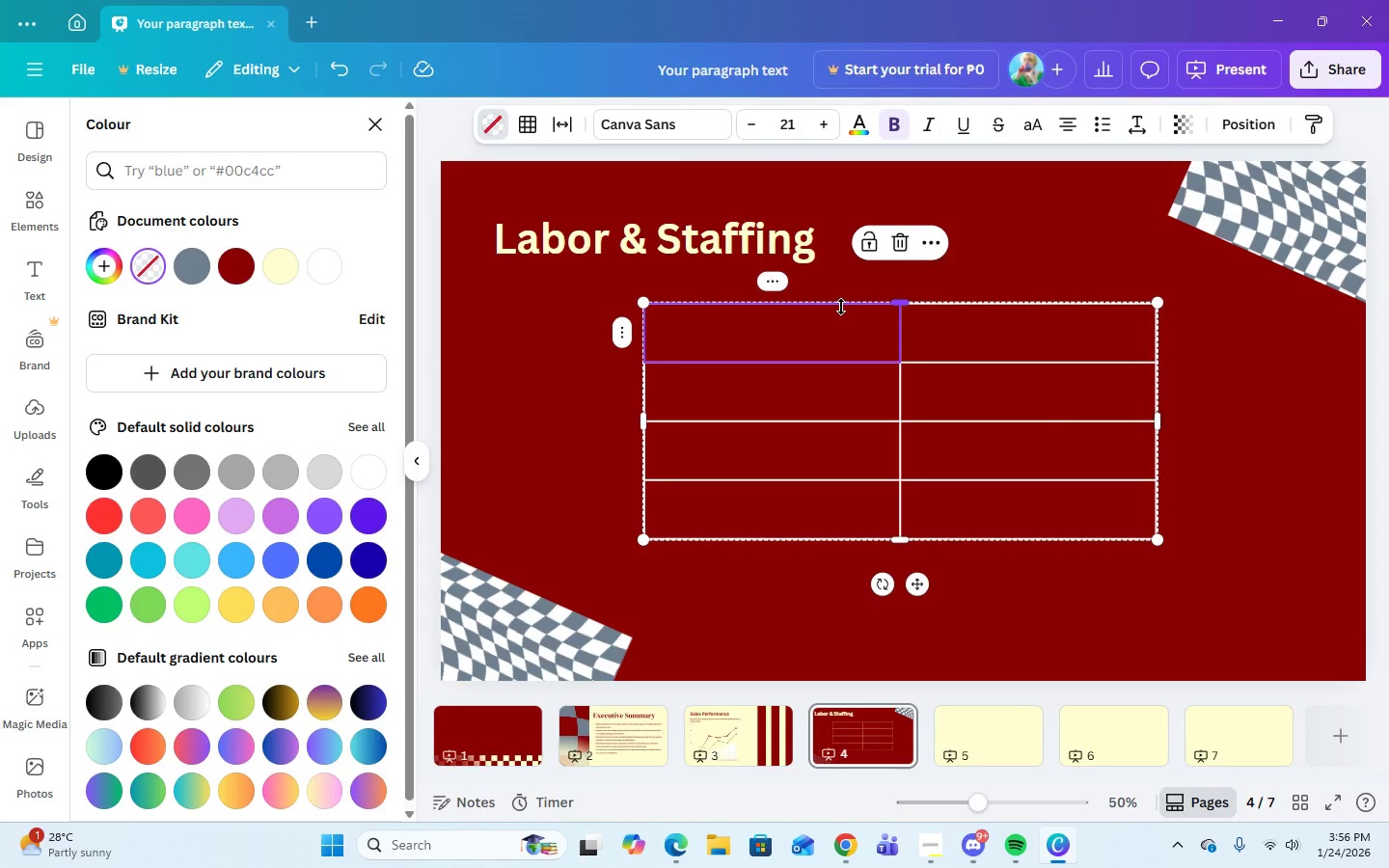 
left_click([857, 121])
 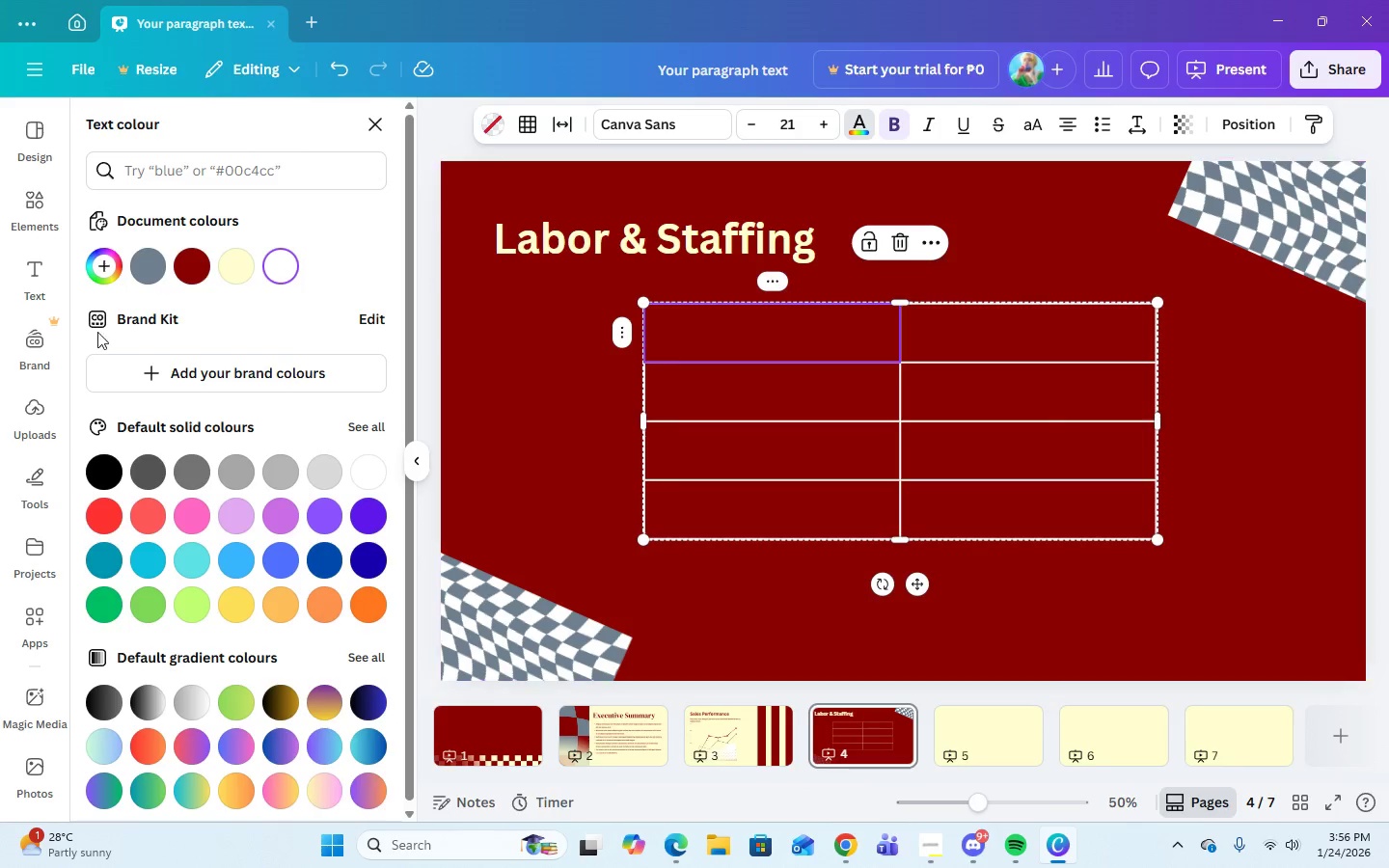 
mouse_move([241, 310])
 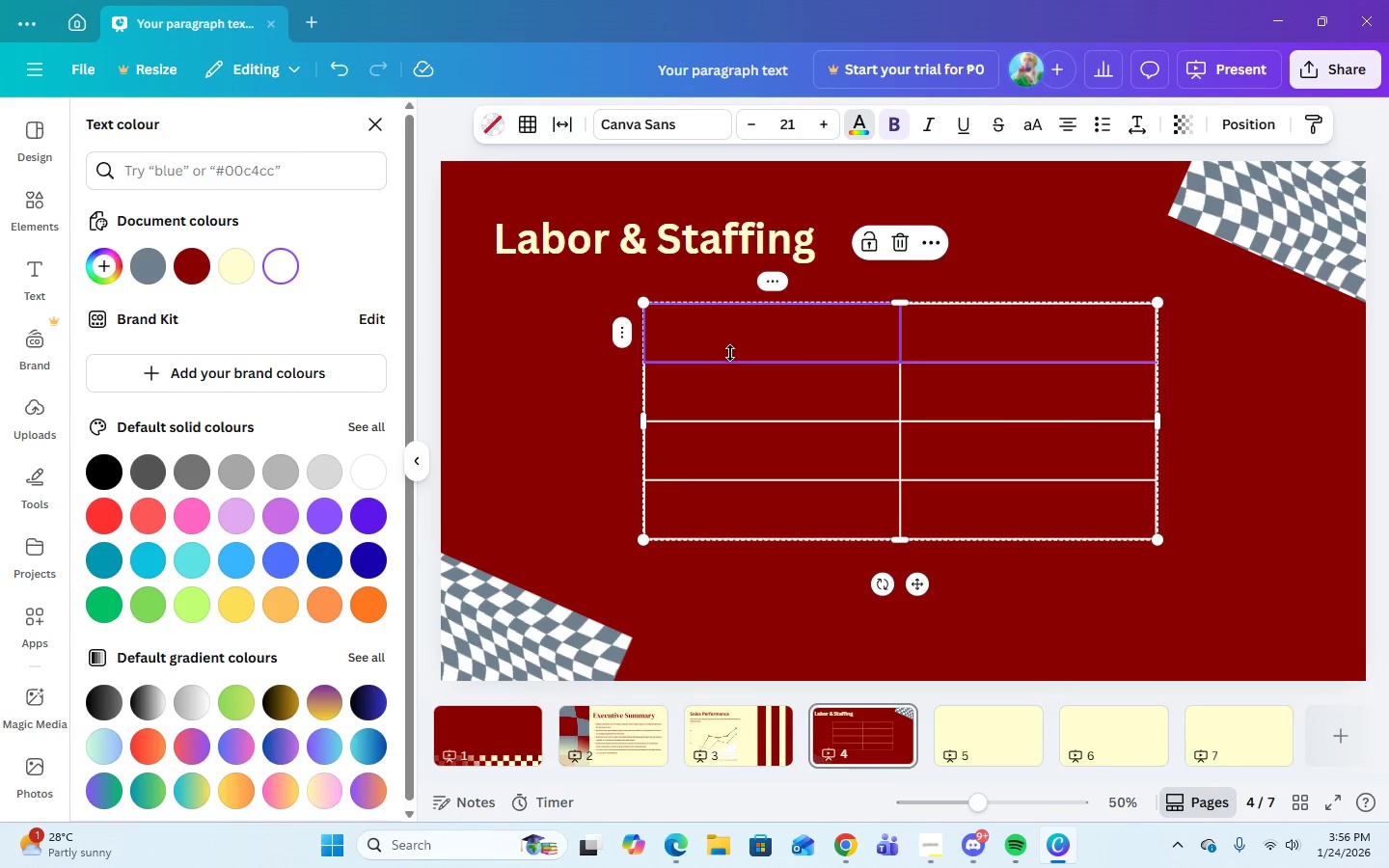 
double_click([734, 393])
 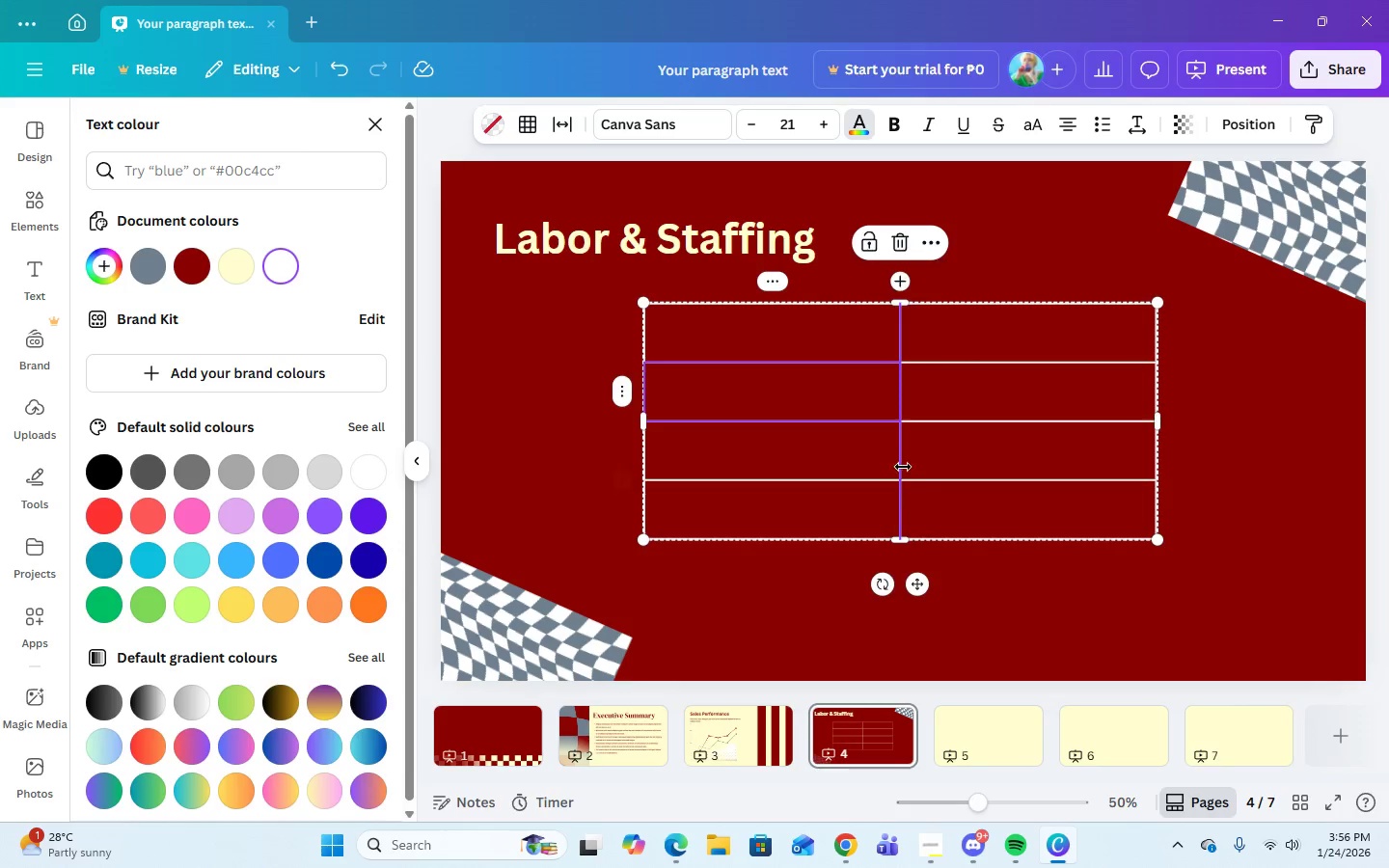 
left_click([1212, 532])
 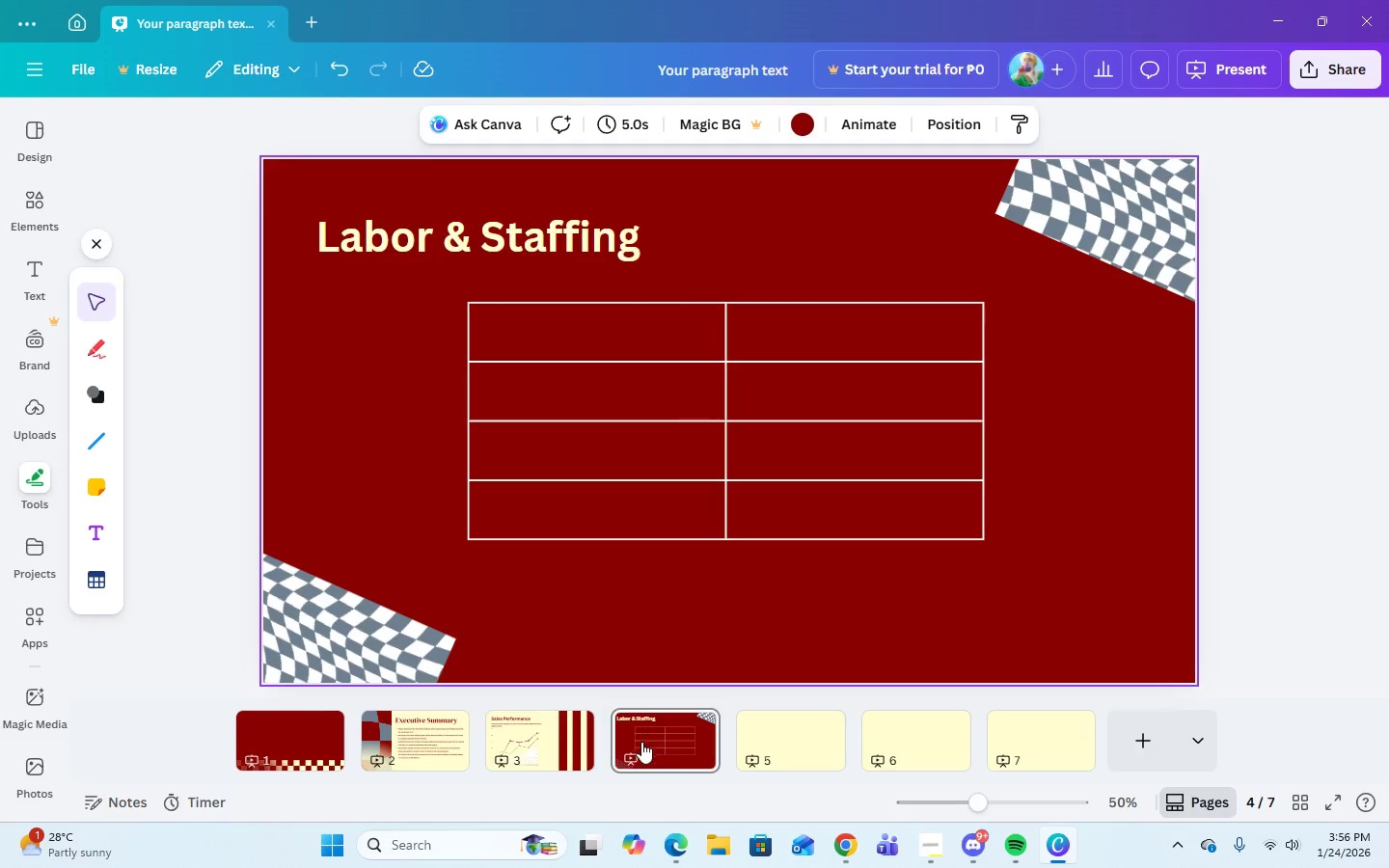 
left_click([647, 744])
 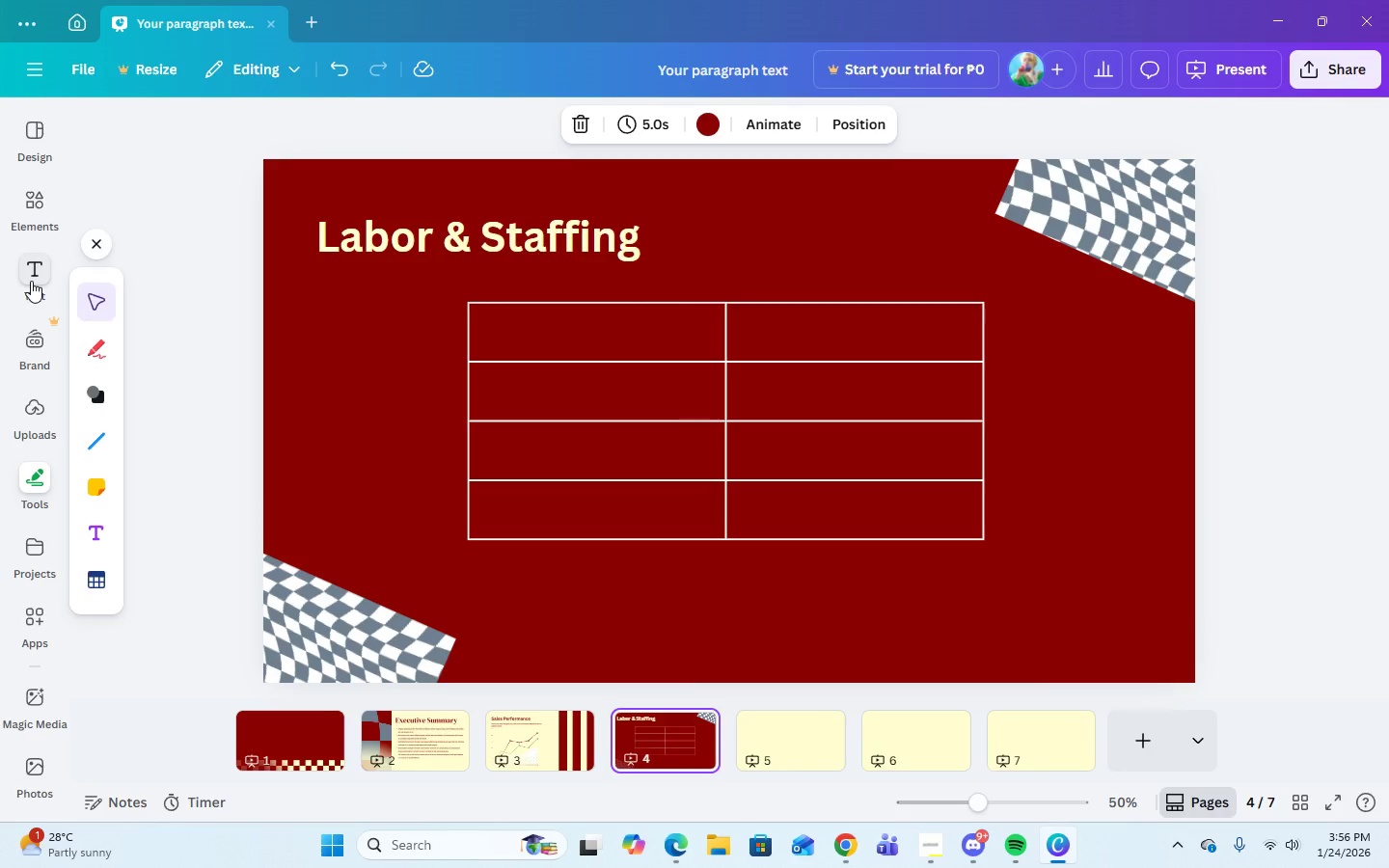 
left_click([35, 258])
 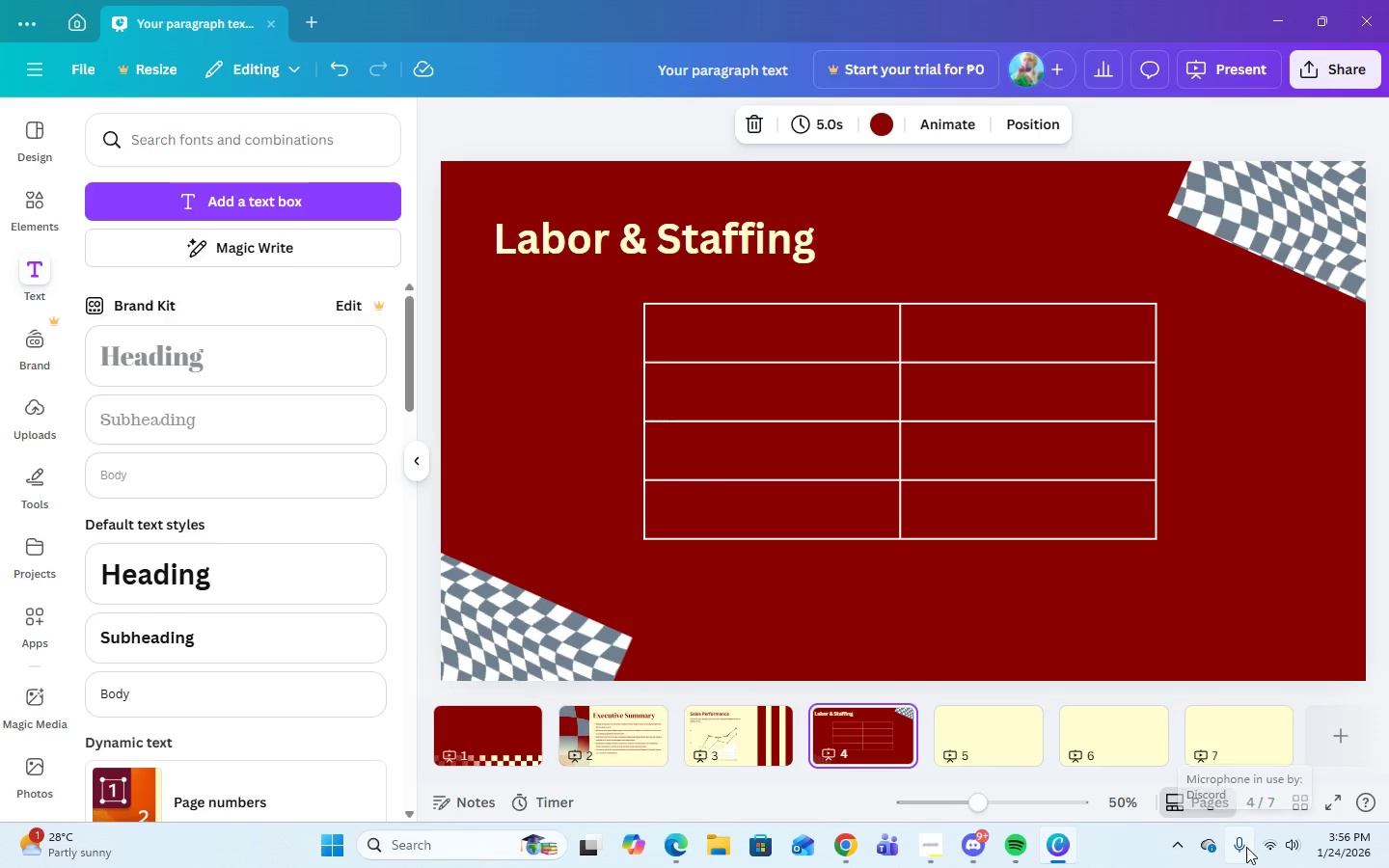 
wait(6.22)
 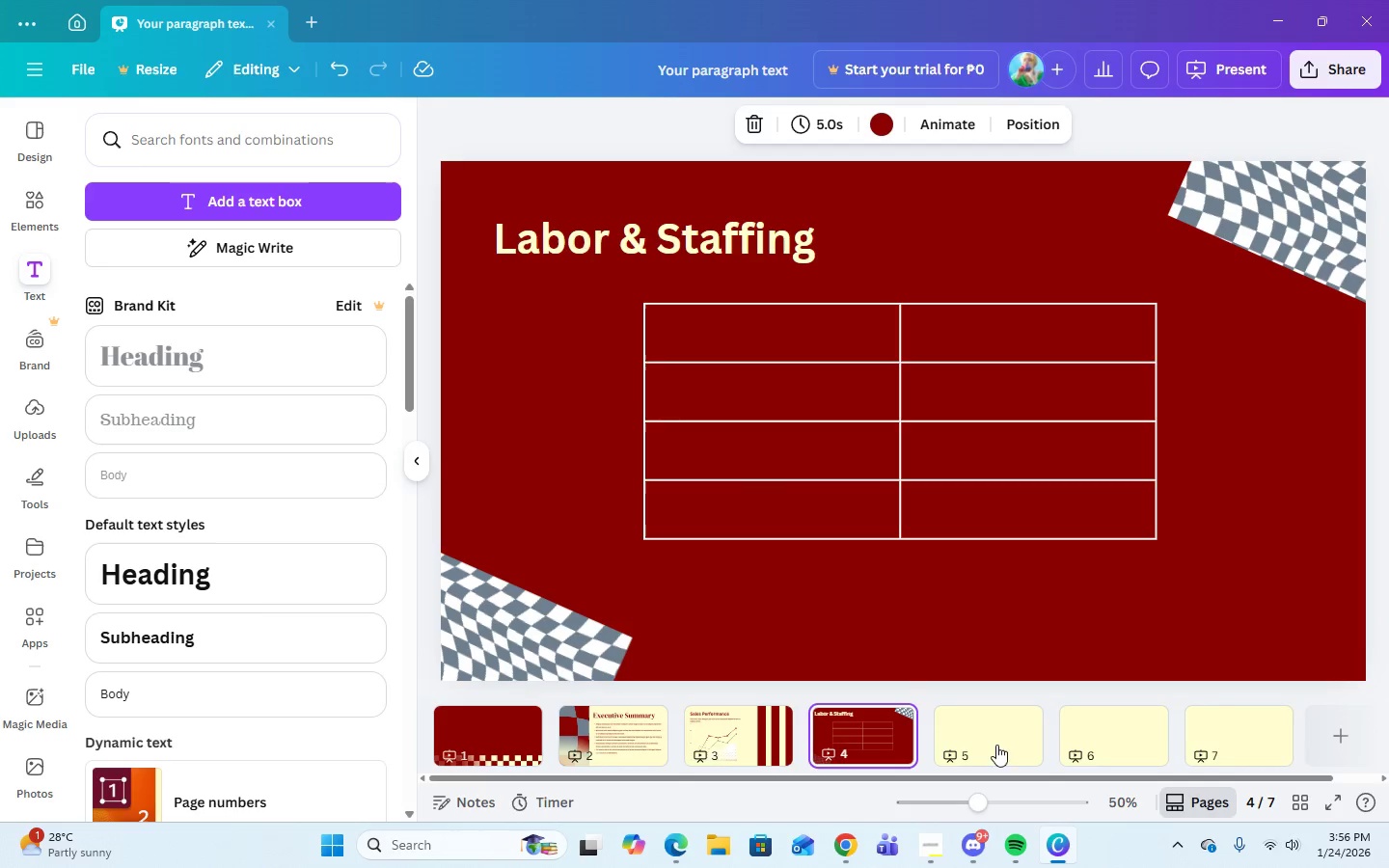 
left_click([758, 345])
 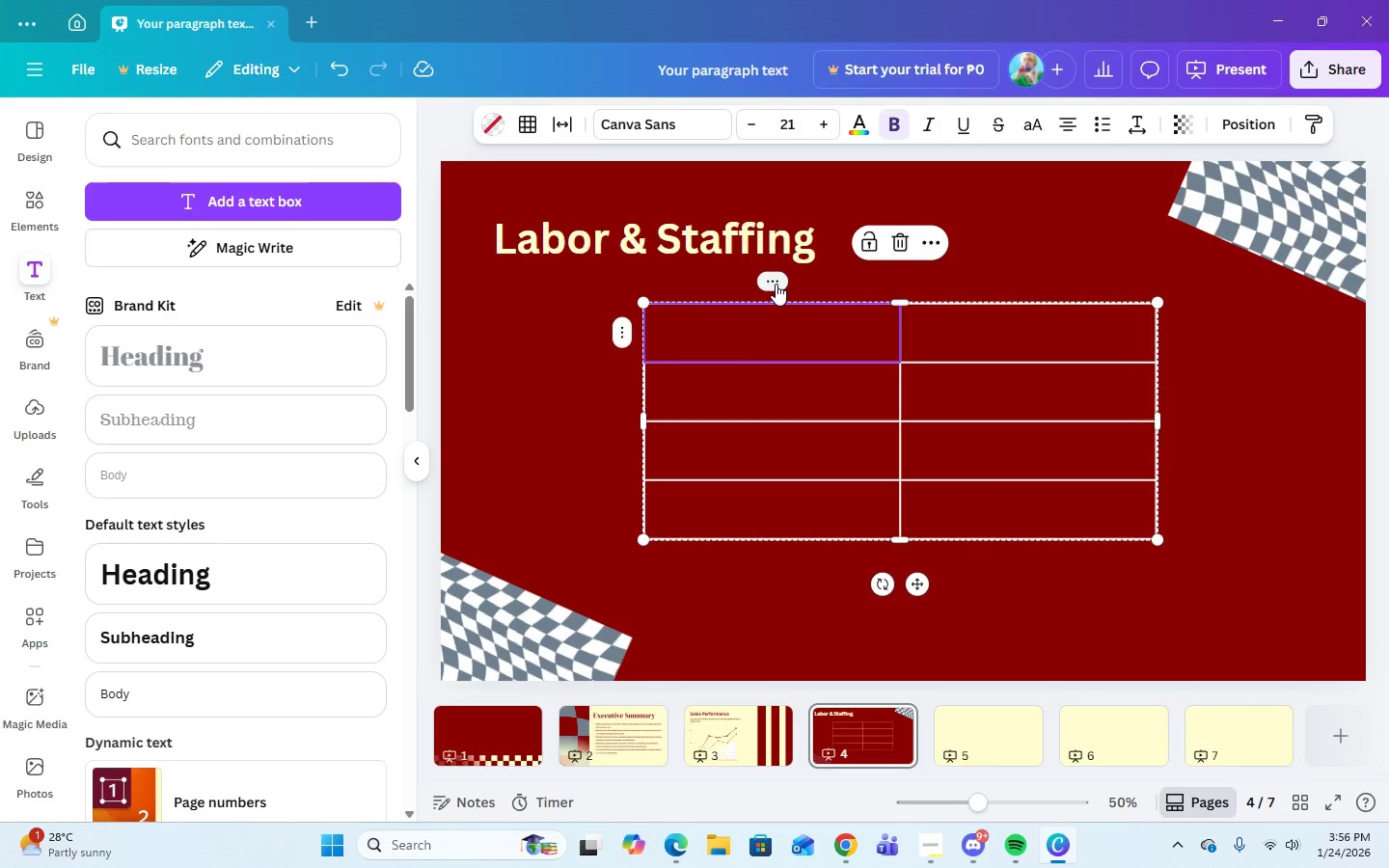 
left_click([776, 284])
 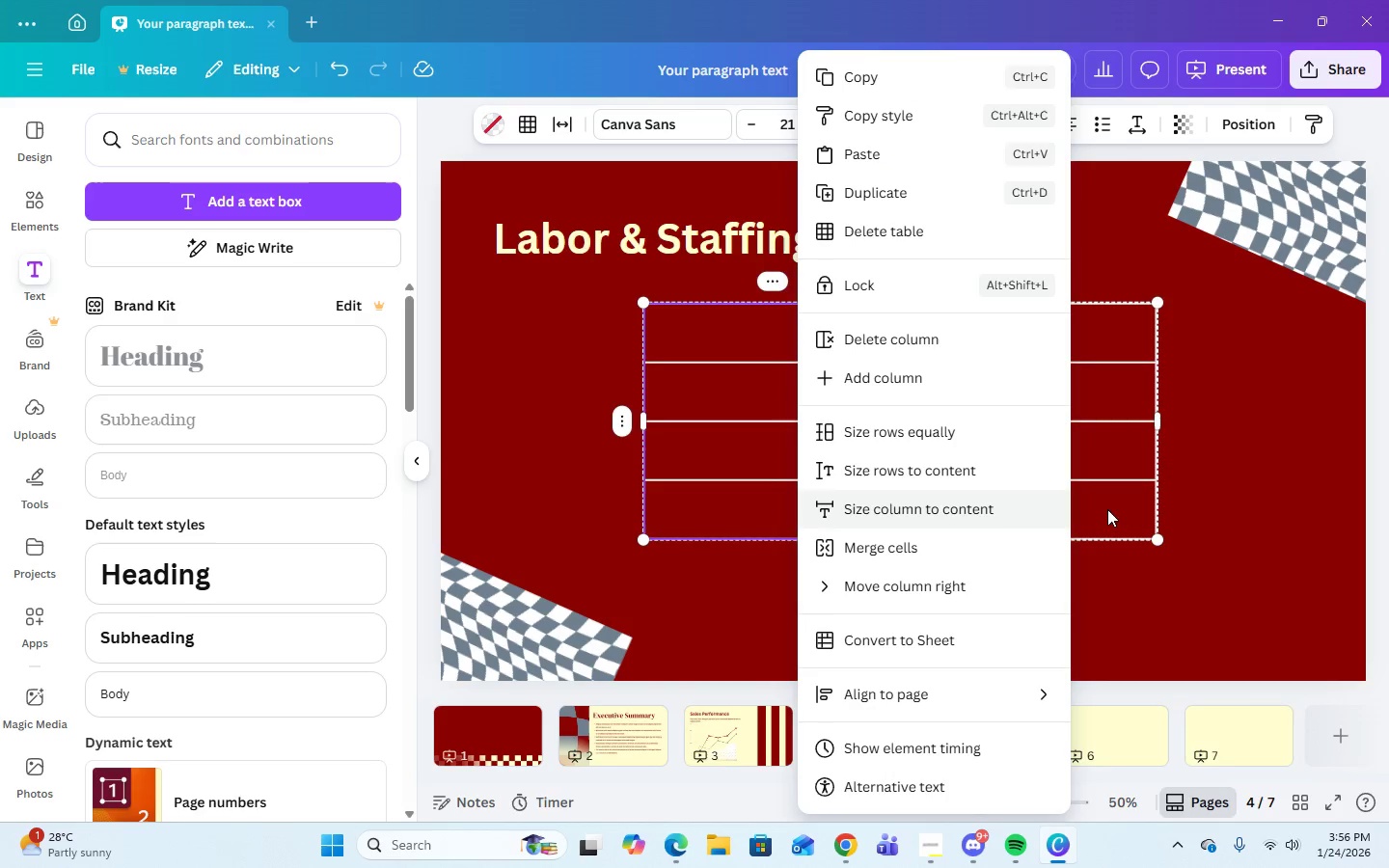 
left_click([1228, 595])
 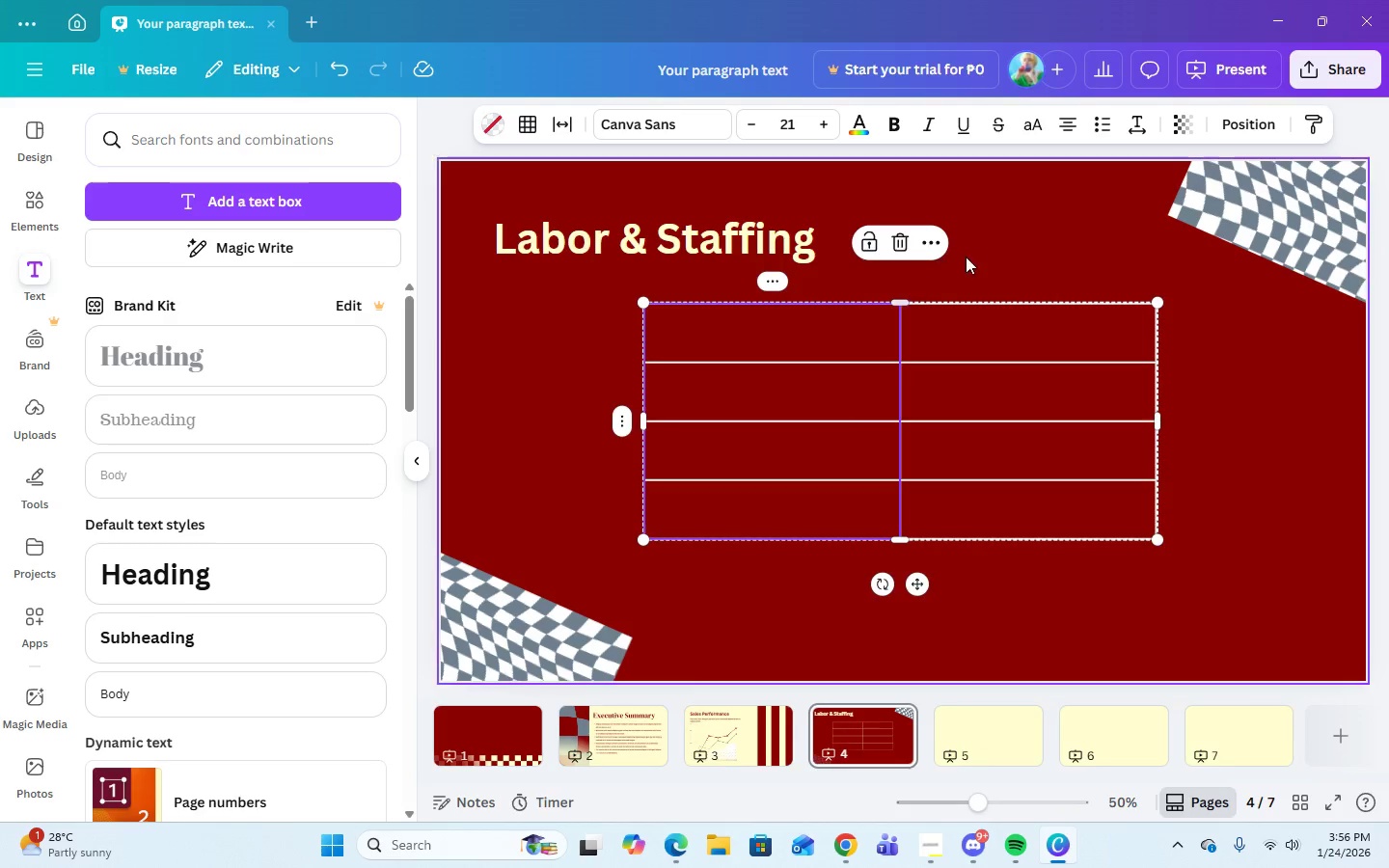 
left_click([969, 237])
 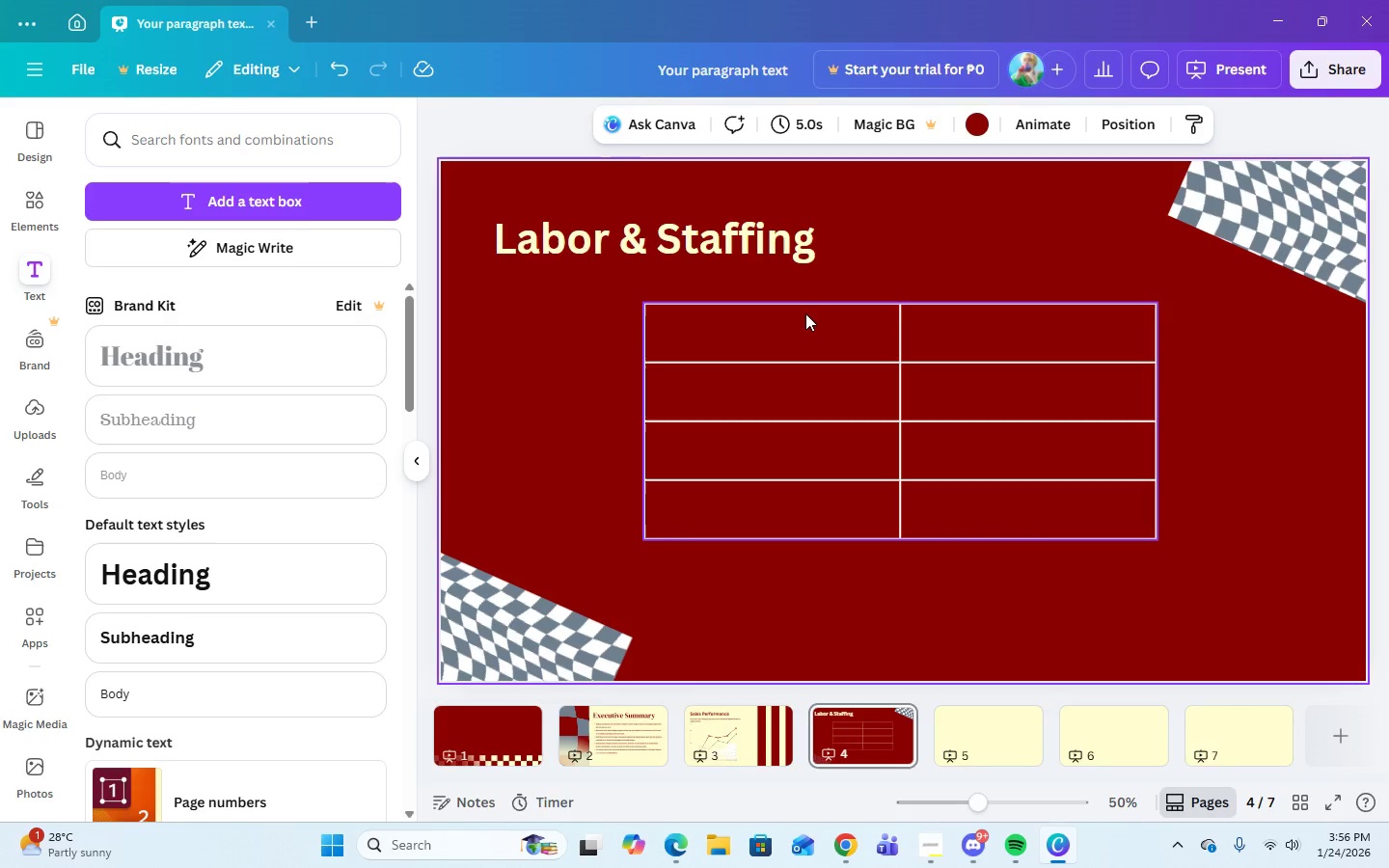 
left_click([805, 313])
 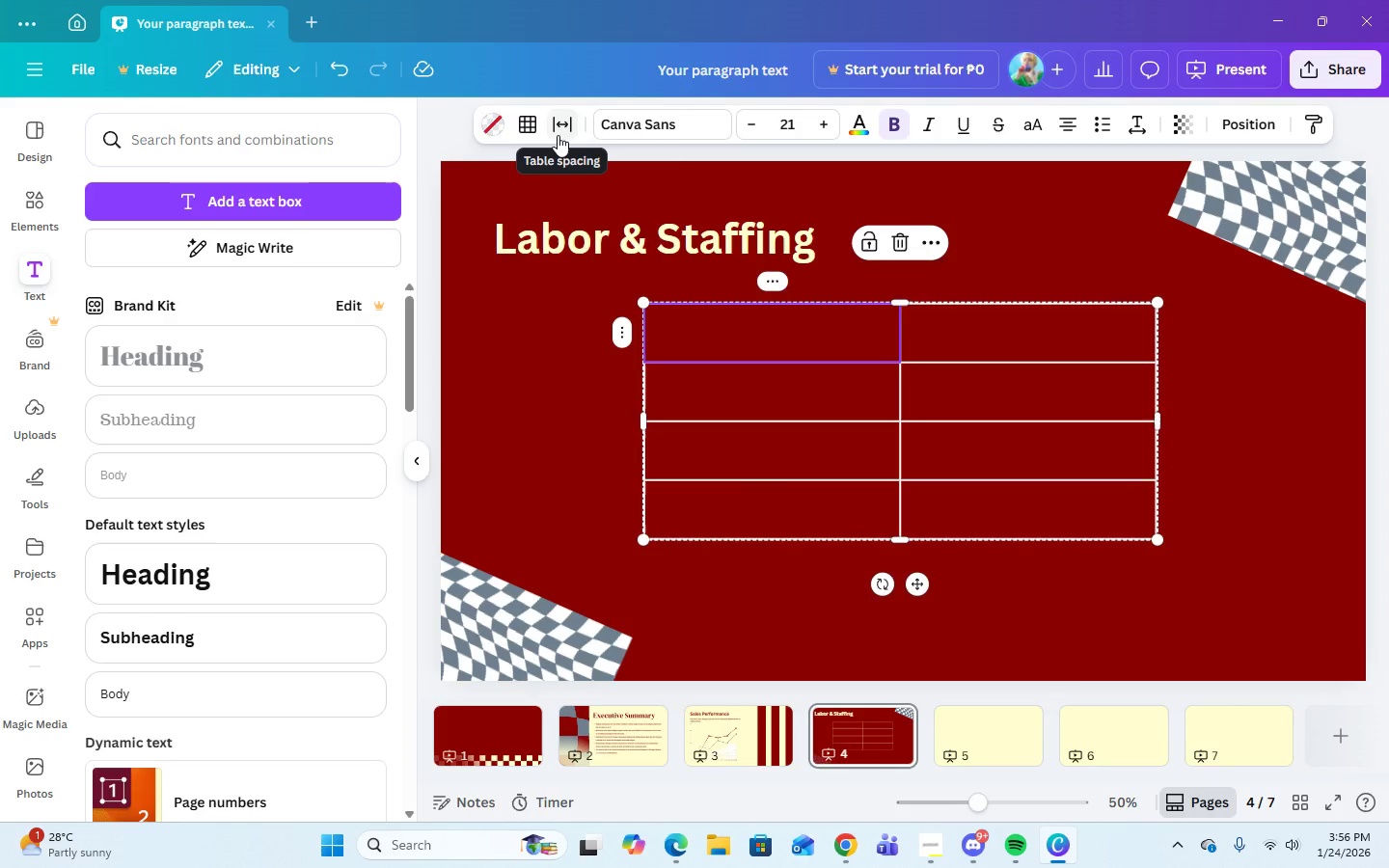 
left_click([558, 135])
 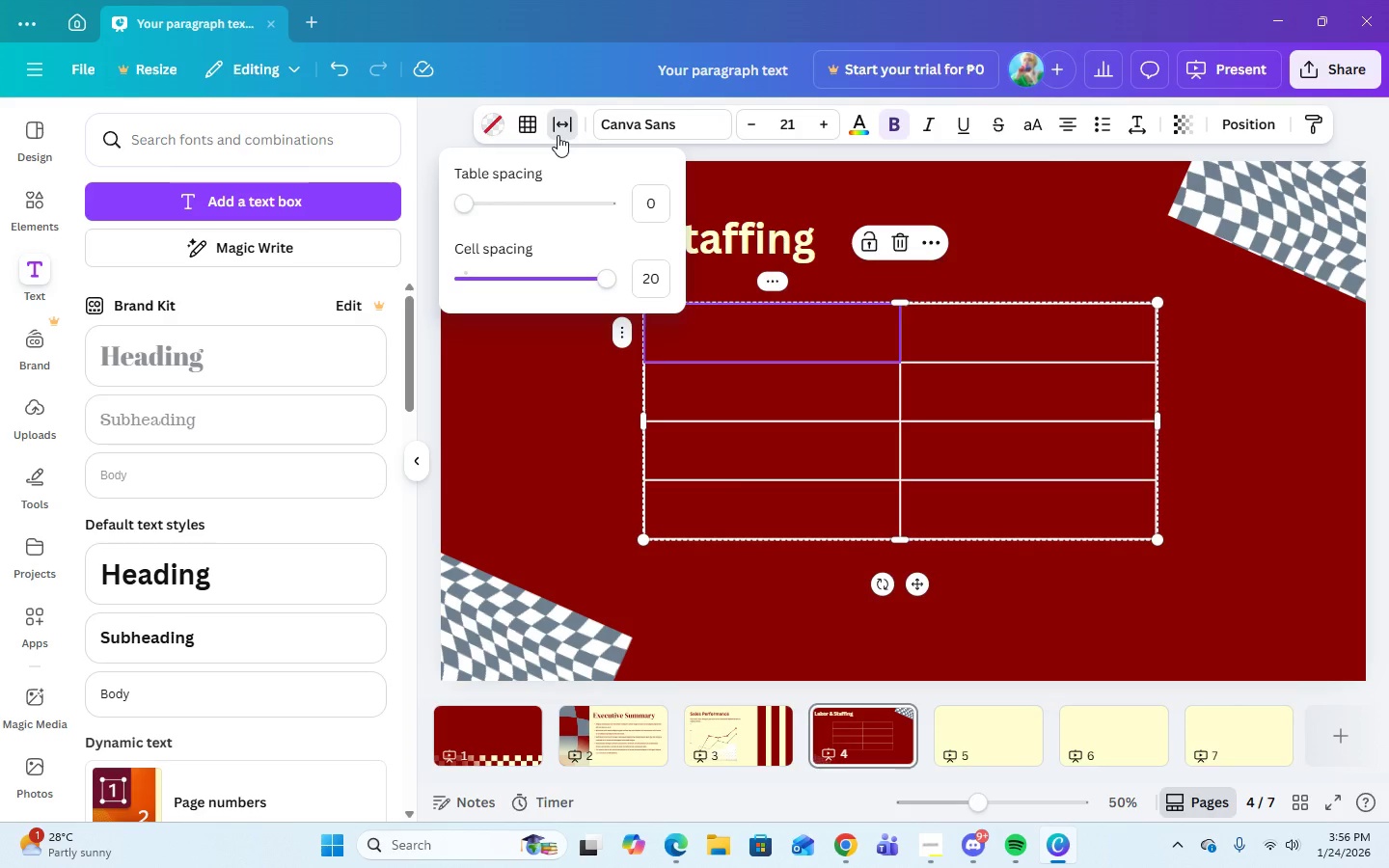 
left_click([558, 135])
 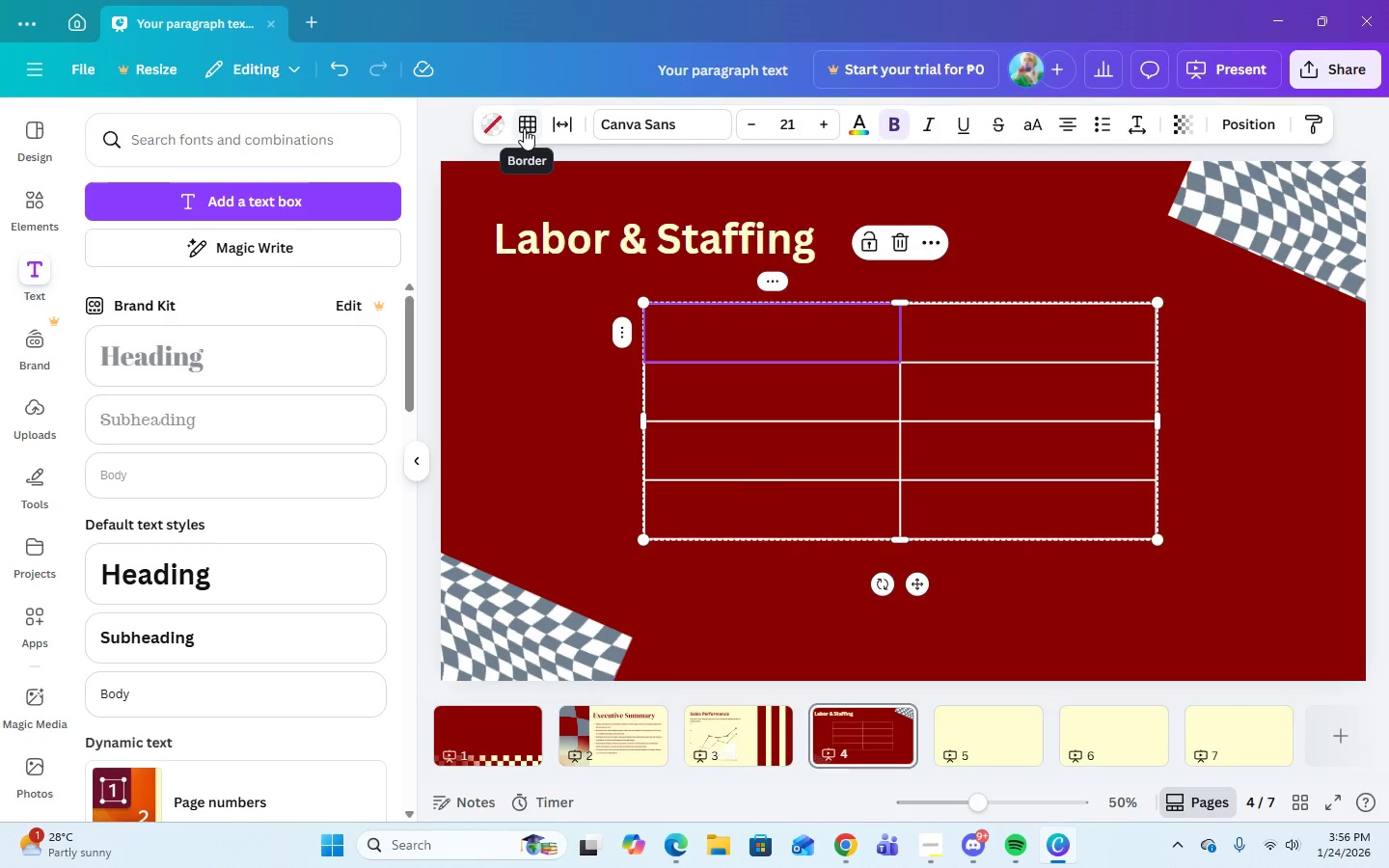 
left_click([524, 128])
 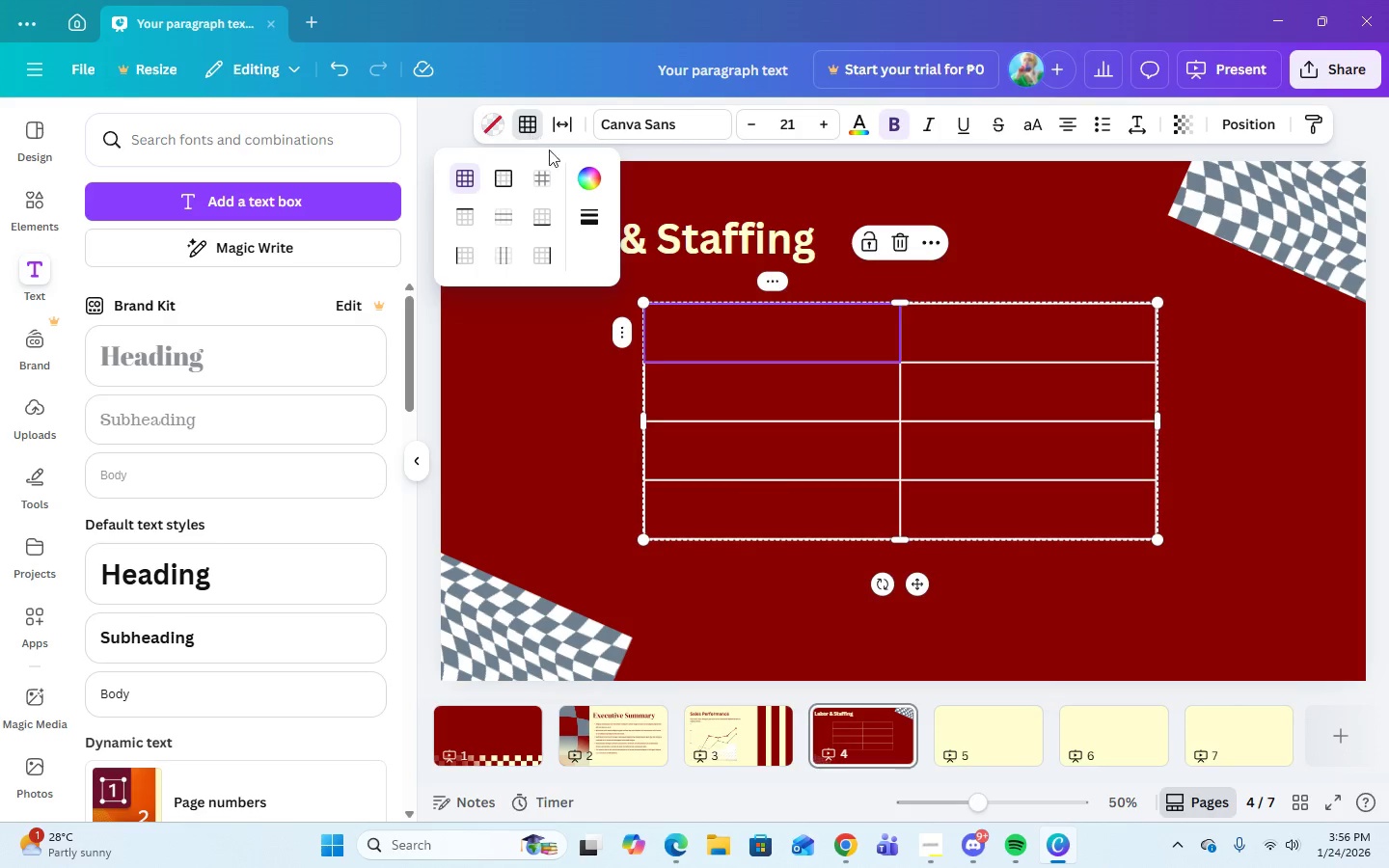 
left_click([581, 176])
 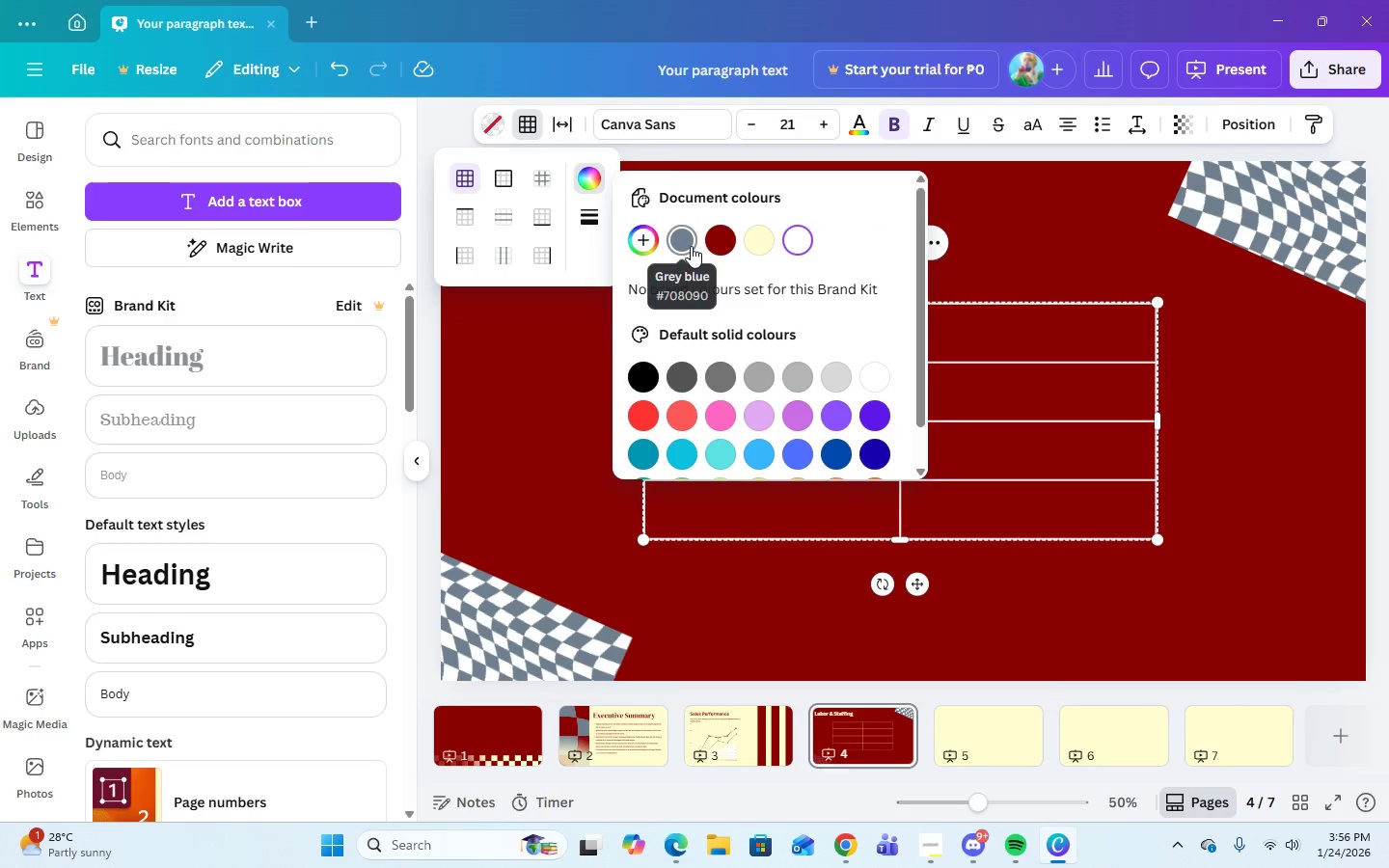 
left_click([691, 246])
 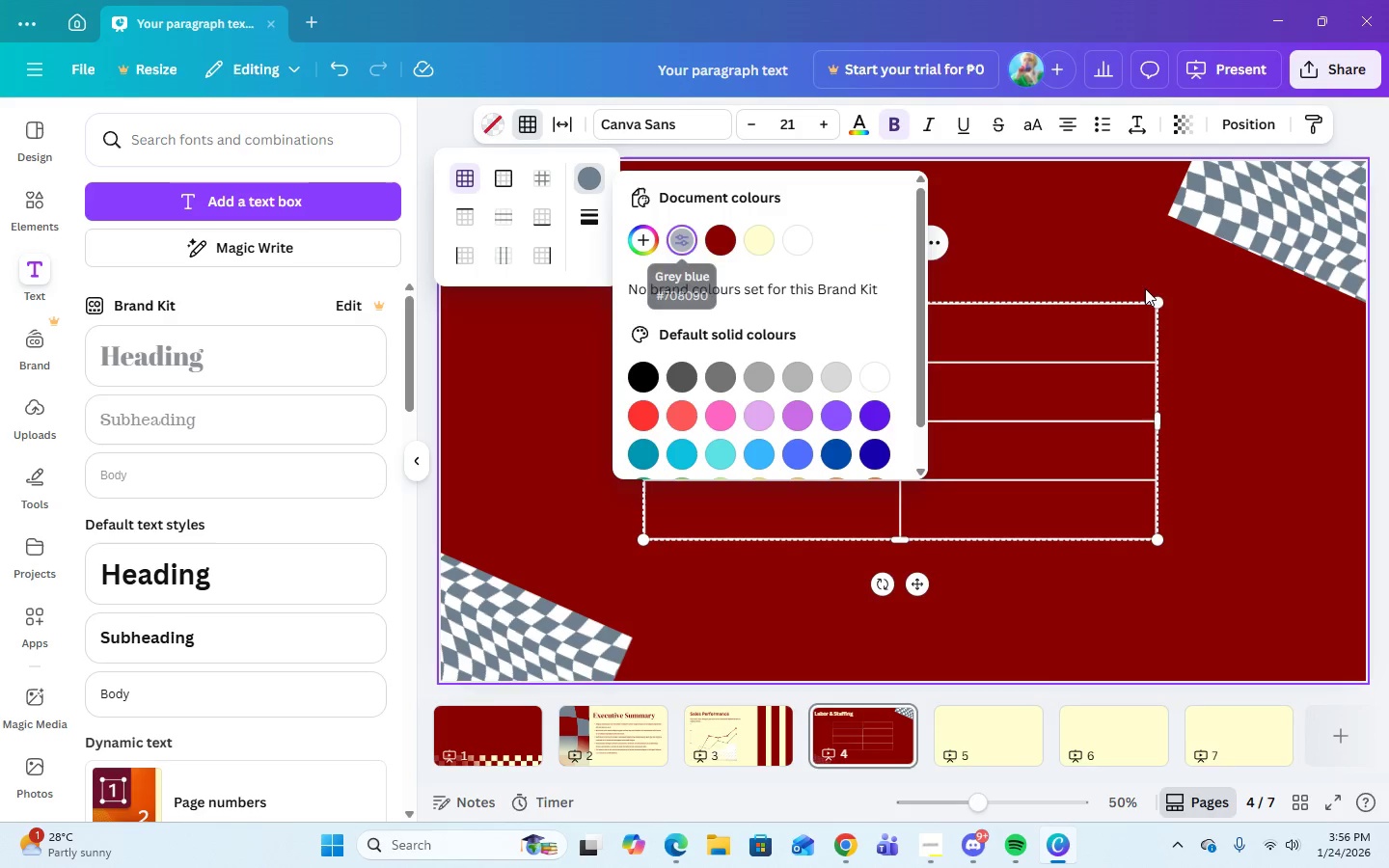 
left_click([1142, 254])
 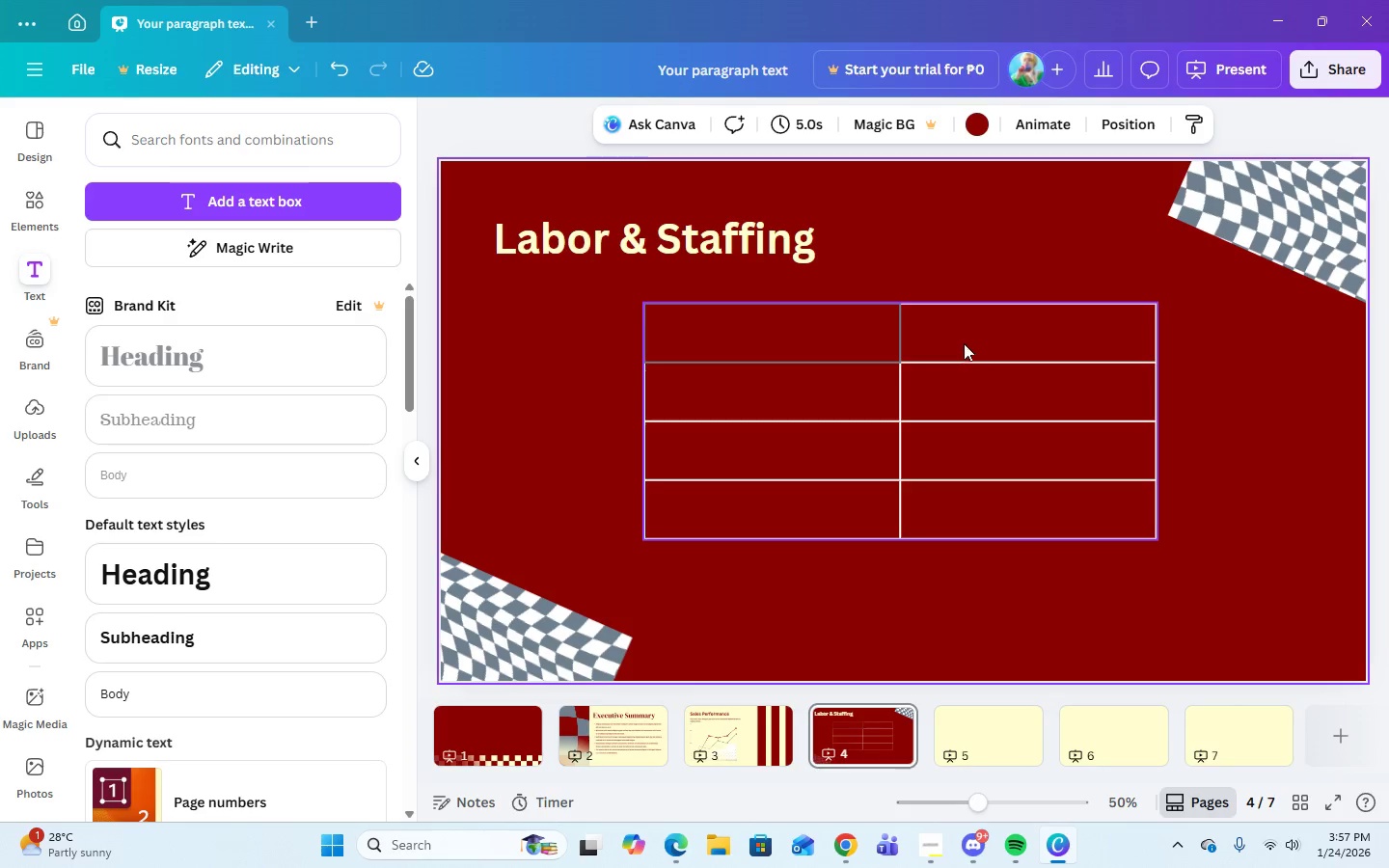 
left_click([900, 304])
 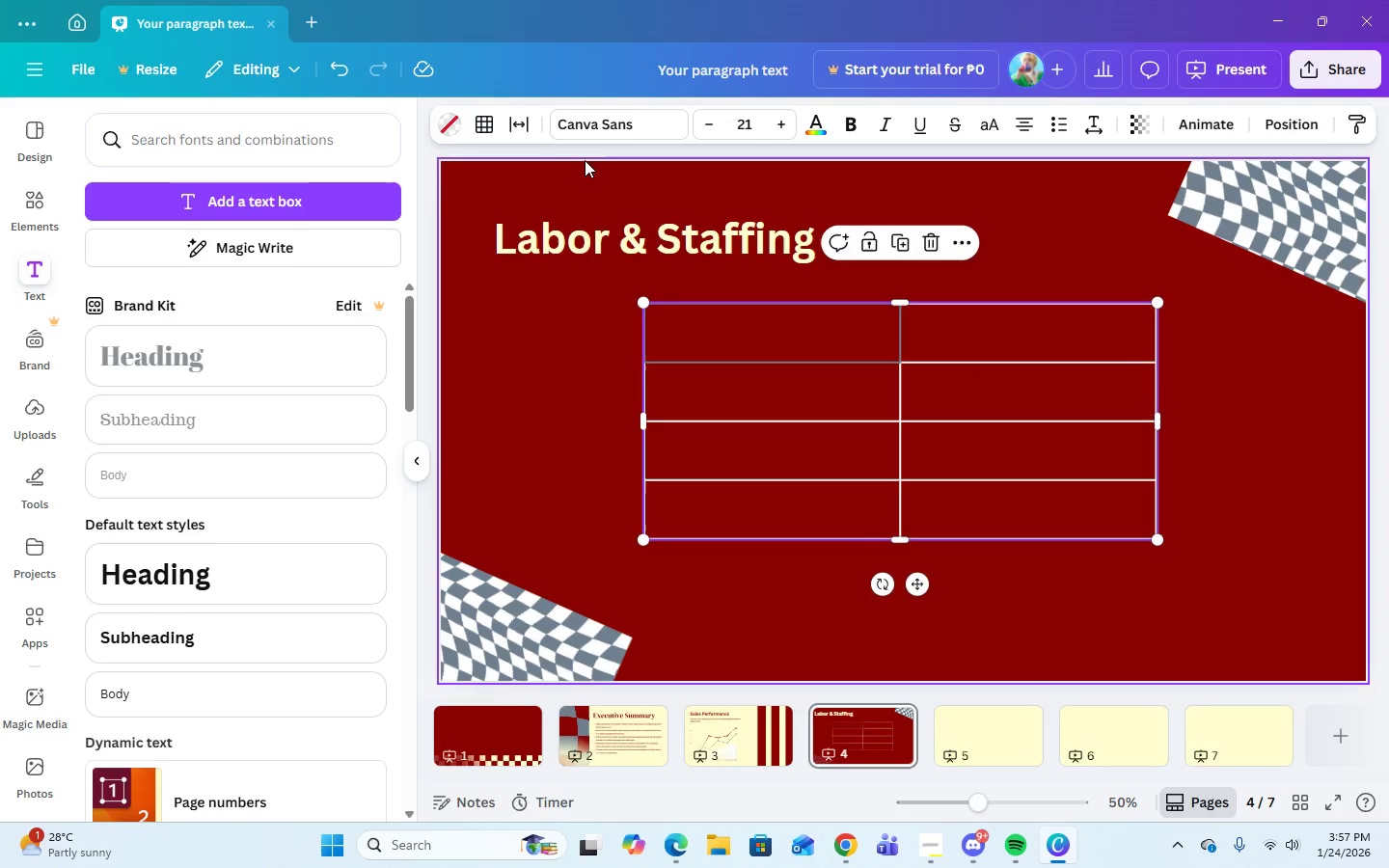 
left_click([484, 130])
 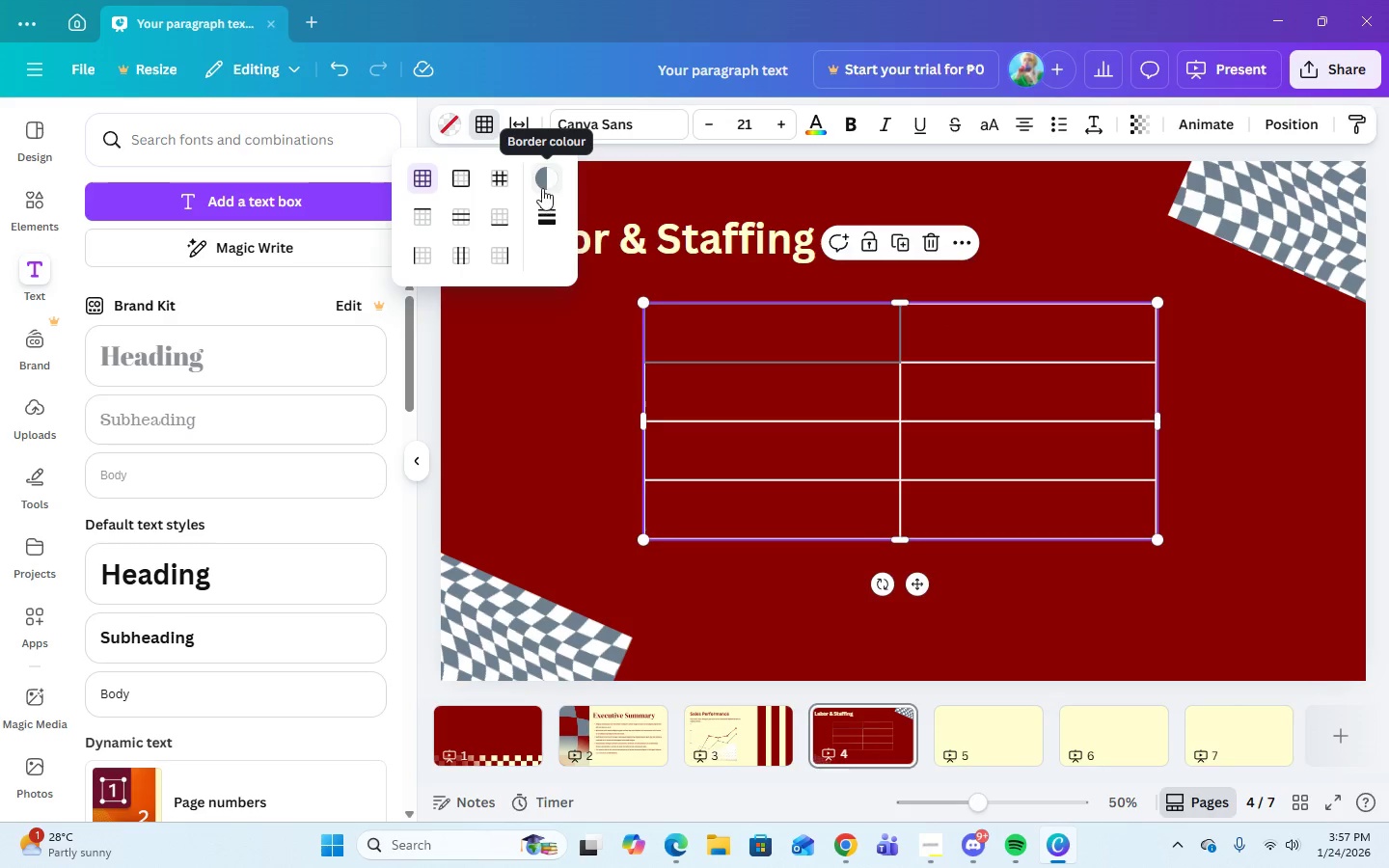 
left_click([542, 187])
 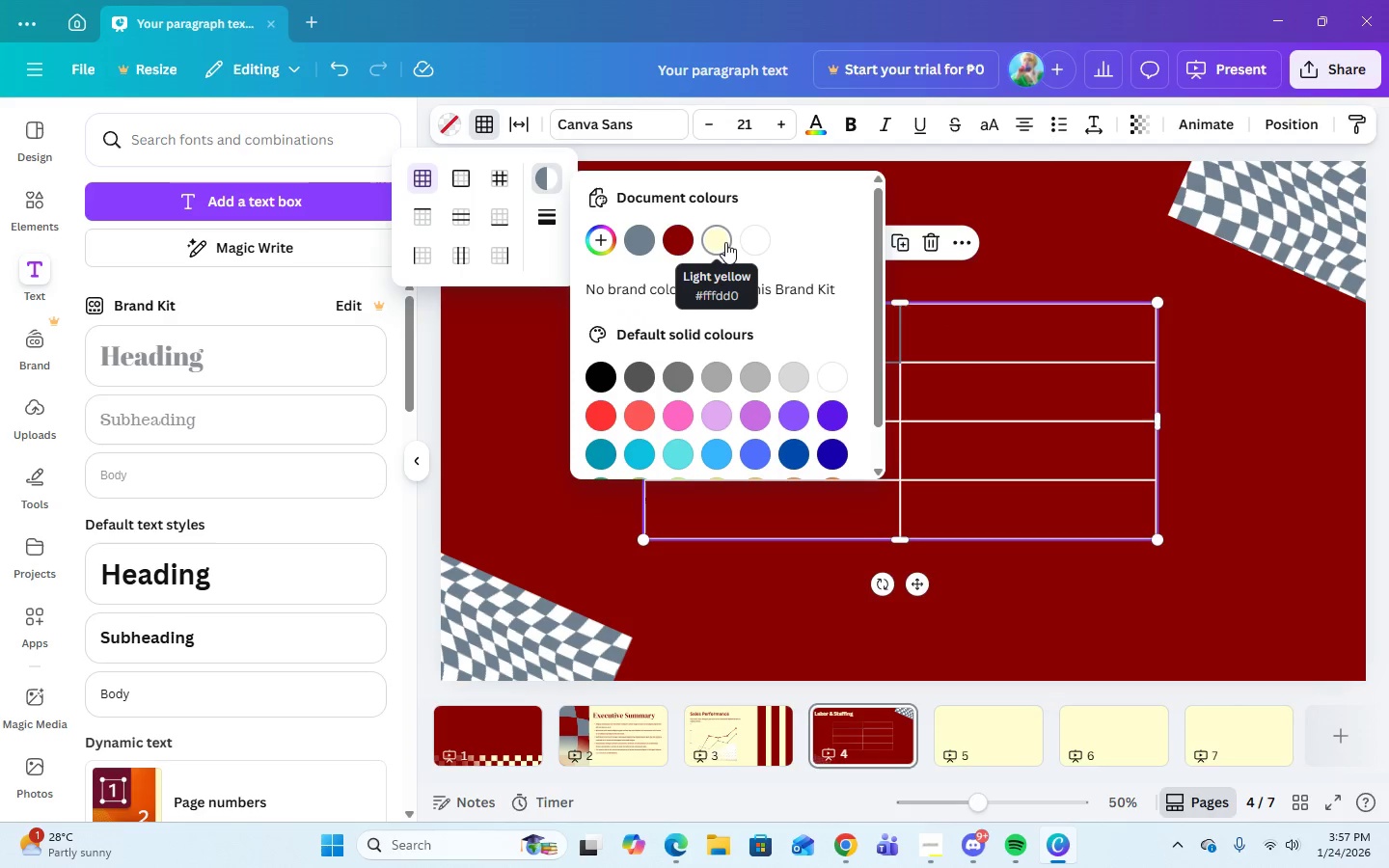 
left_click([725, 242])
 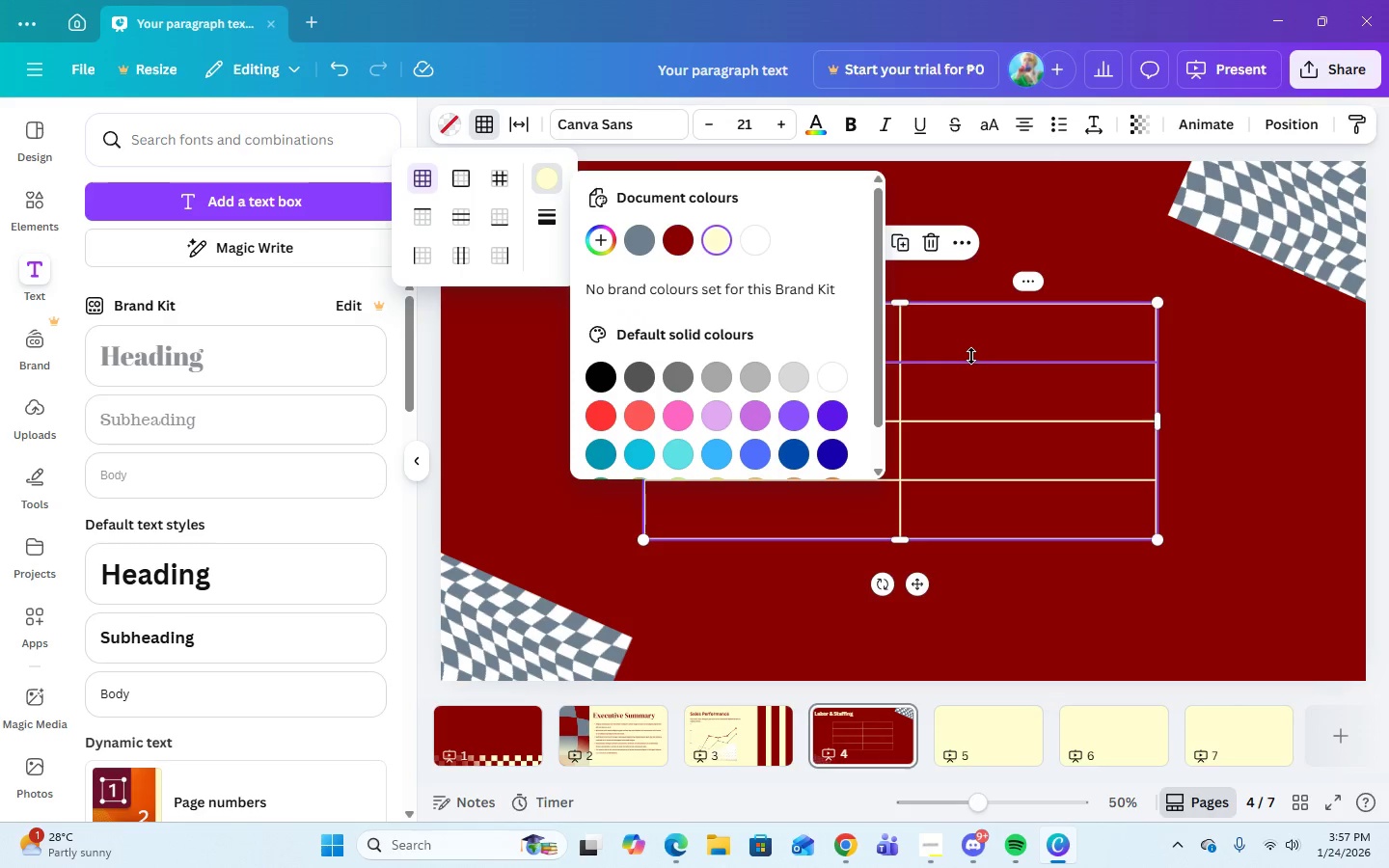 
left_click([971, 359])
 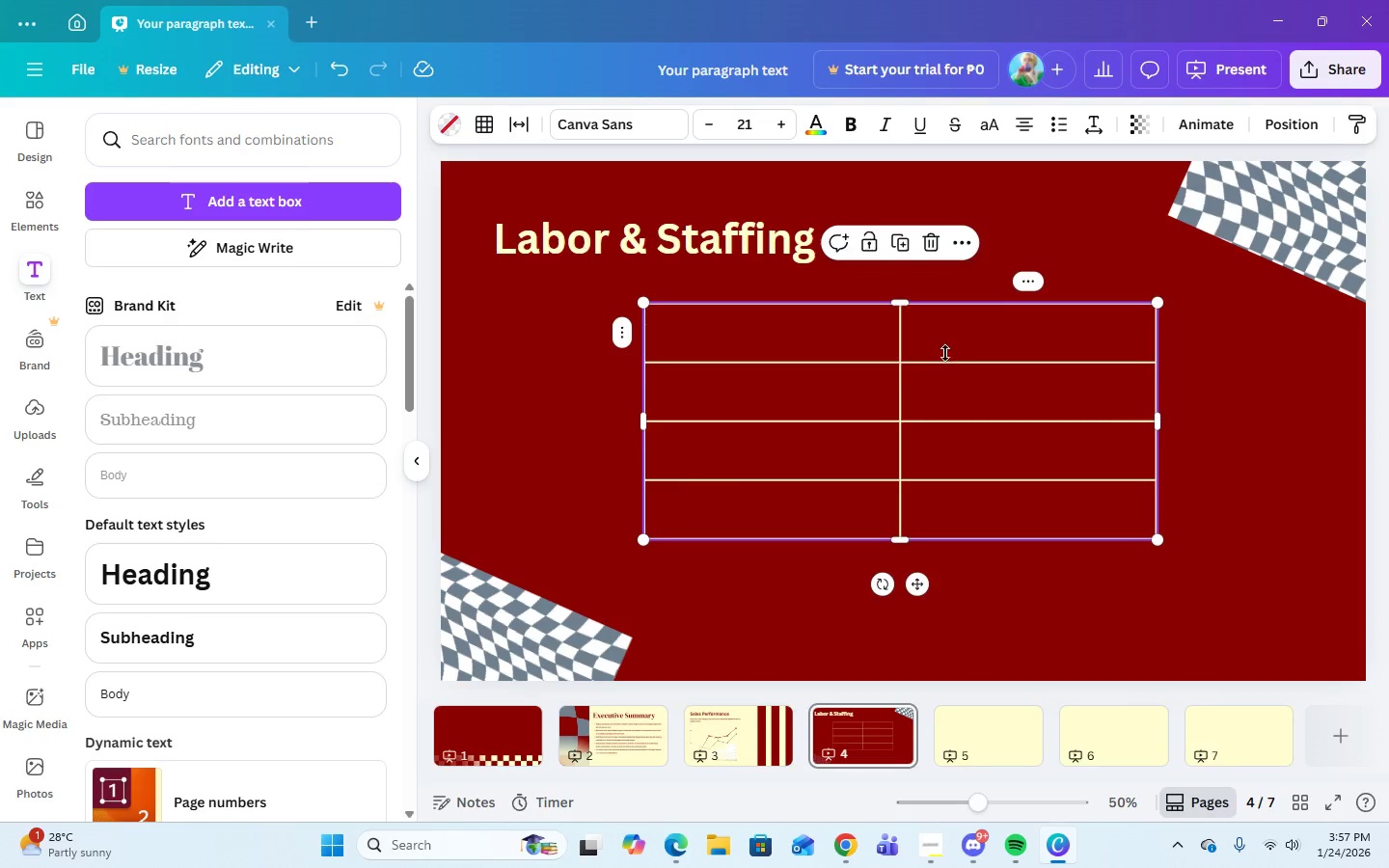 
left_click([945, 364])
 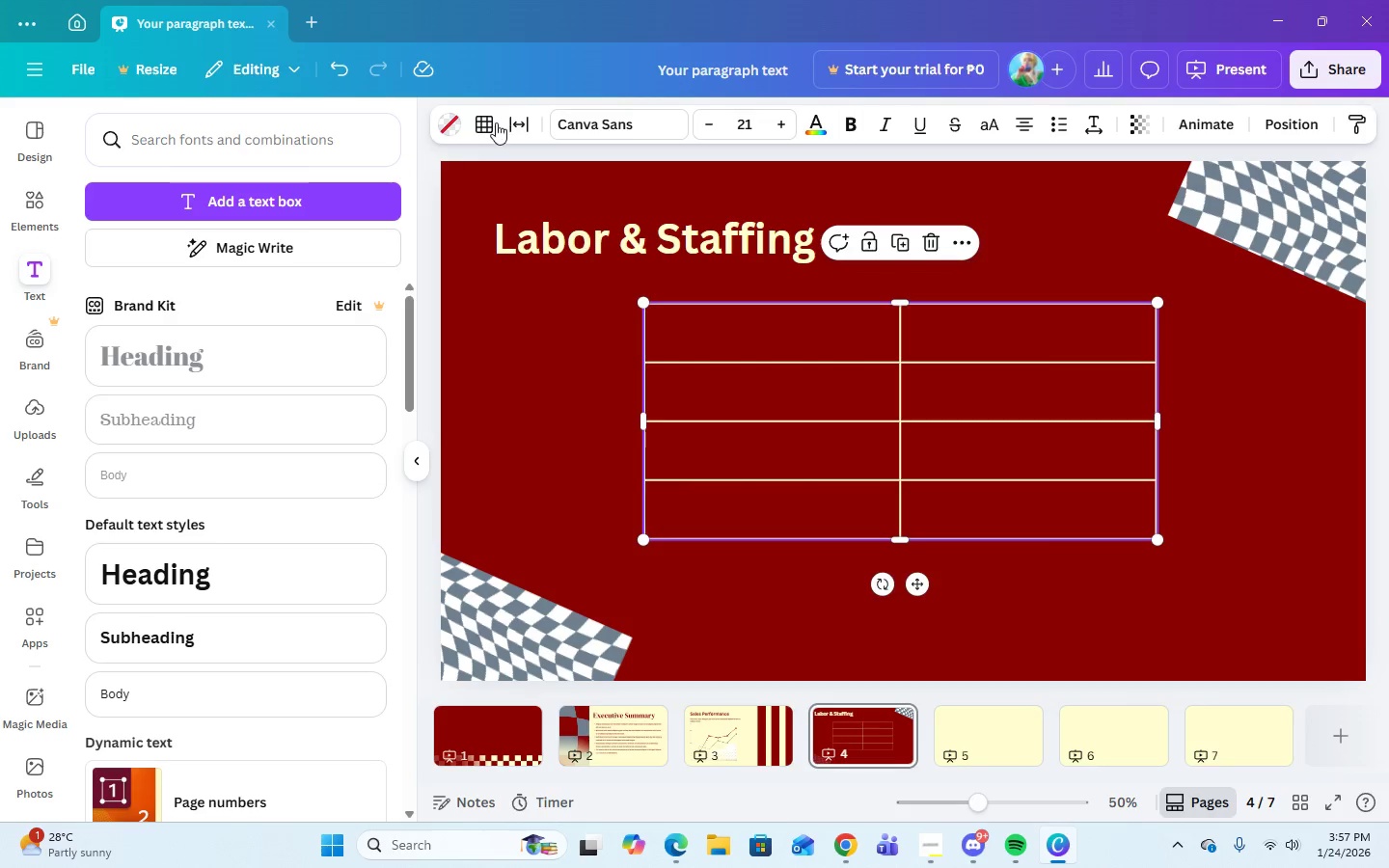 
left_click([489, 125])
 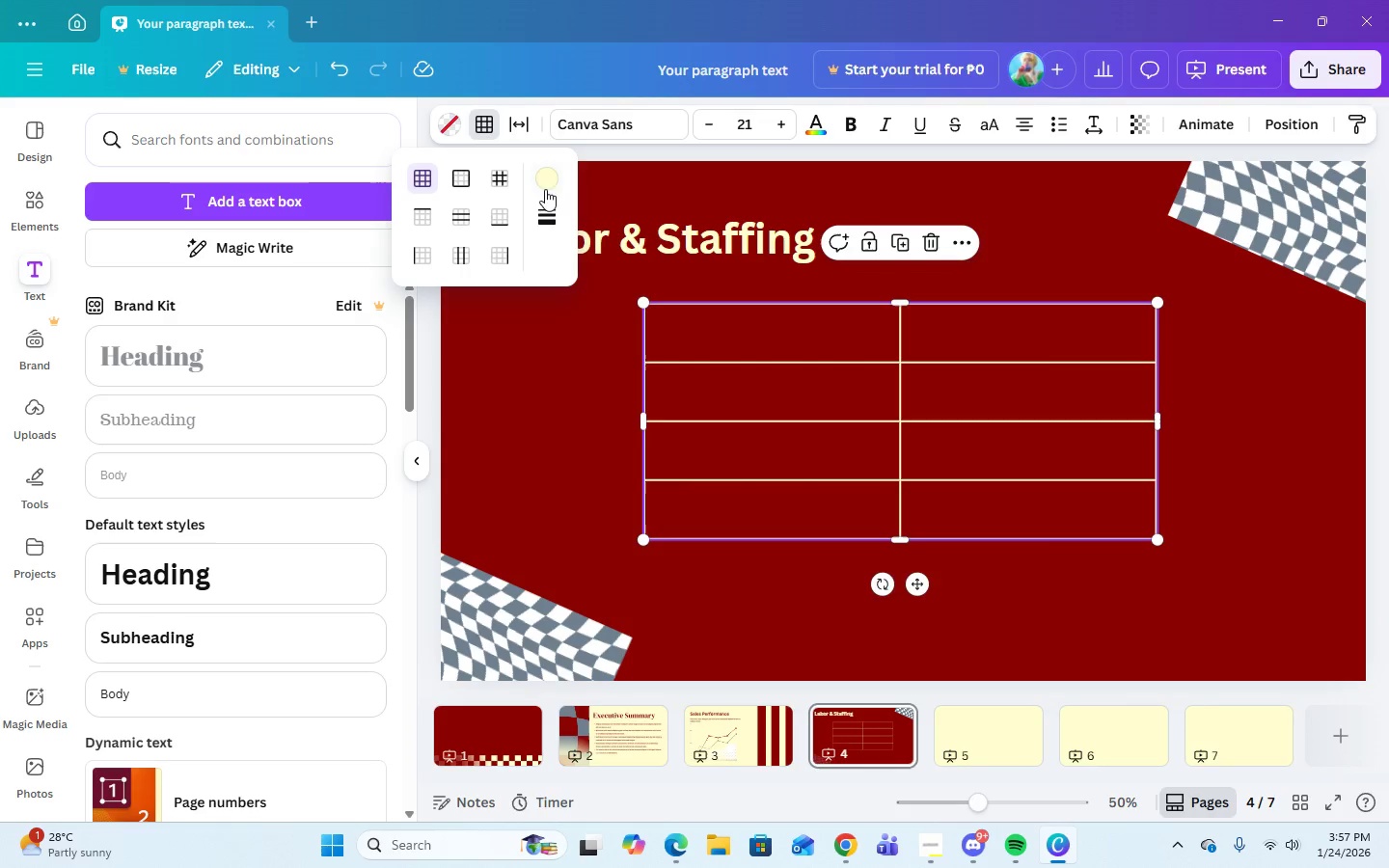 
left_click([539, 180])
 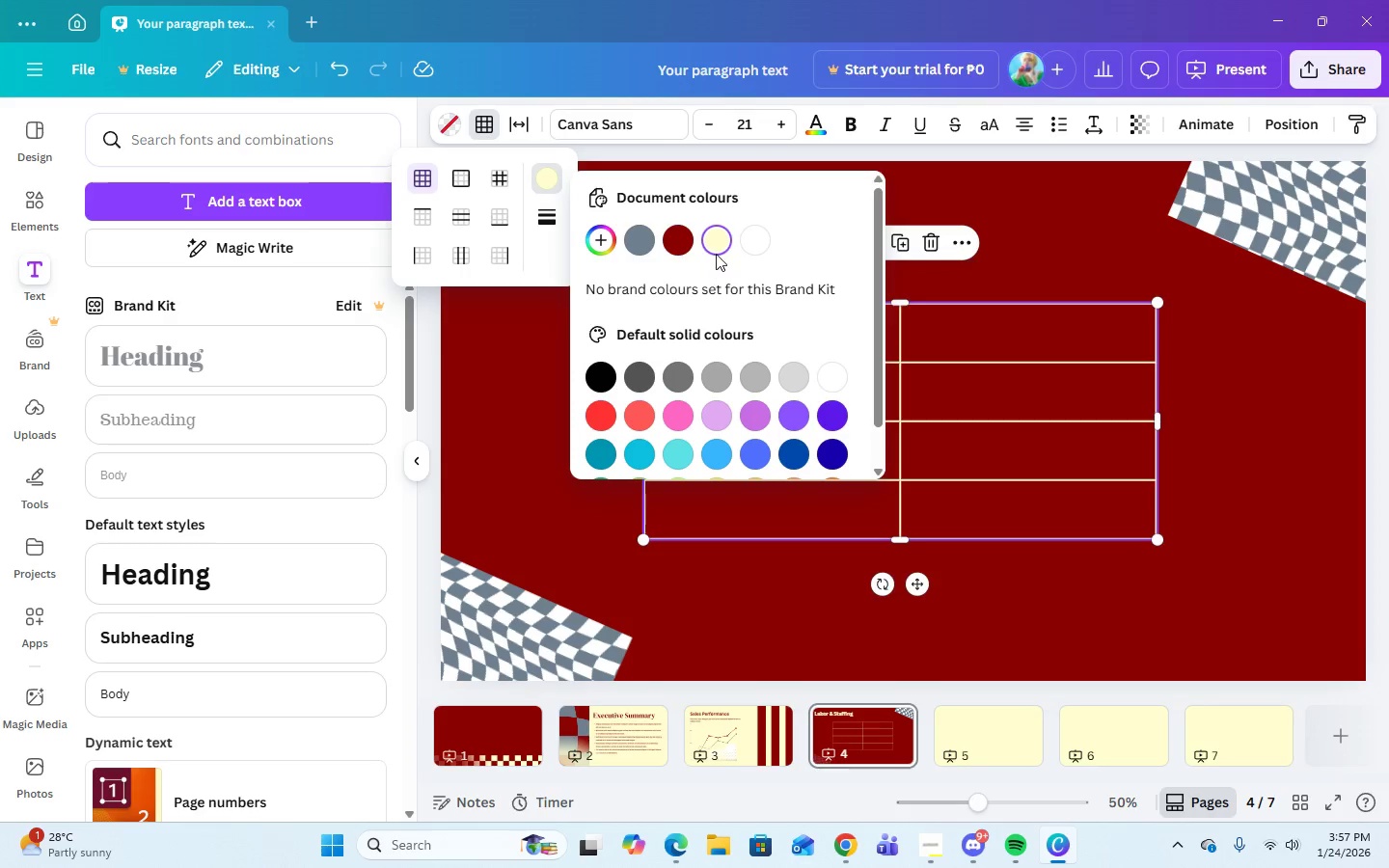 
left_click([718, 241])
 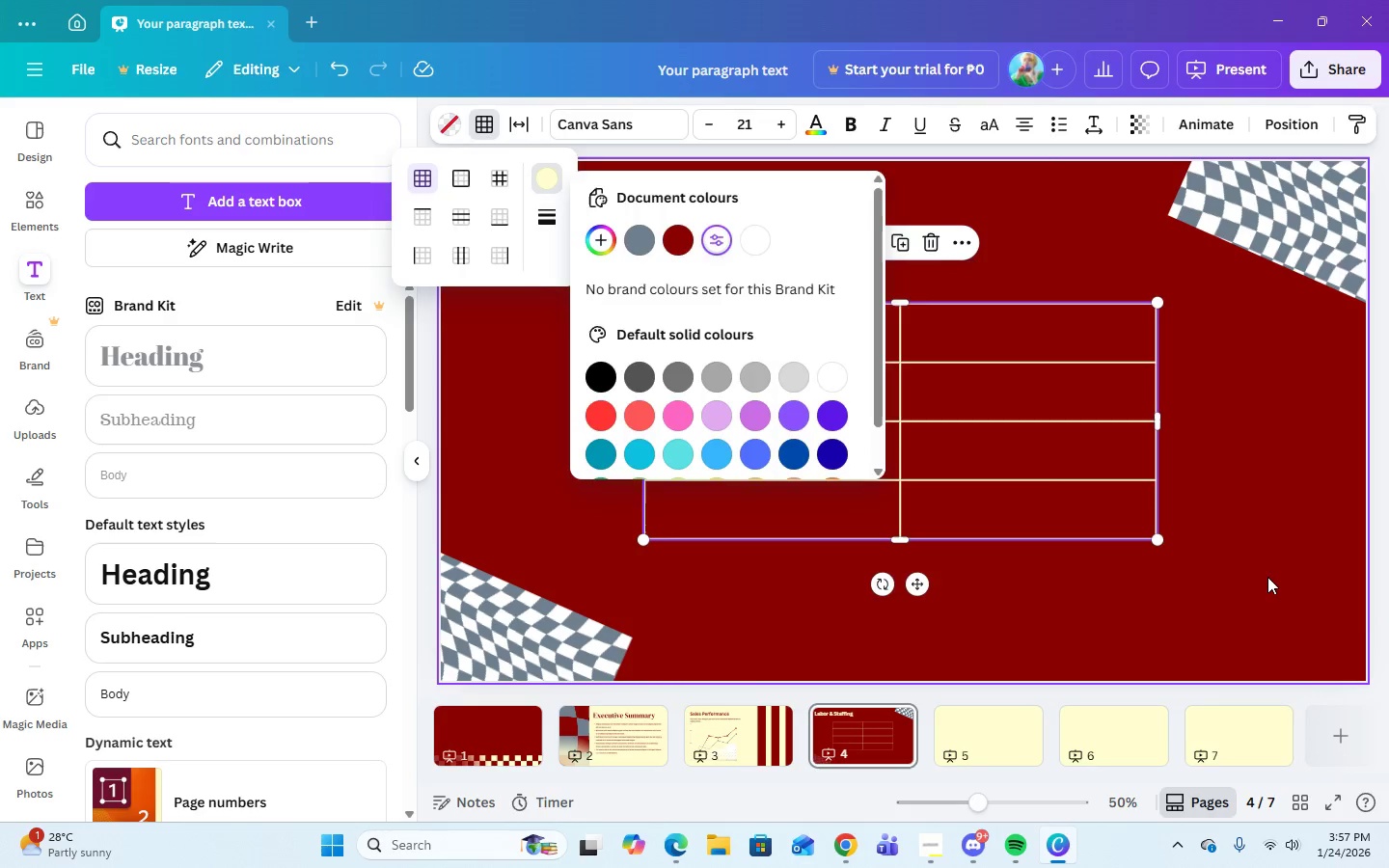 
left_click([1267, 577])
 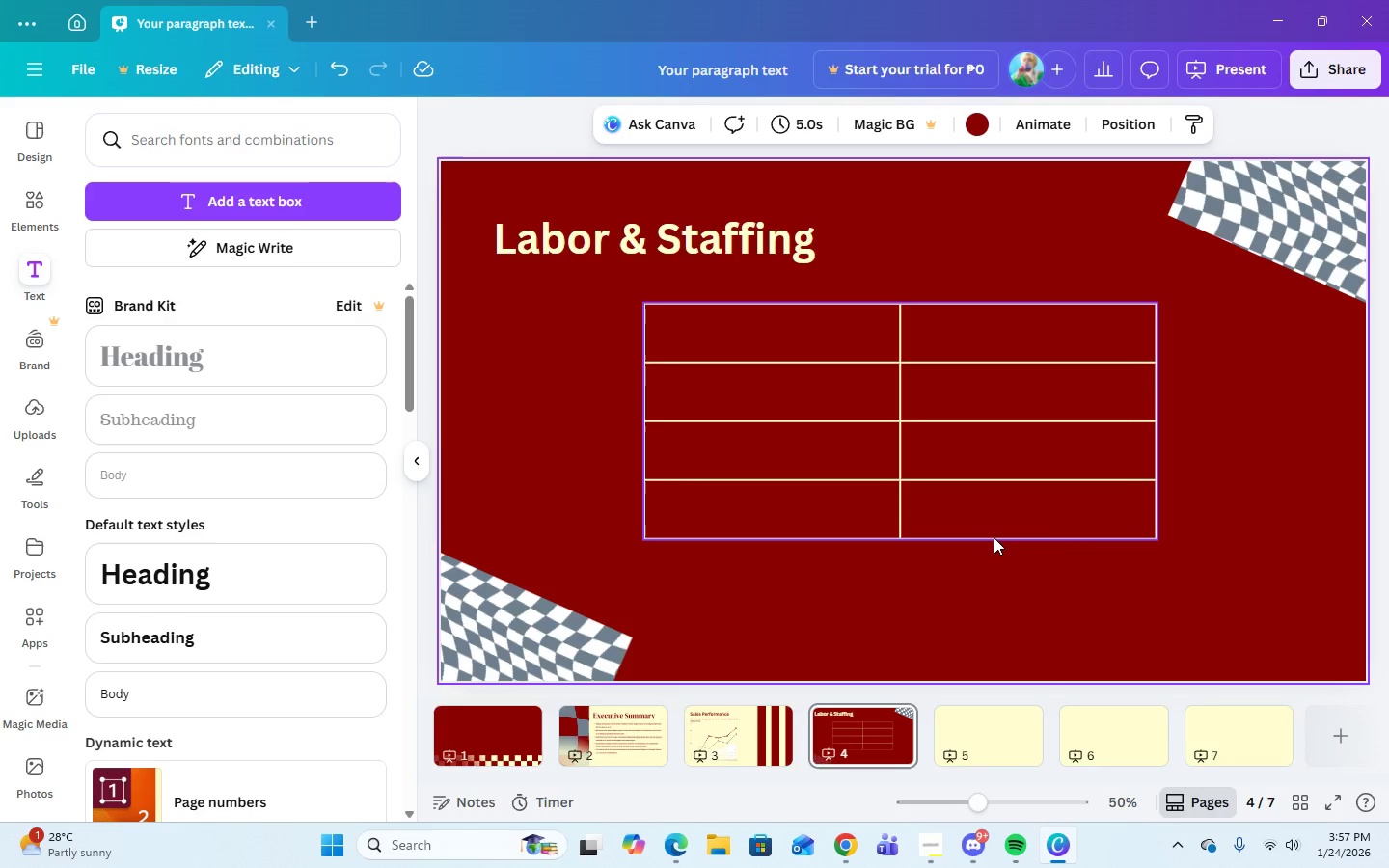 
left_click([994, 537])
 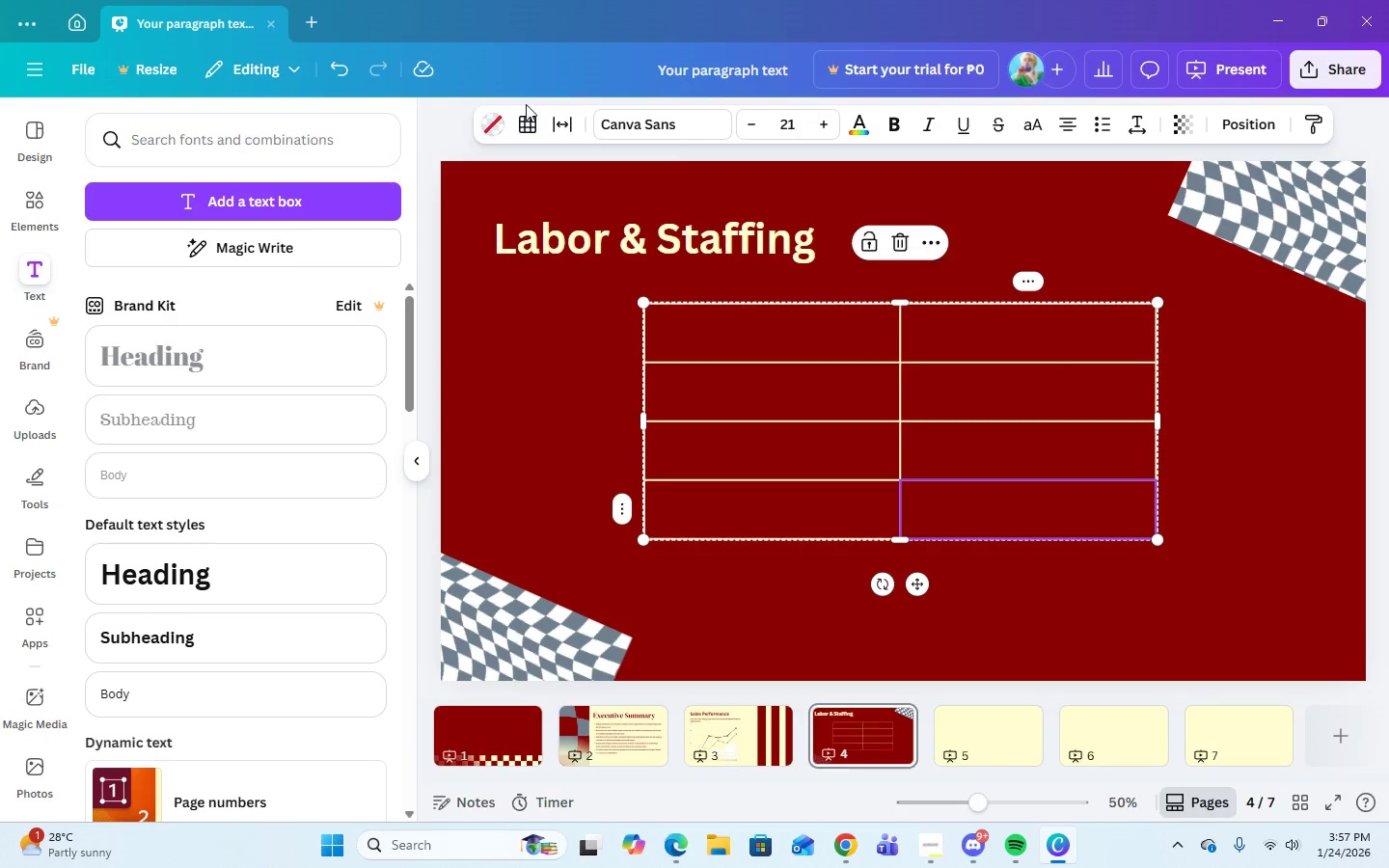 
left_click([481, 128])
 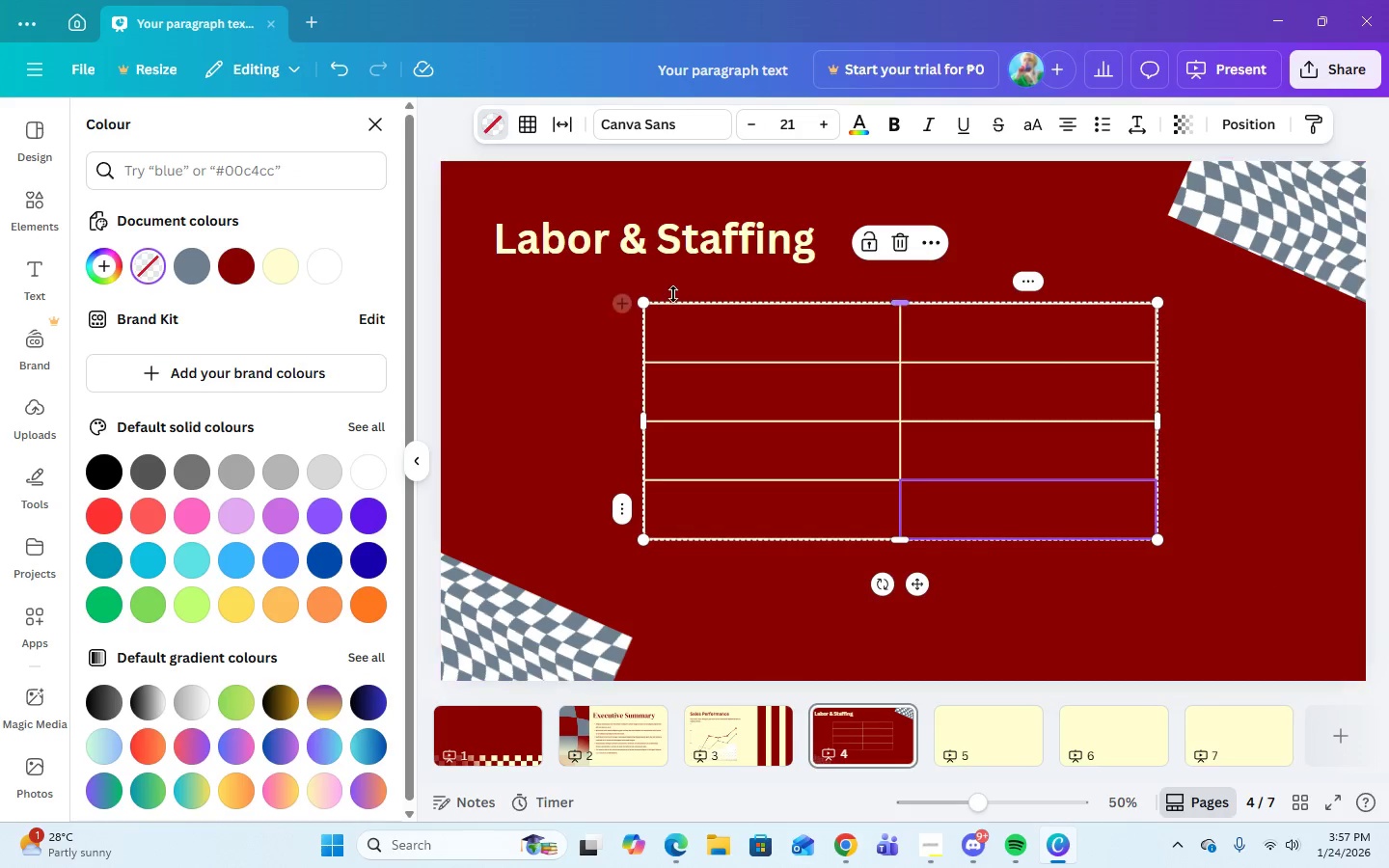 
left_click([741, 346])
 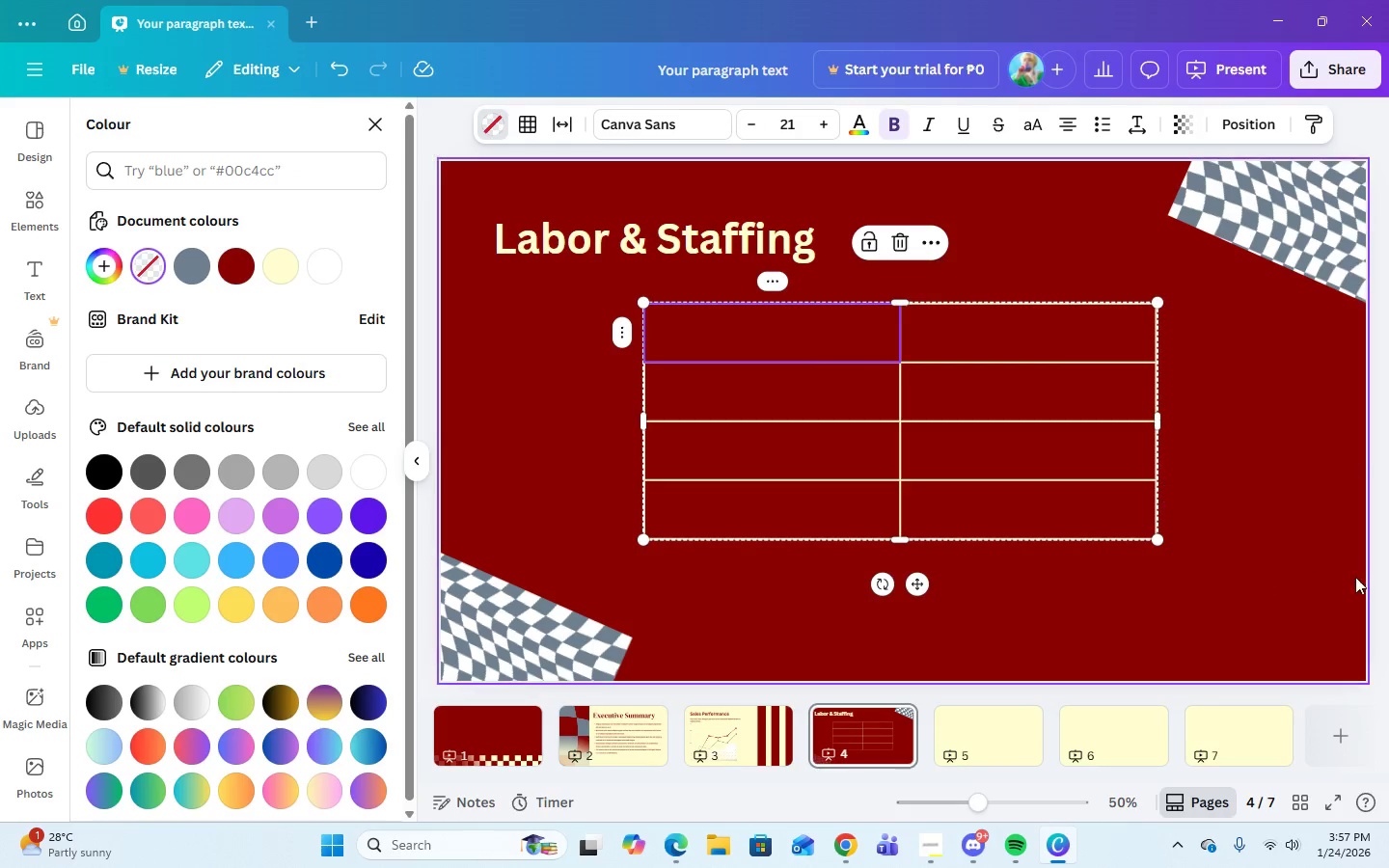 
left_click([1358, 578])
 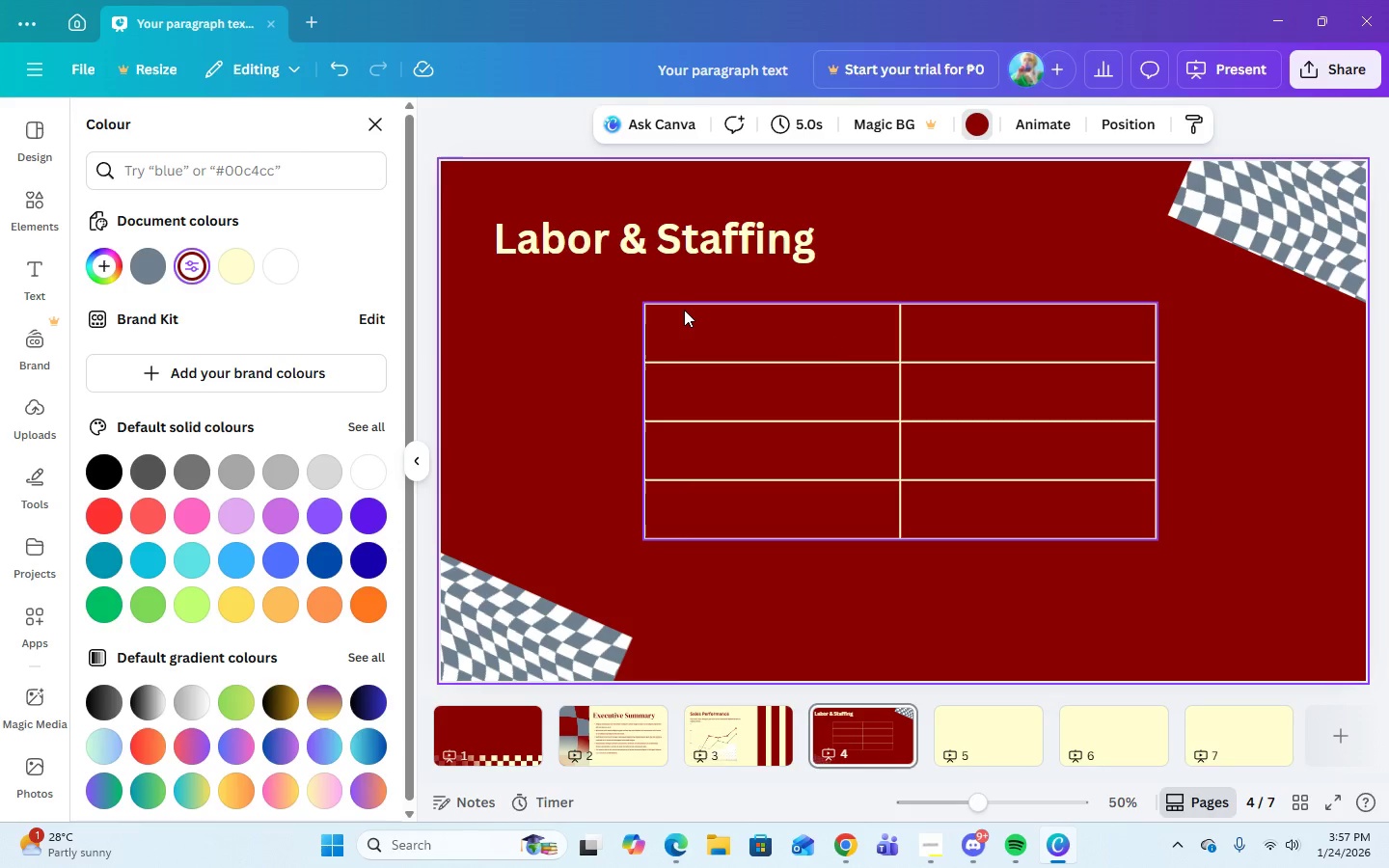 
left_click([684, 309])
 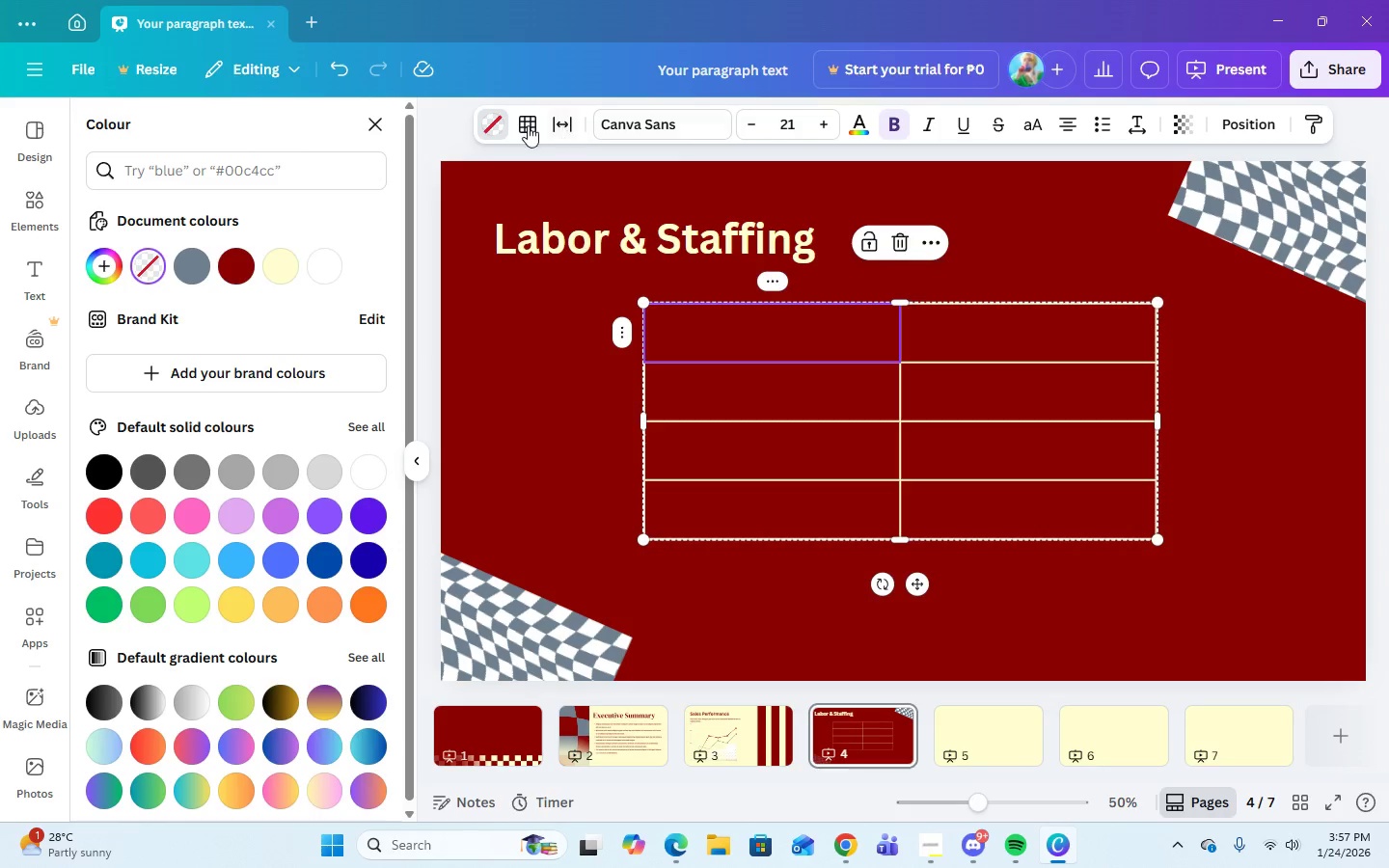 
left_click([527, 125])
 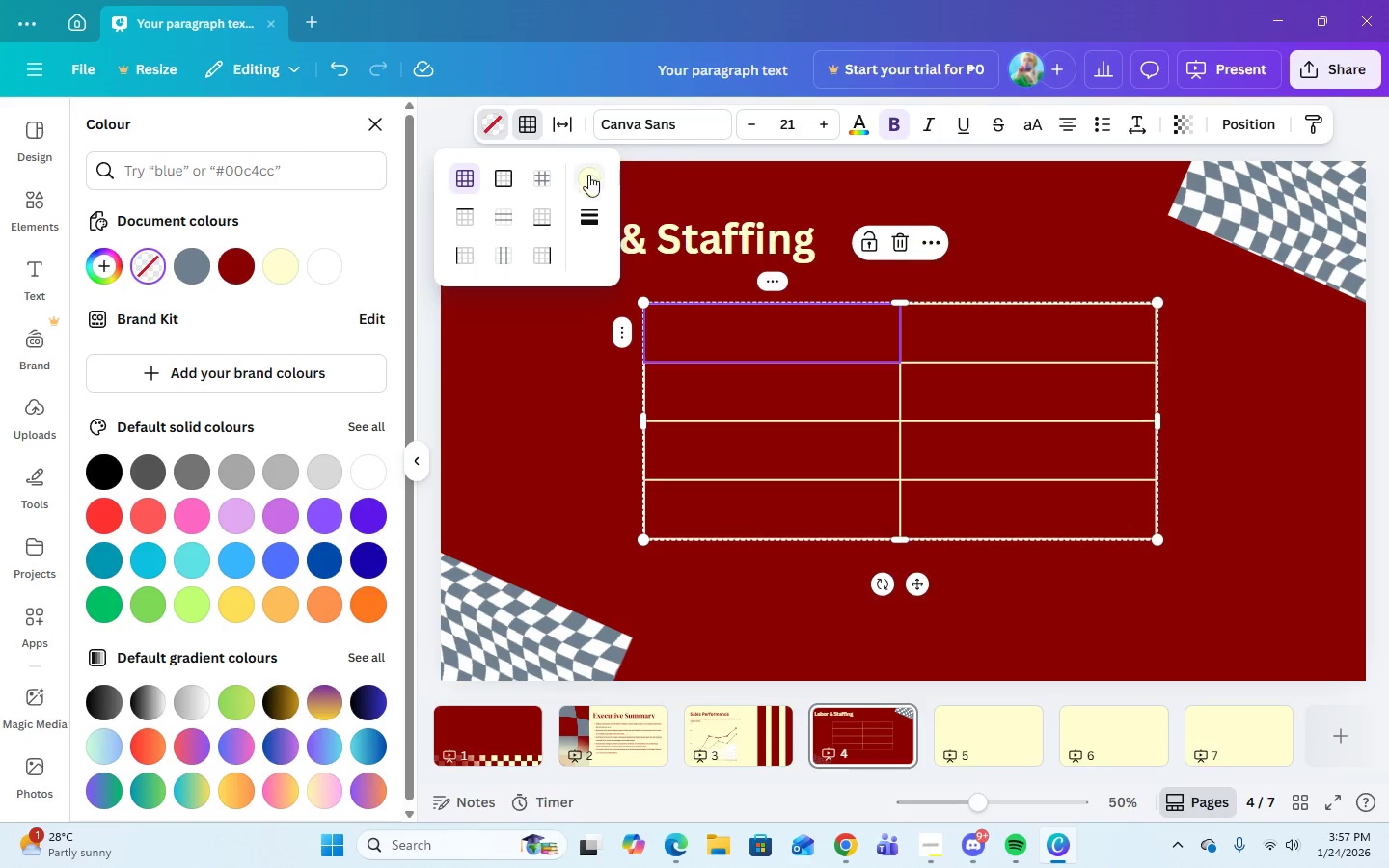 
left_click([586, 184])
 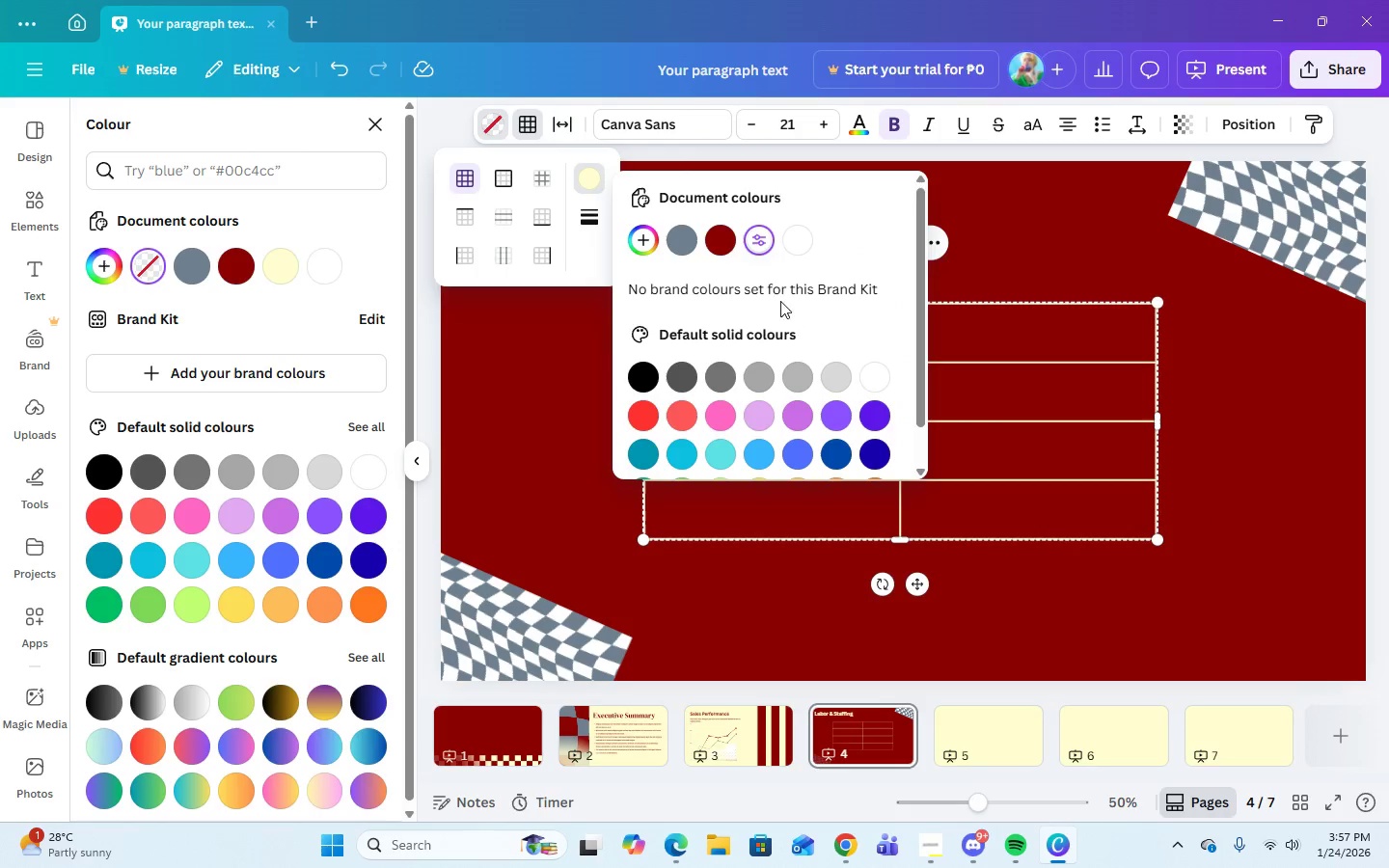 
left_click([761, 240])
 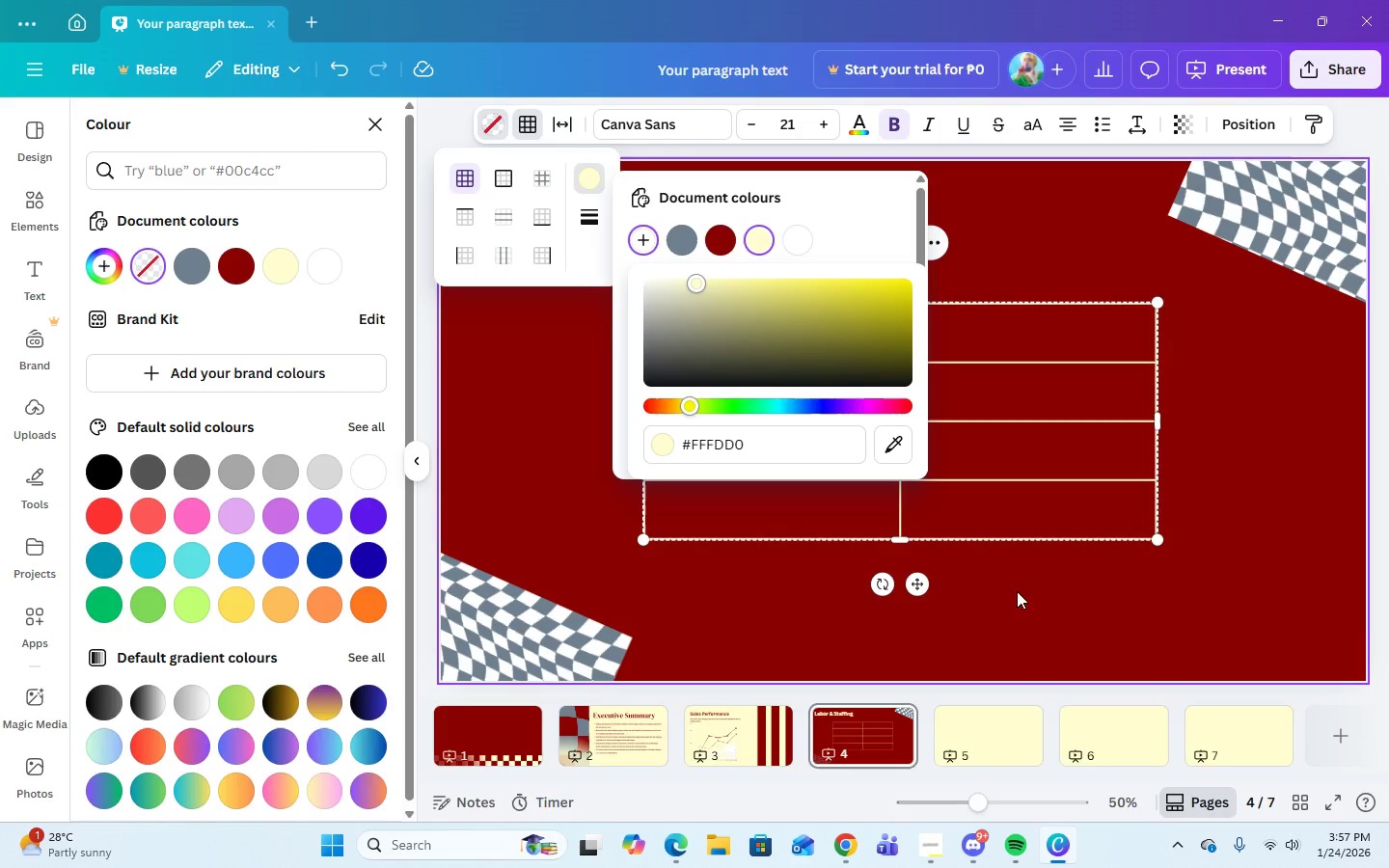 
left_click([1033, 591])
 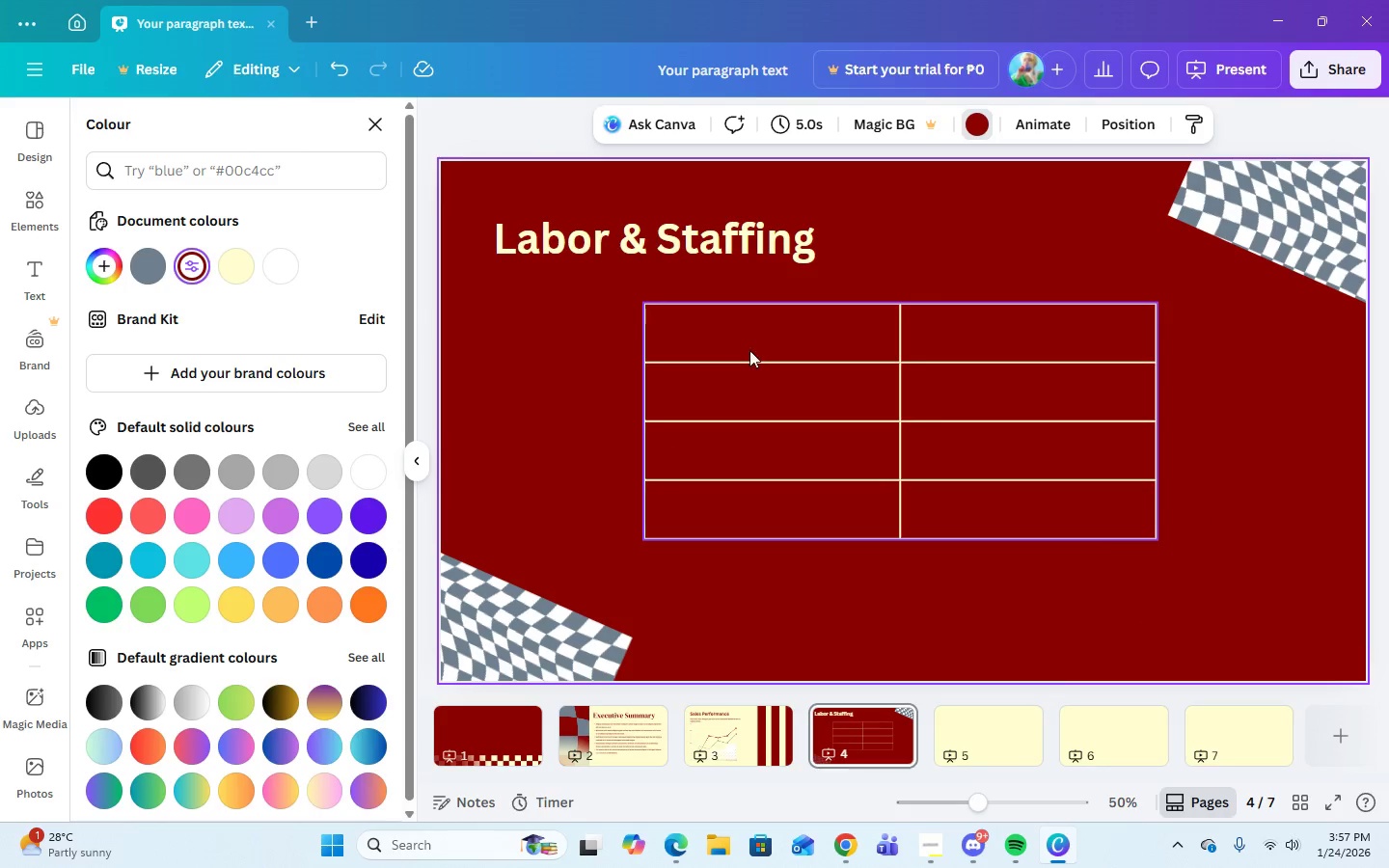 
left_click([735, 329])
 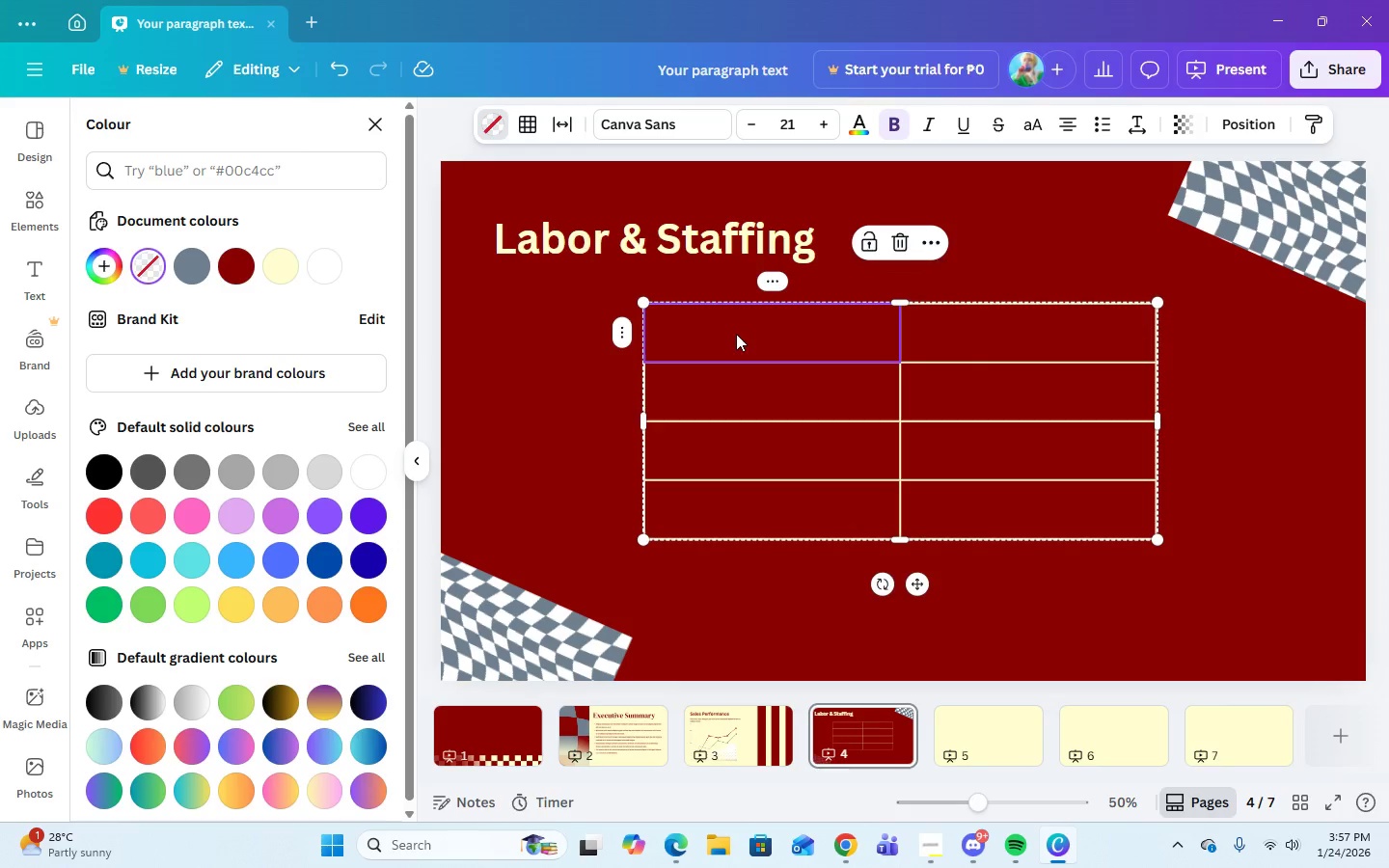 
key(CapsLock)
 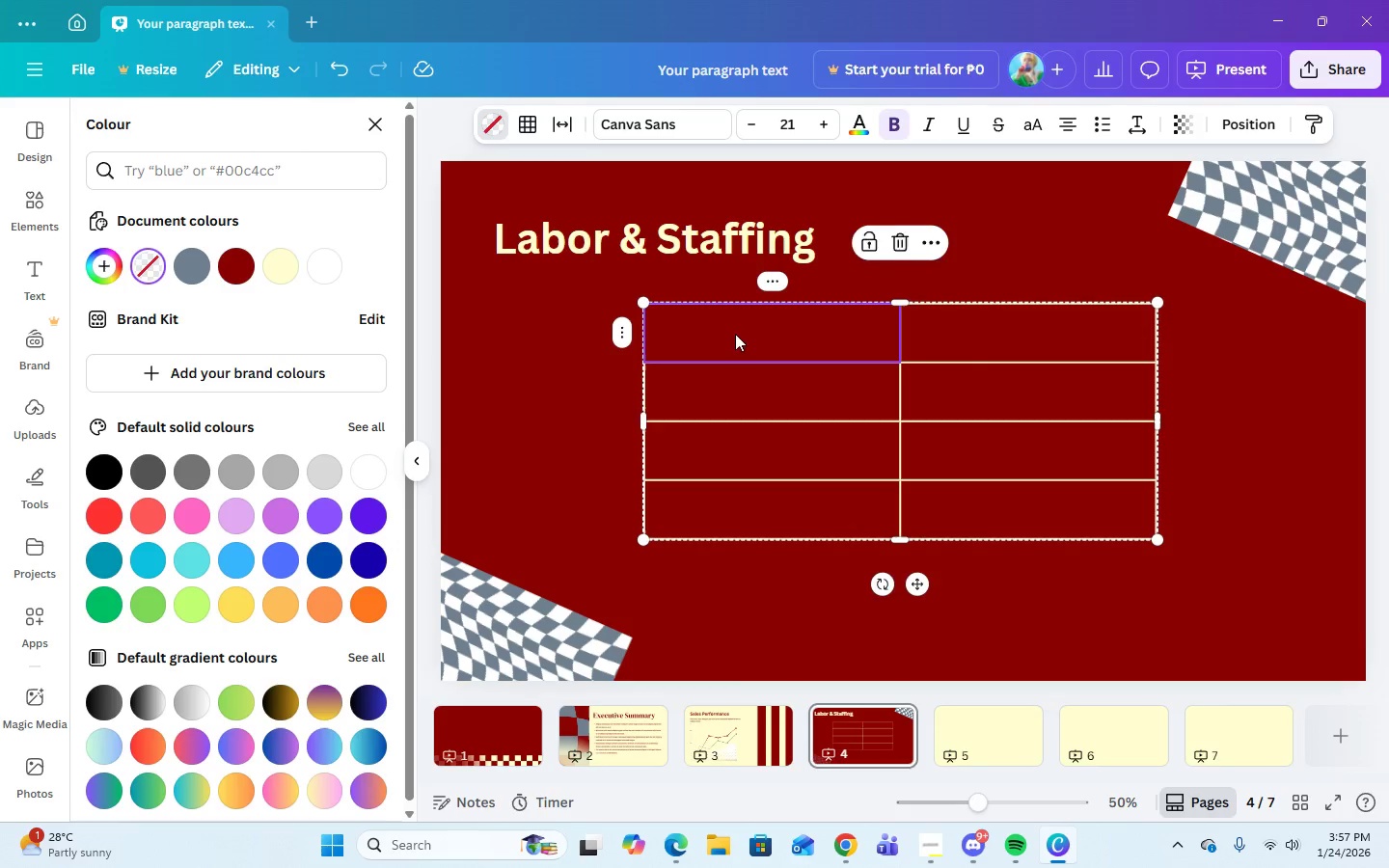 
key(S)
 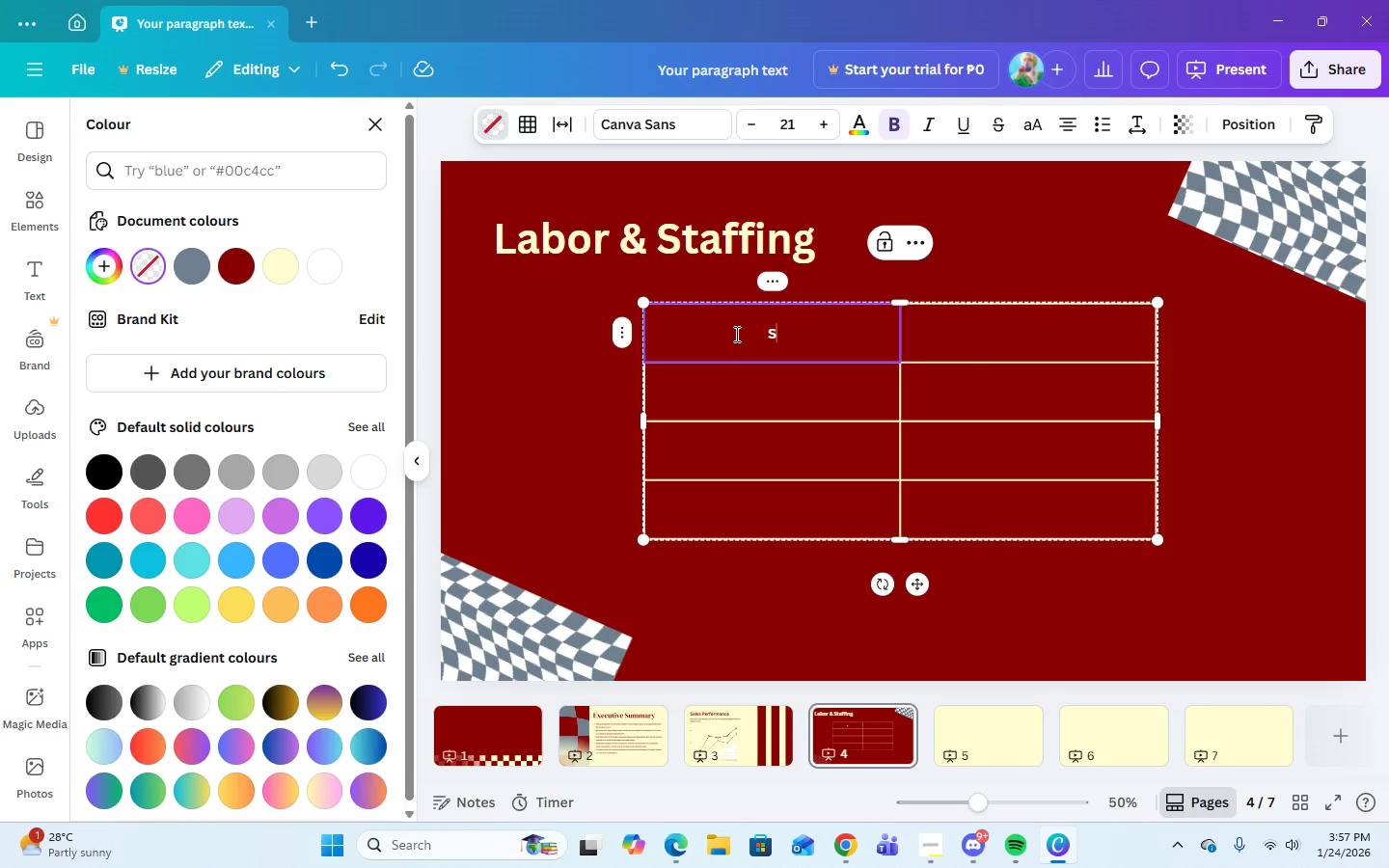 
key(CapsLock)
 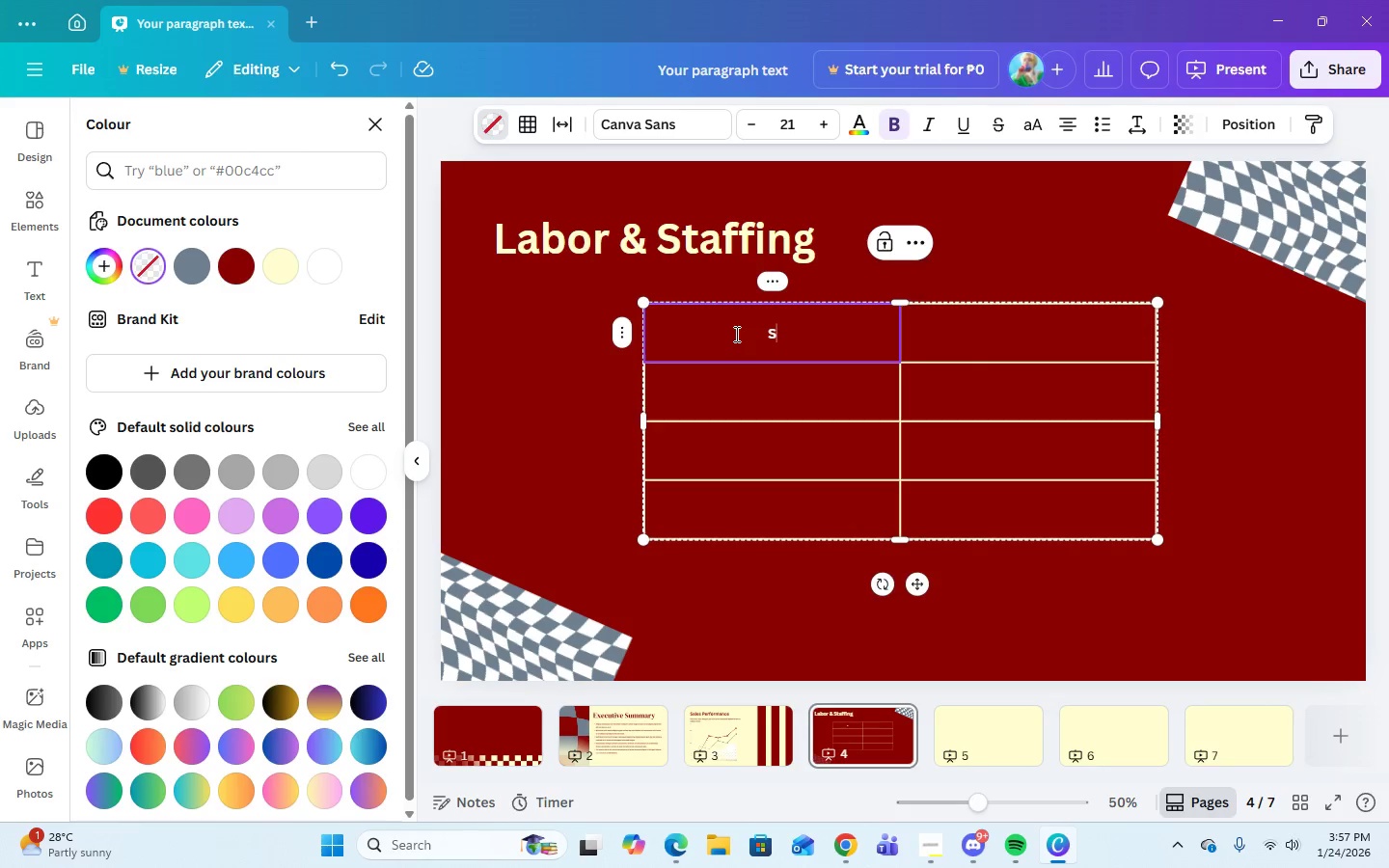 
key(Backspace)
 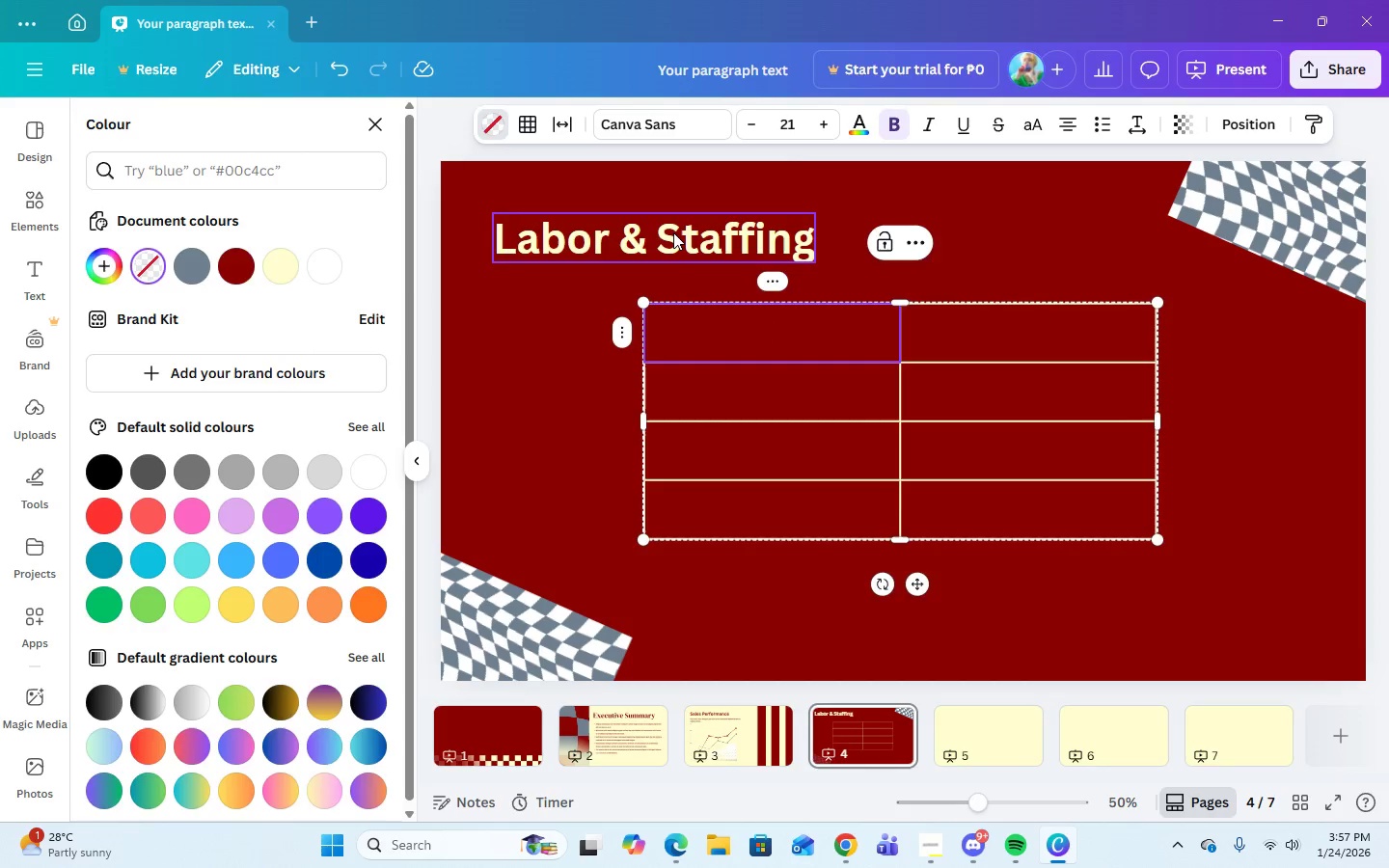 
left_click([673, 232])
 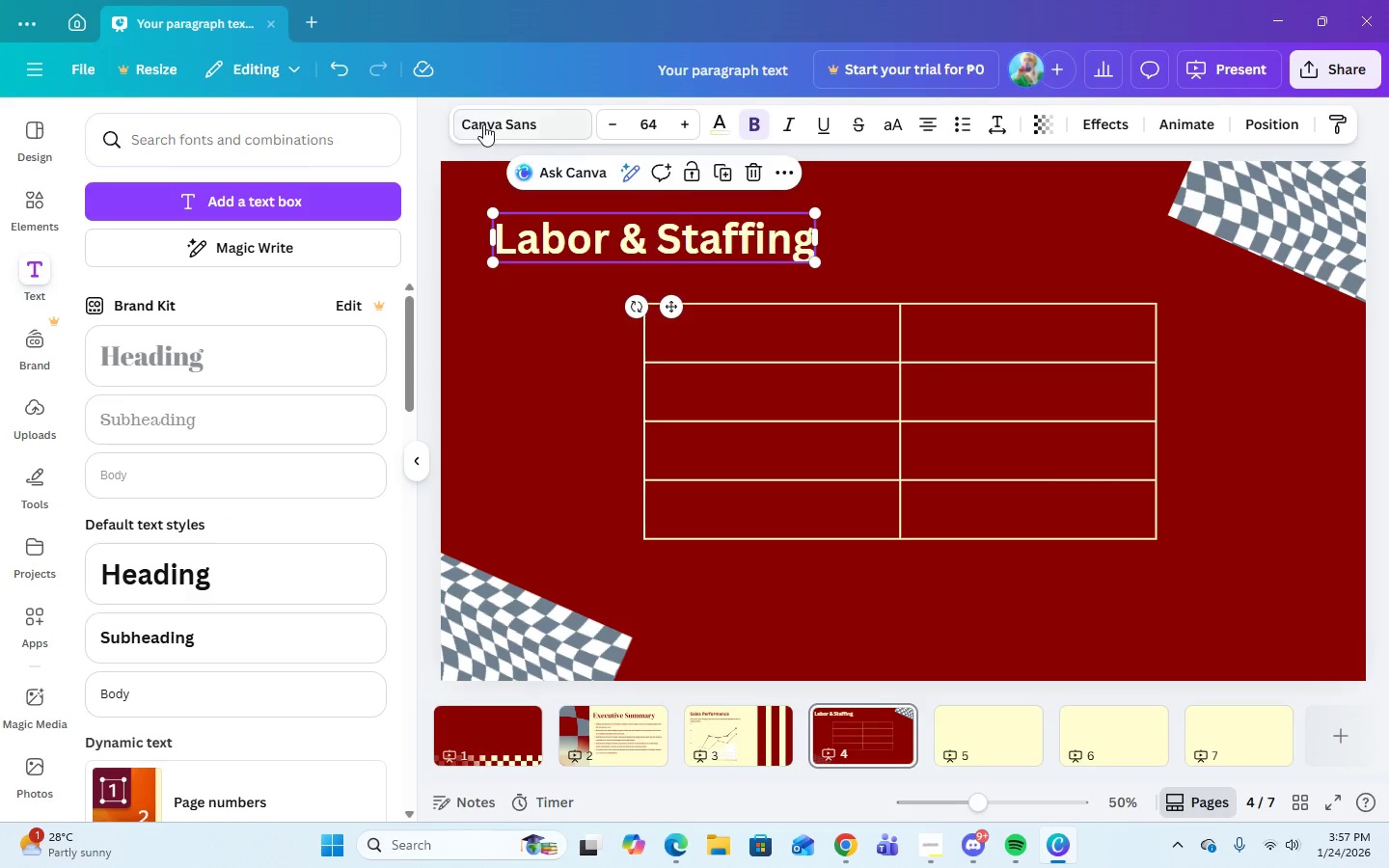 
left_click([483, 124])
 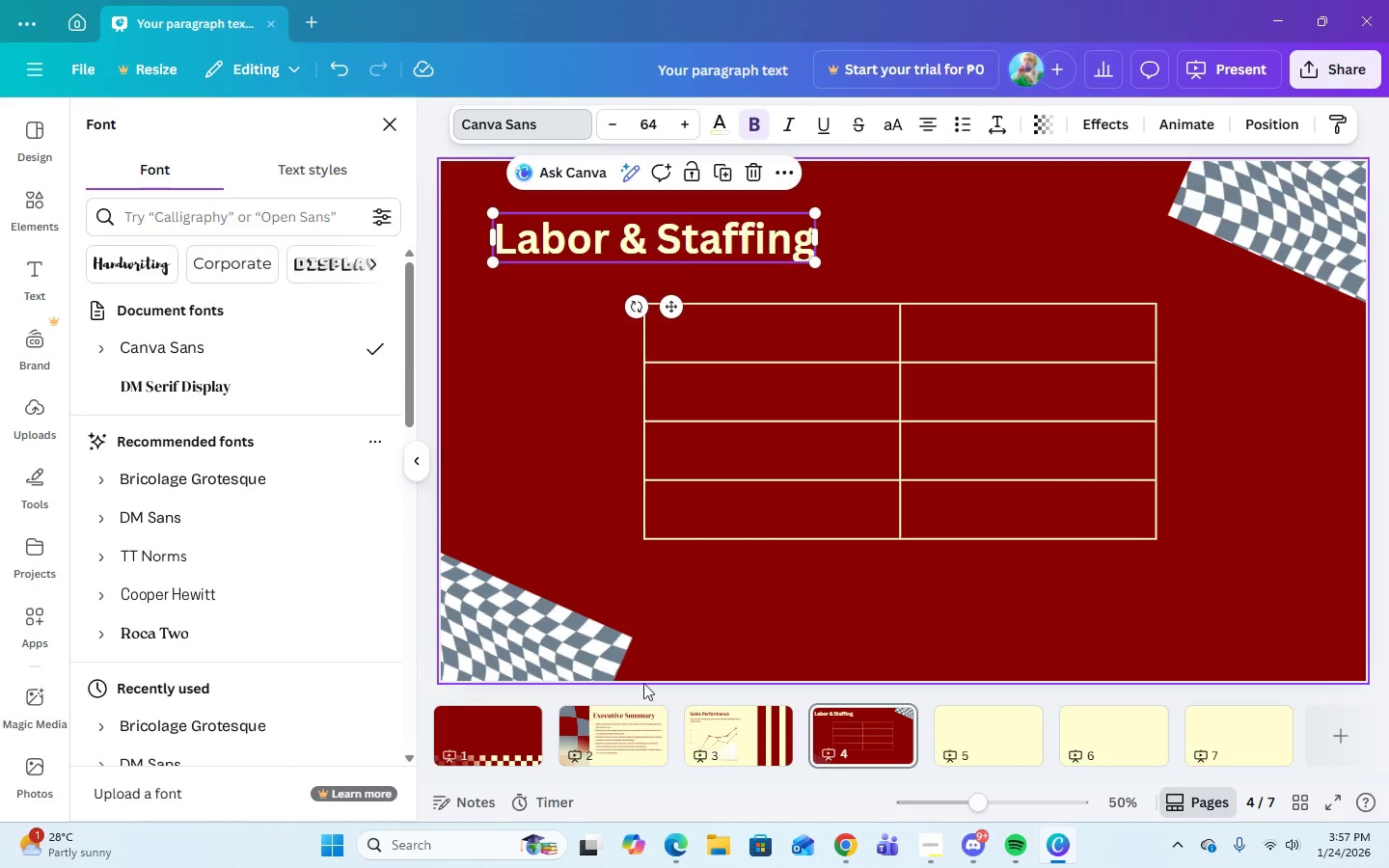 
left_click([641, 729])
 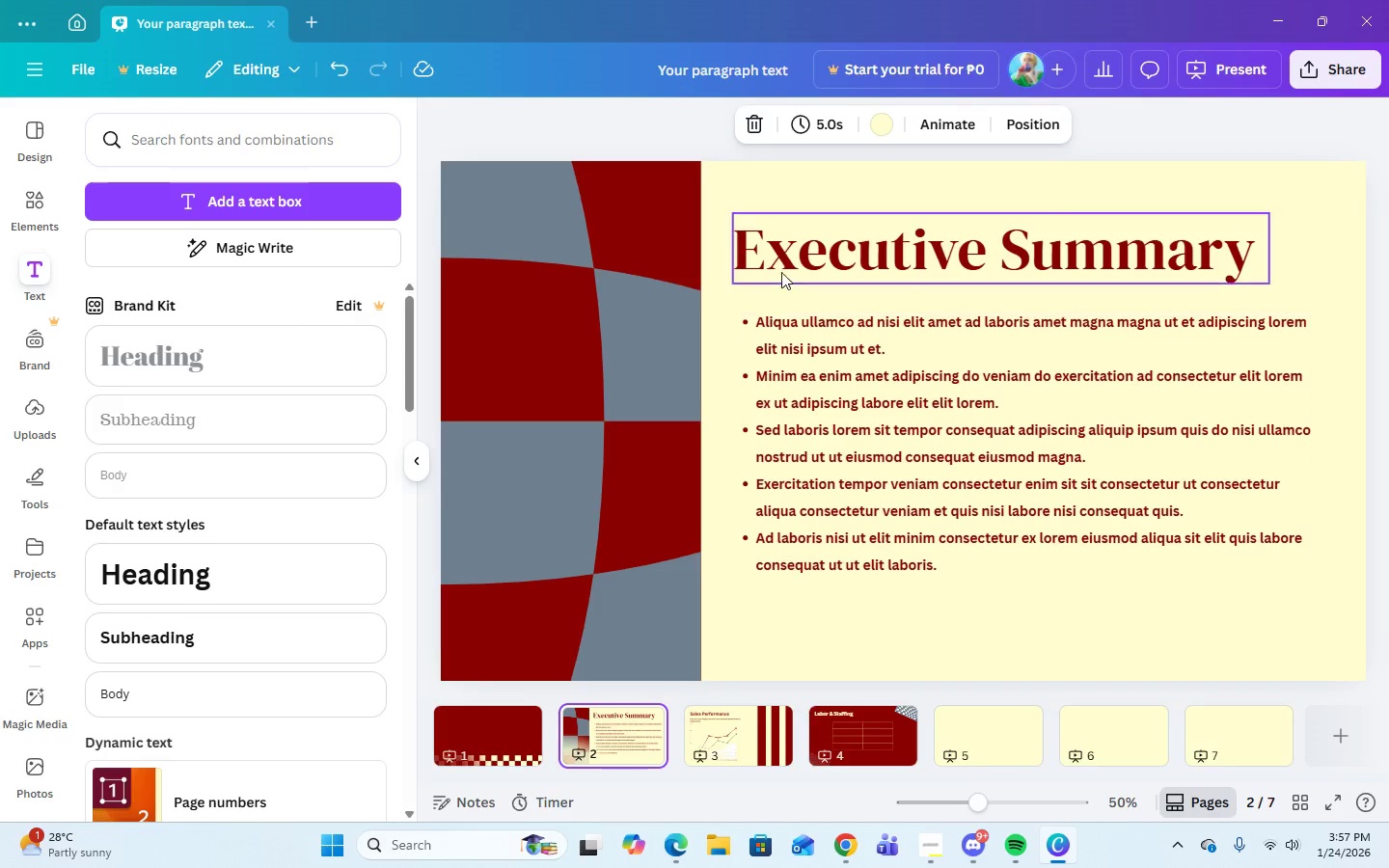 
left_click([786, 255])
 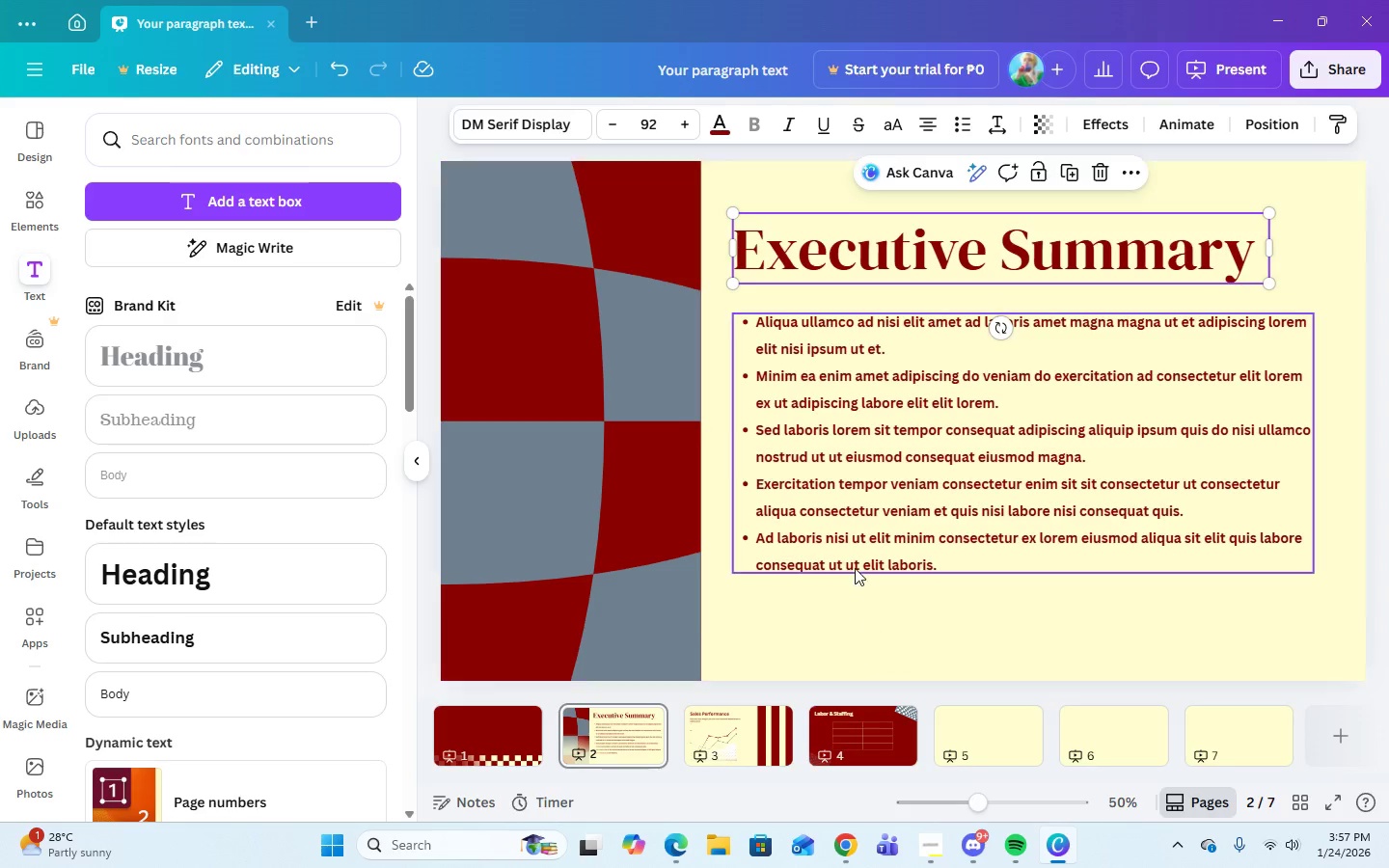 
left_click([849, 516])
 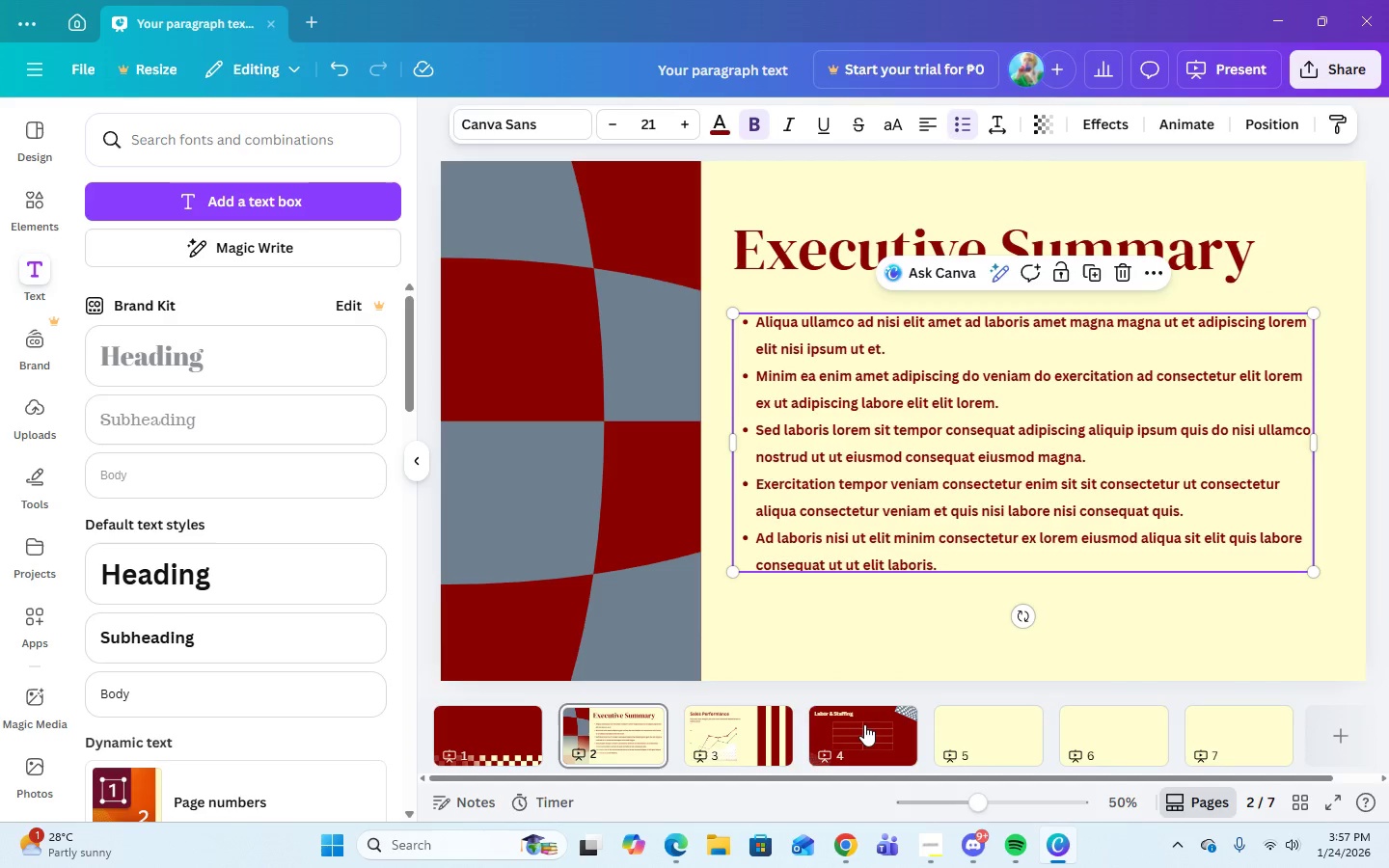 
left_click([754, 747])
 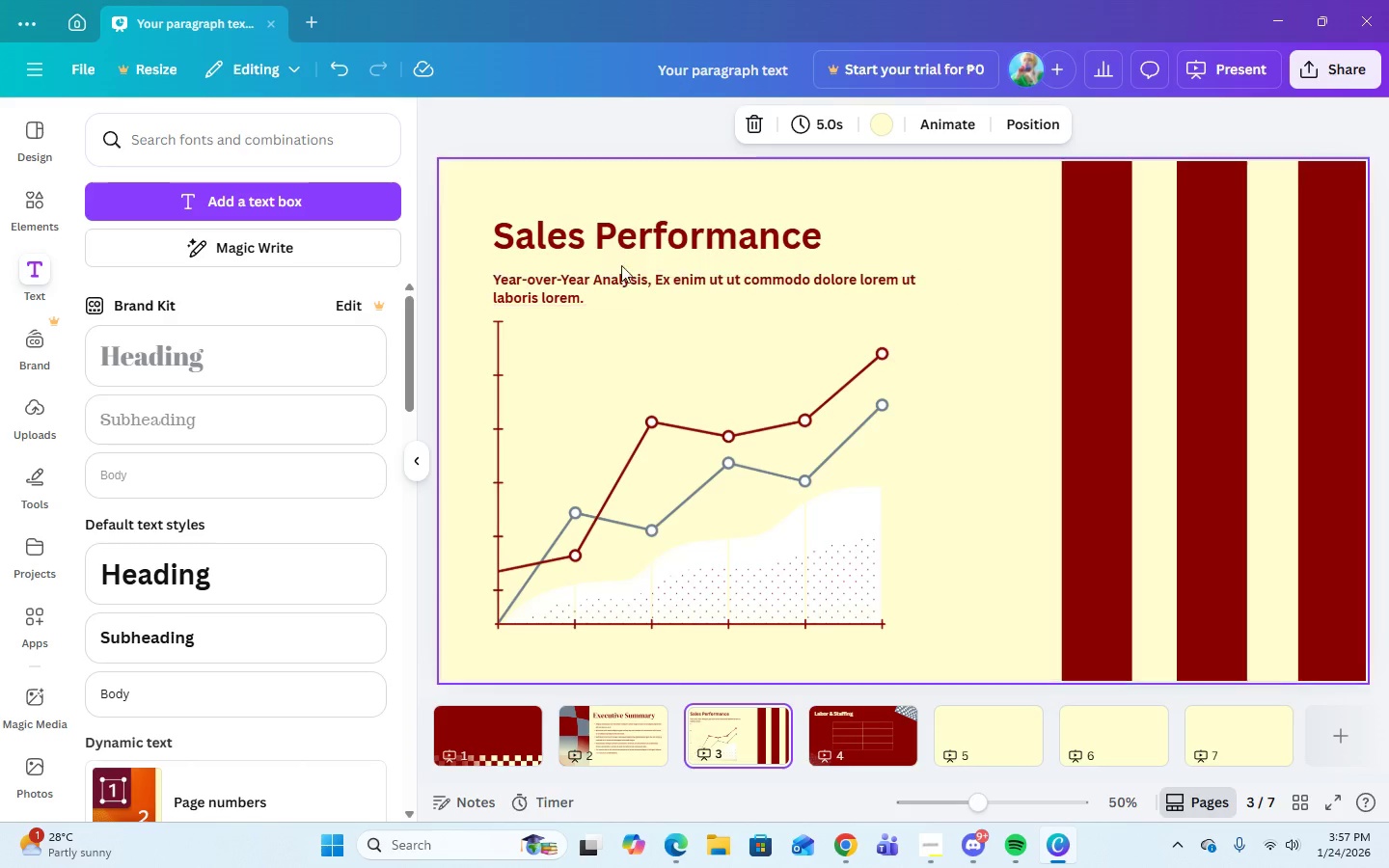 
left_click([614, 243])
 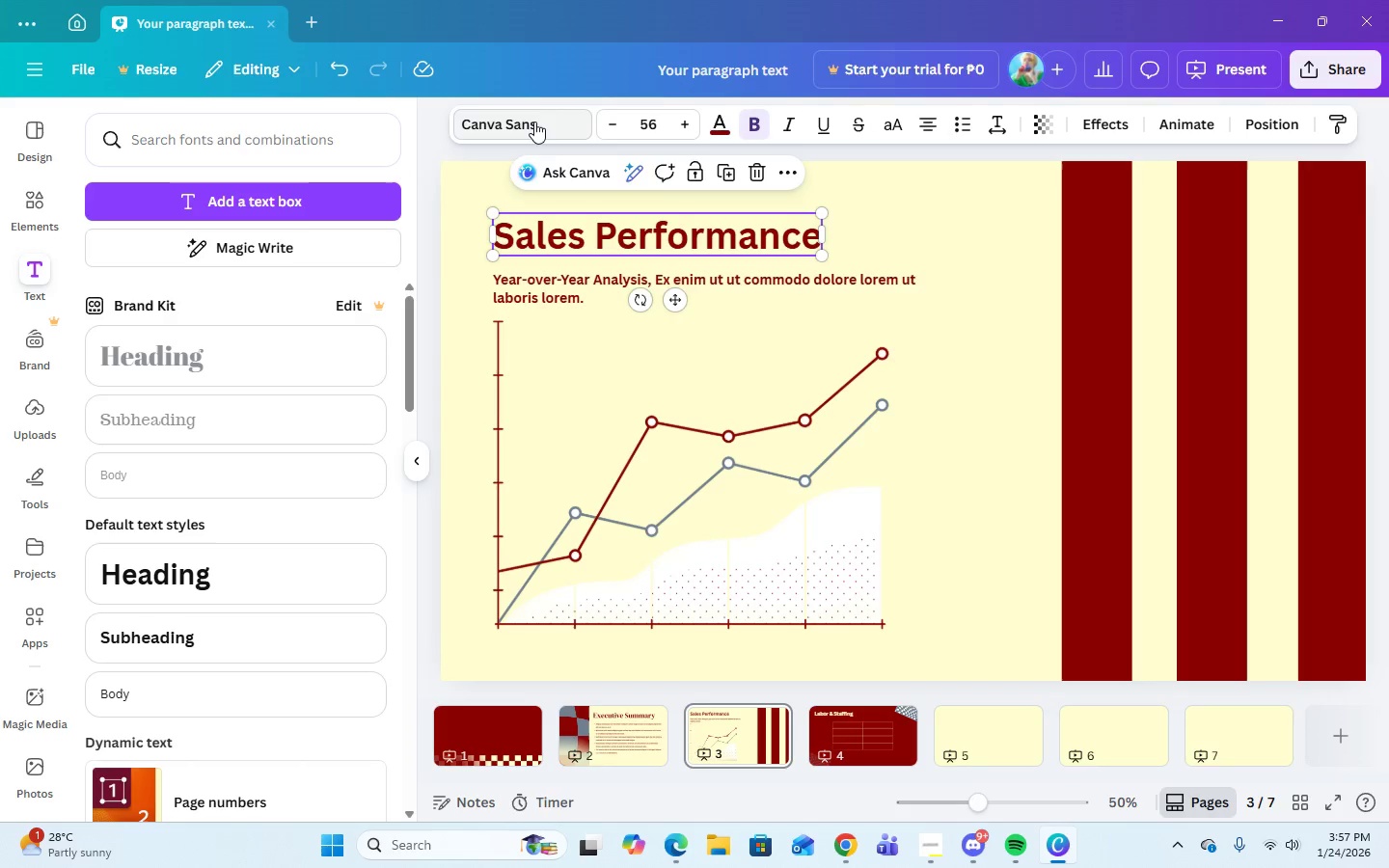 
left_click([534, 122])
 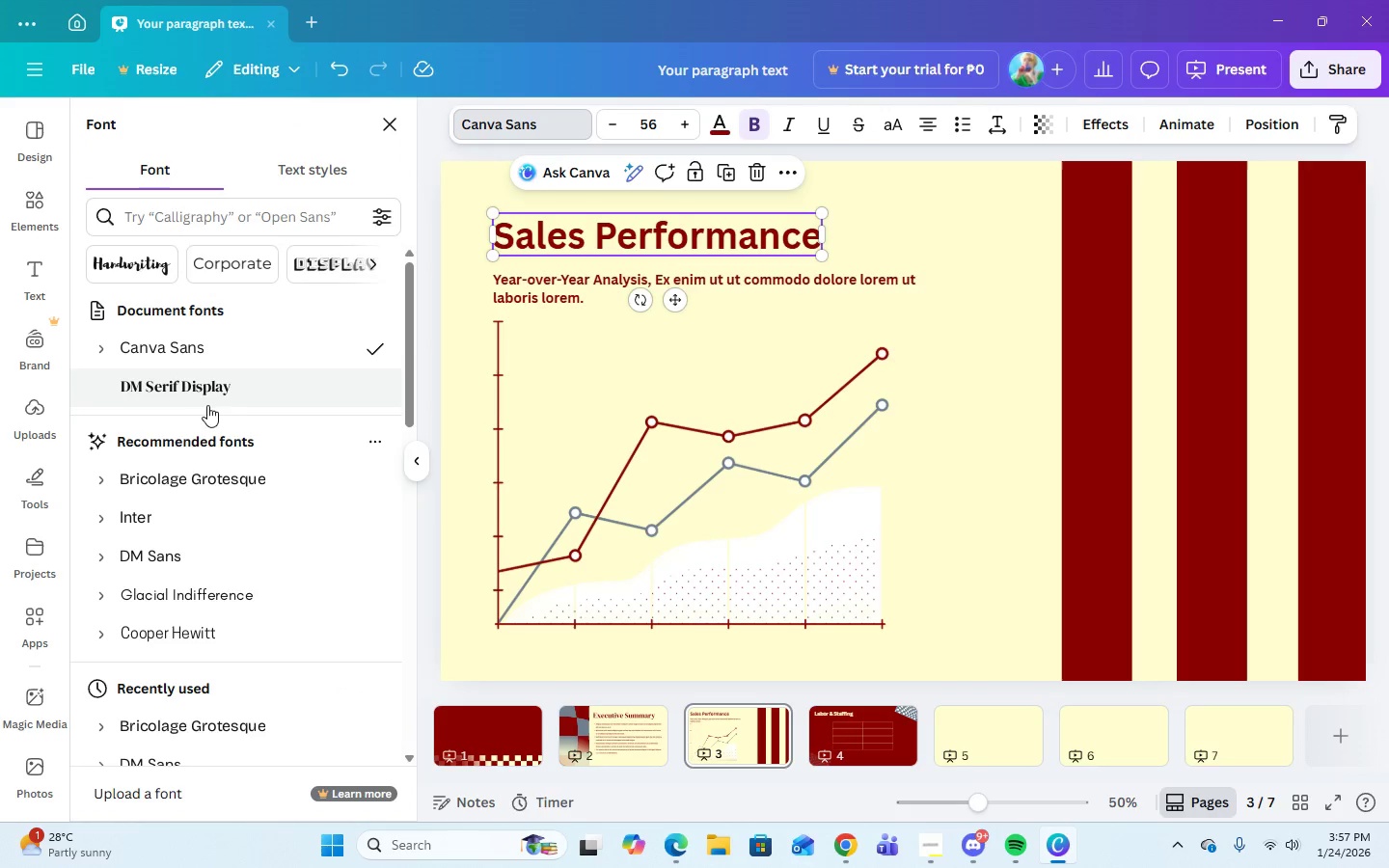 
left_click([200, 395])
 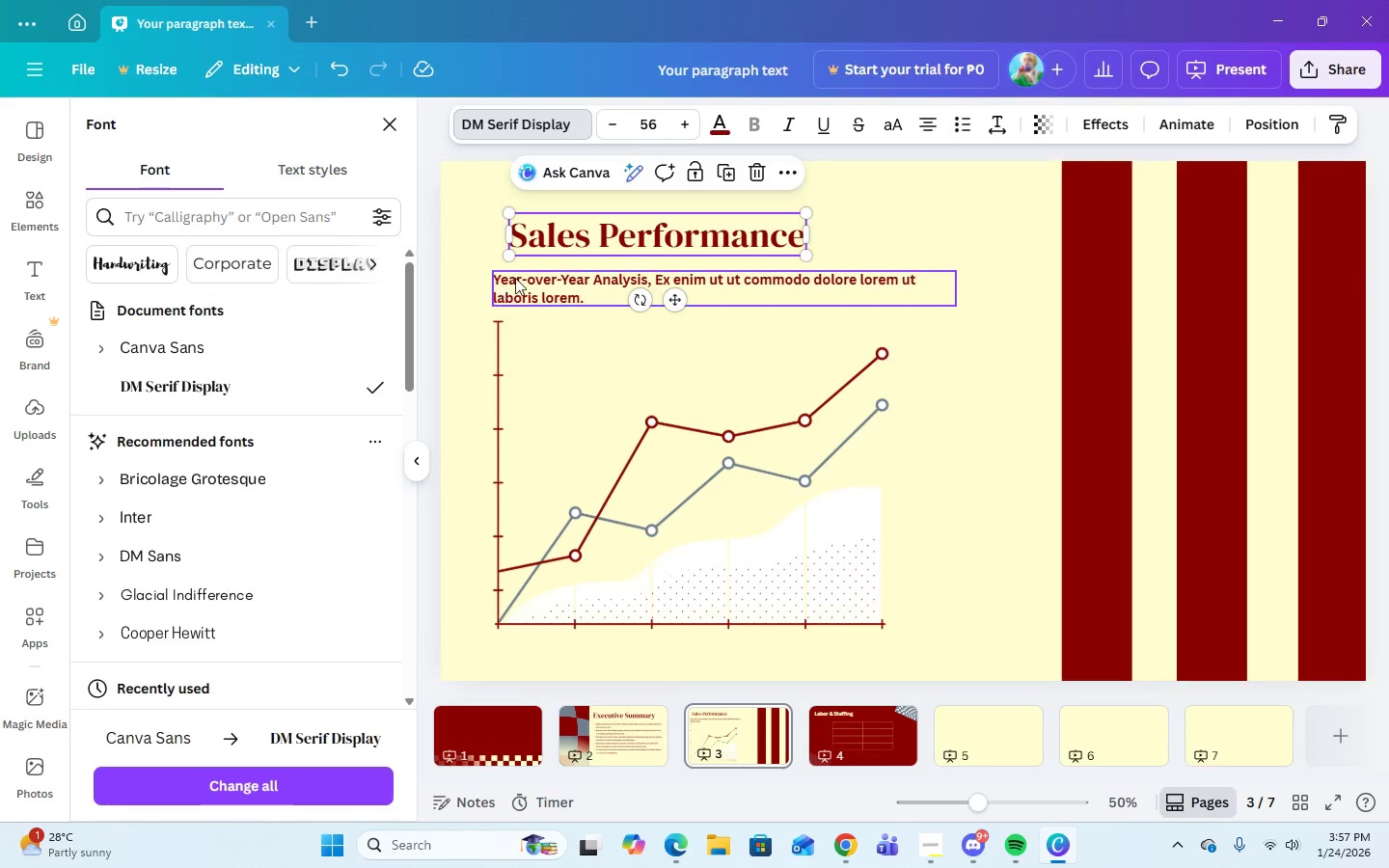 
left_click([515, 278])
 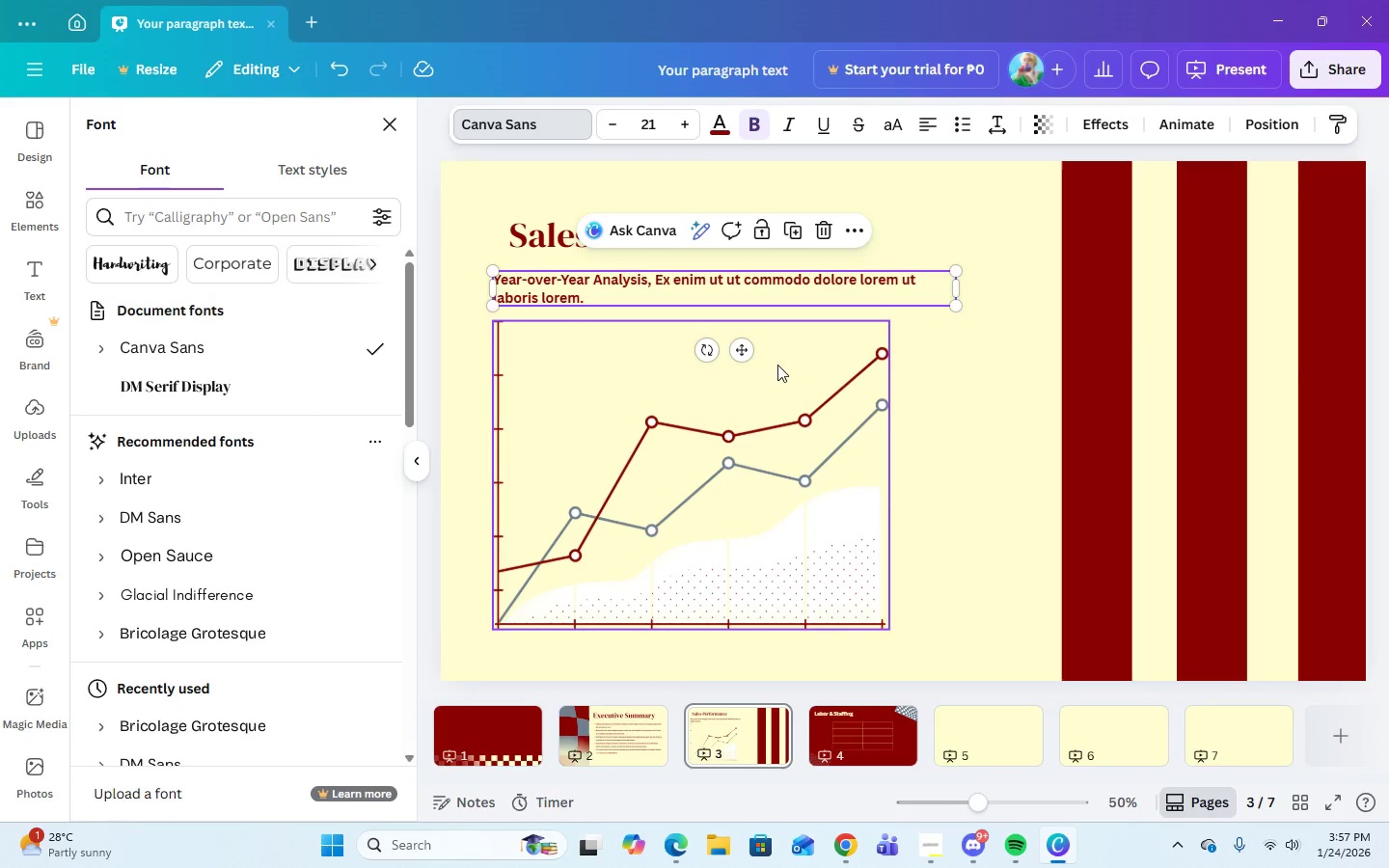 
left_click([1005, 365])
 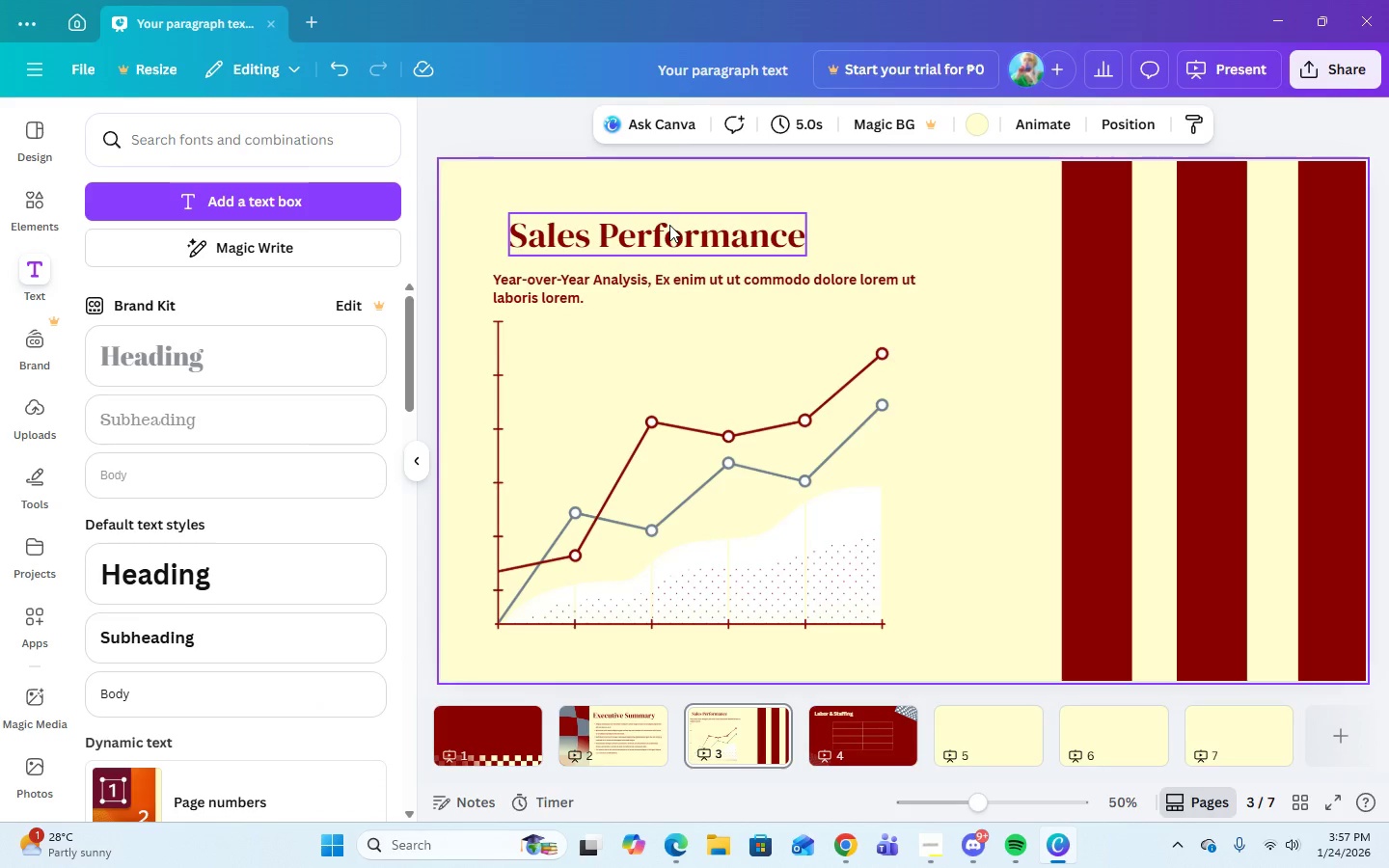 
left_click([671, 226])
 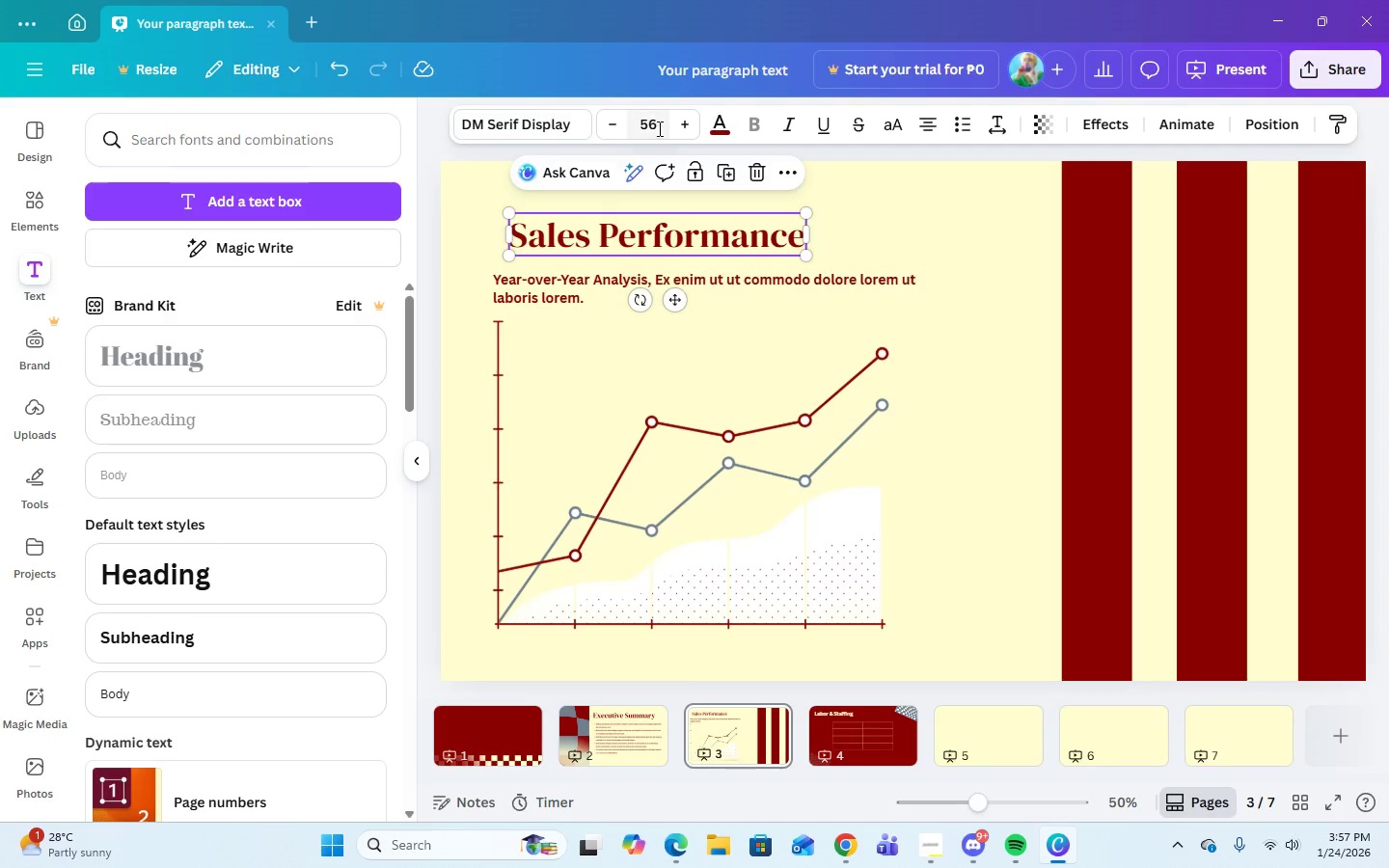 
left_click([662, 128])
 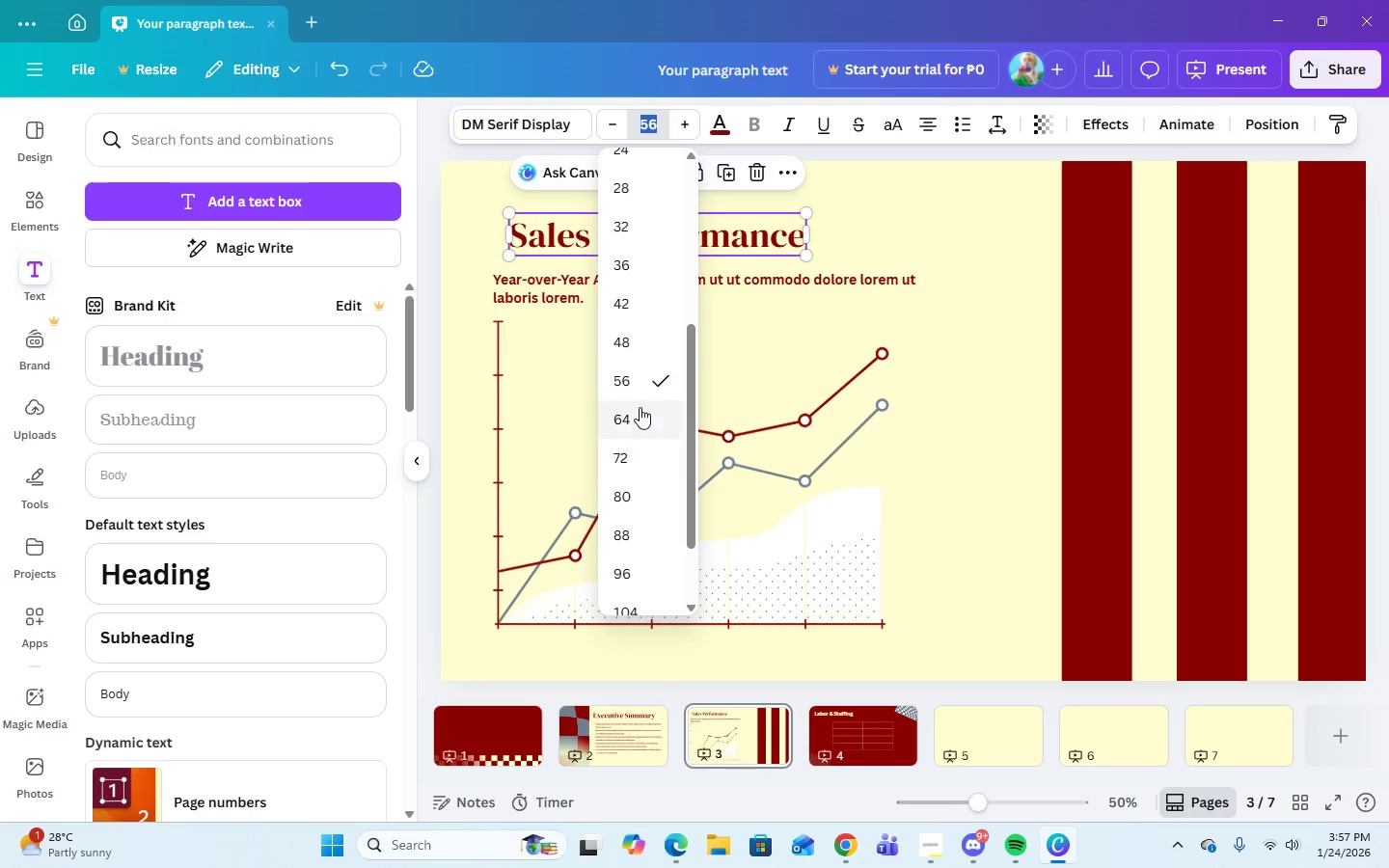 
double_click([640, 408])
 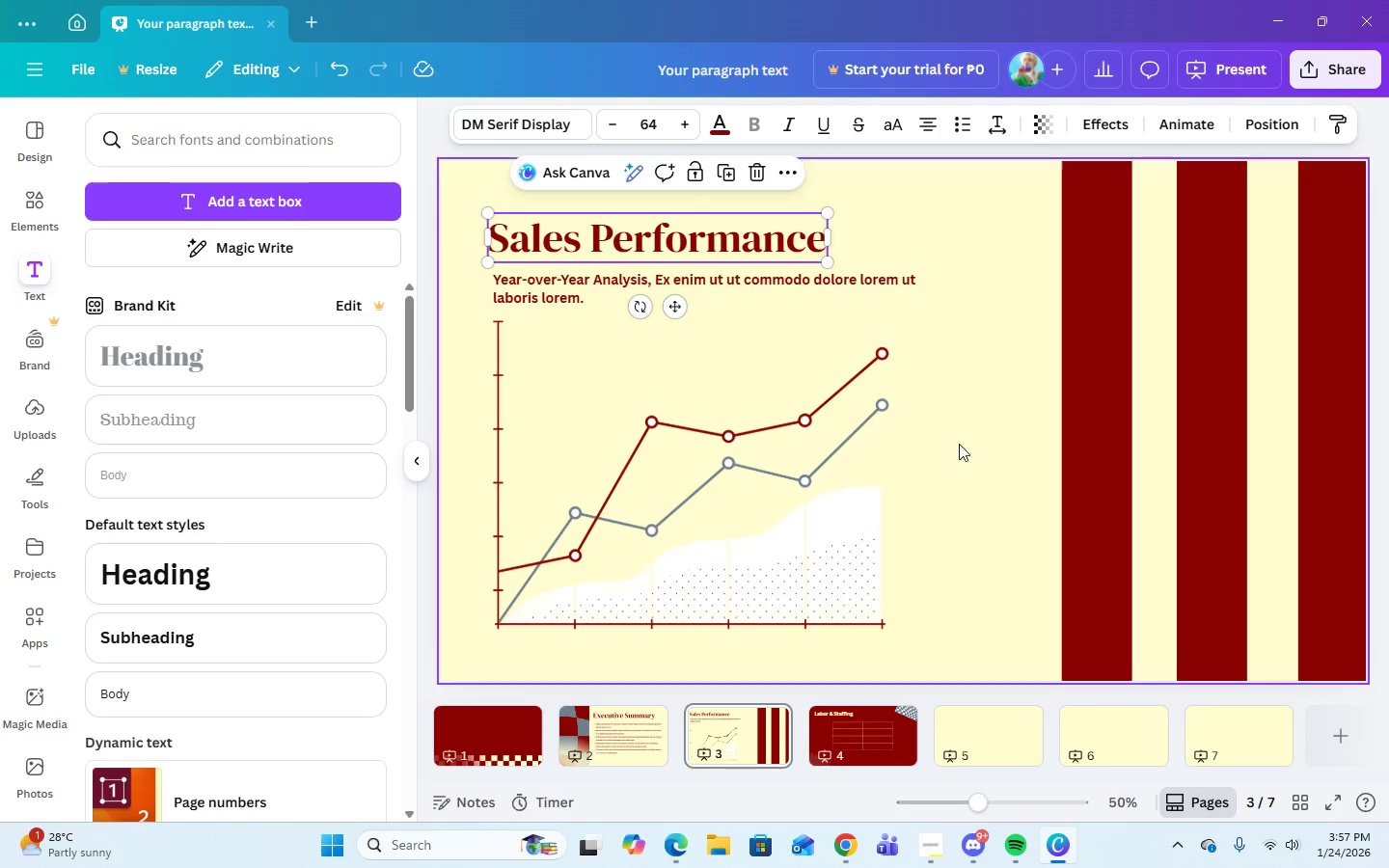 
left_click([959, 444])
 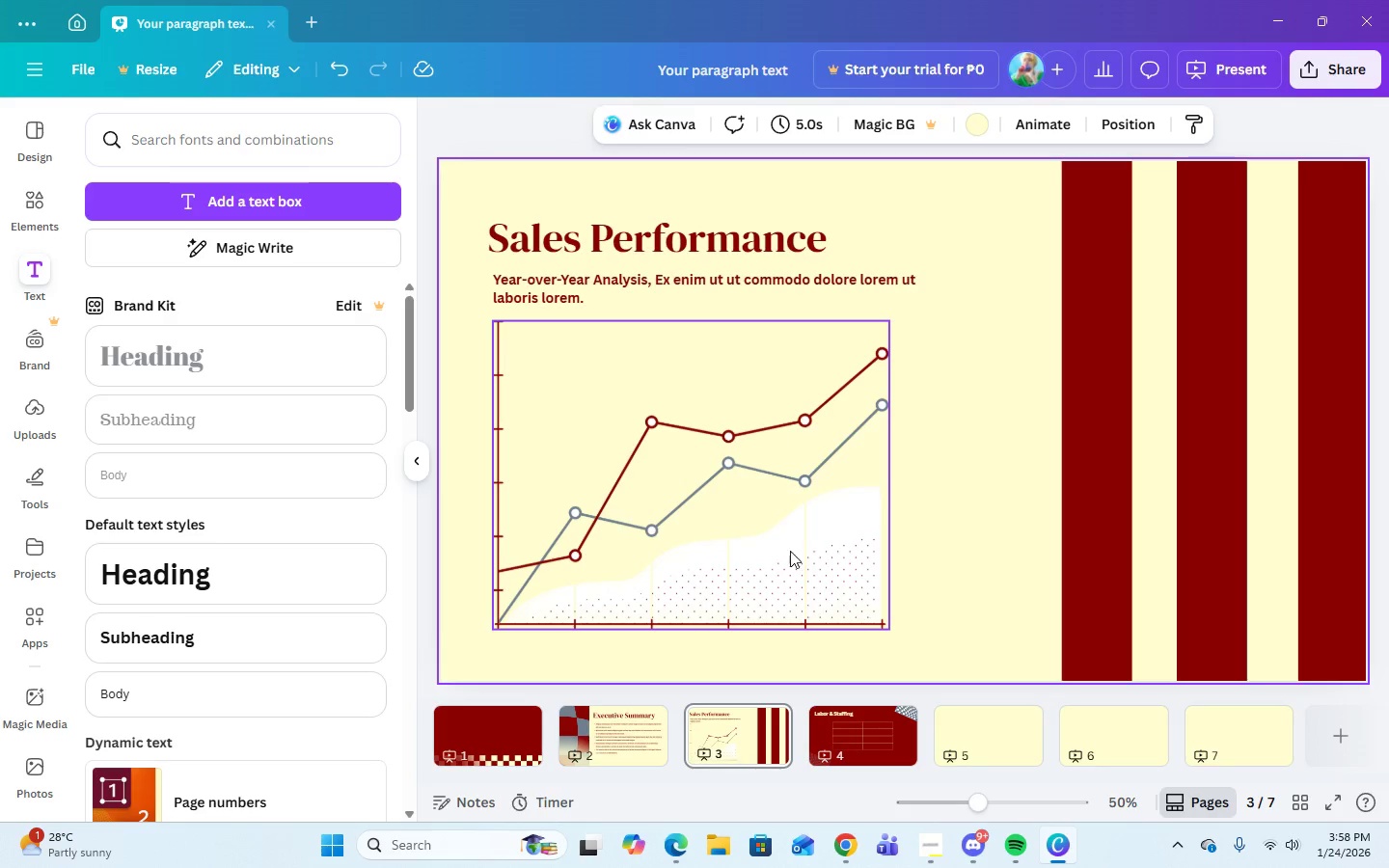 
left_click([841, 730])
 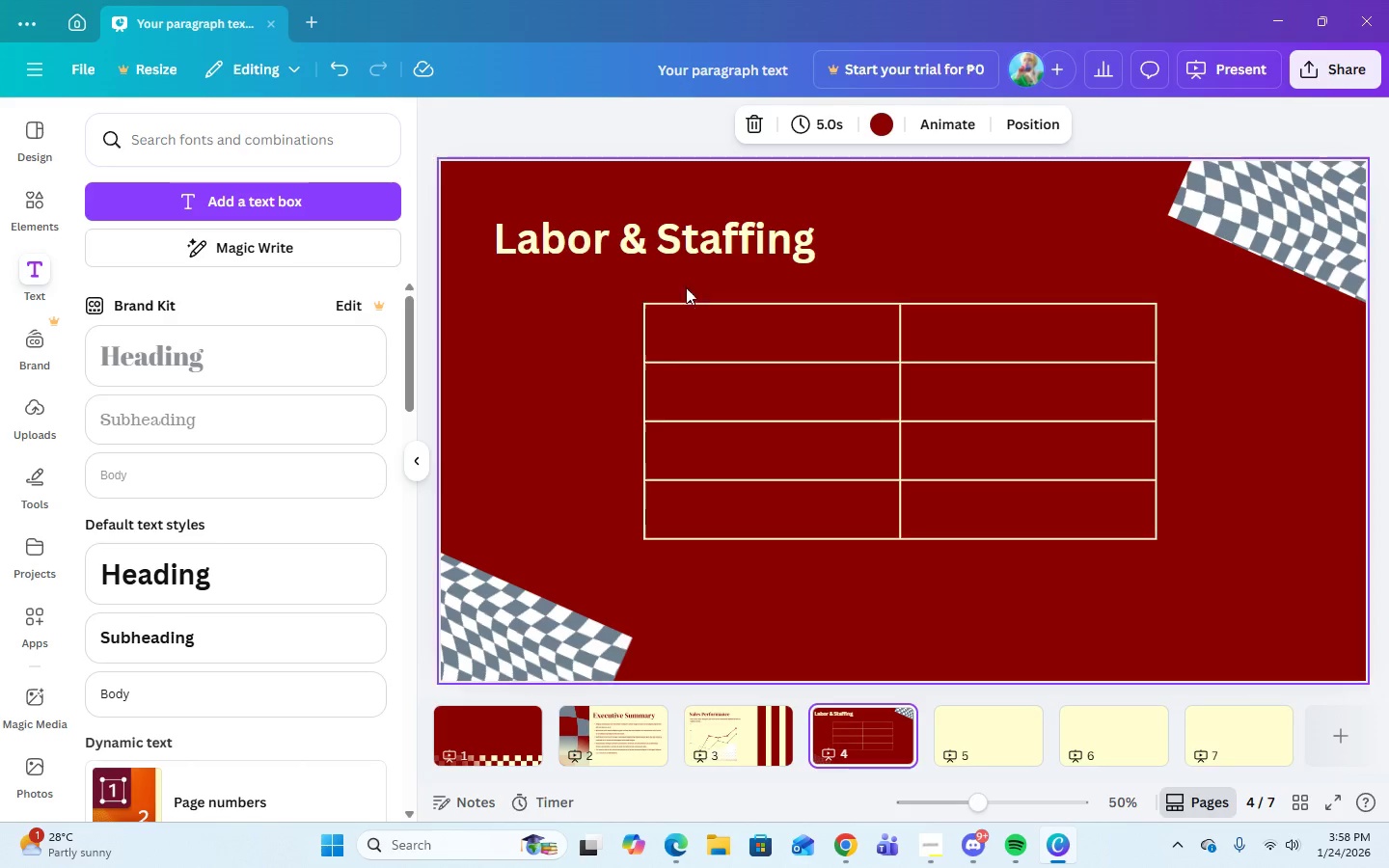 
left_click([667, 246])
 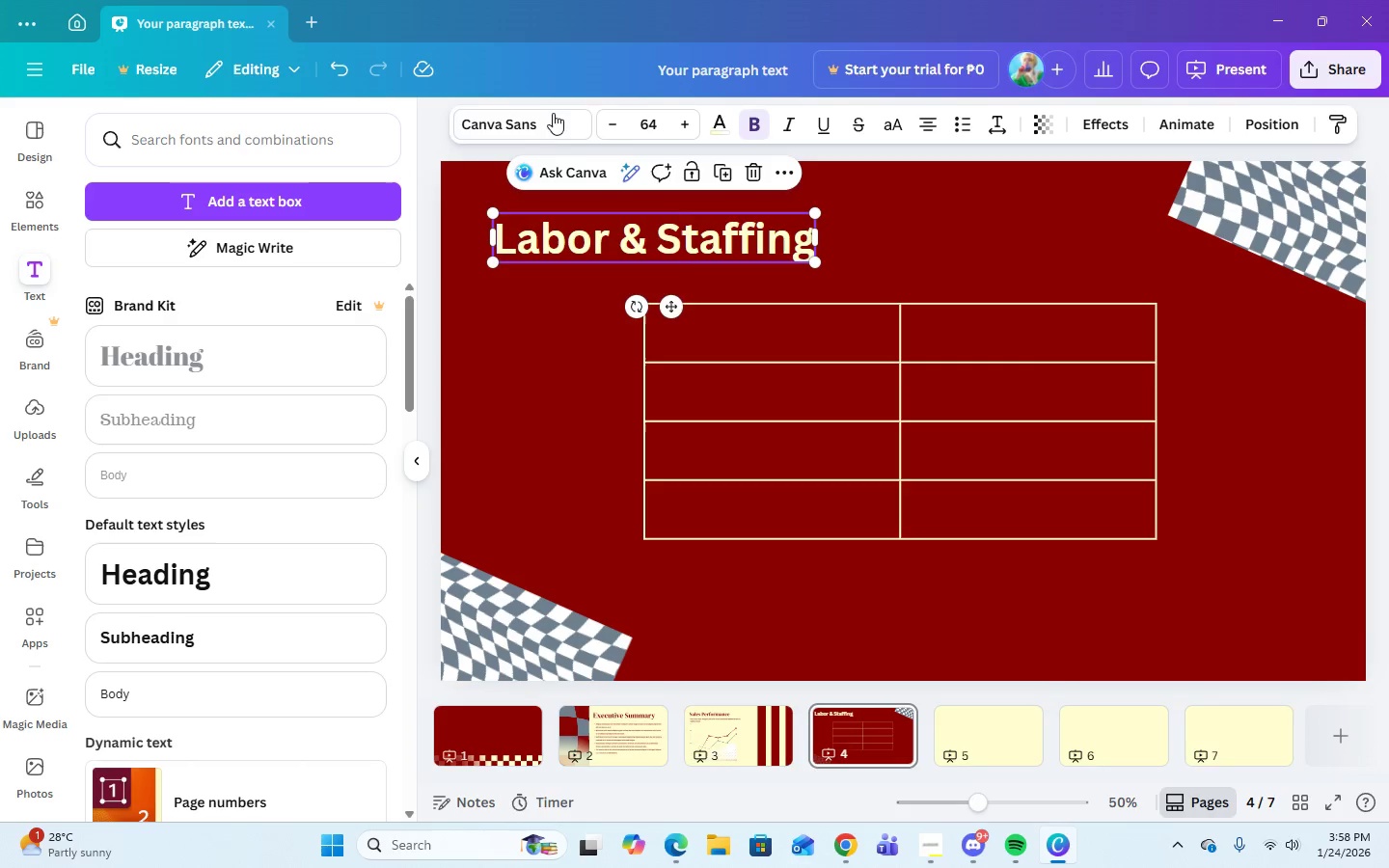 
left_click([553, 122])
 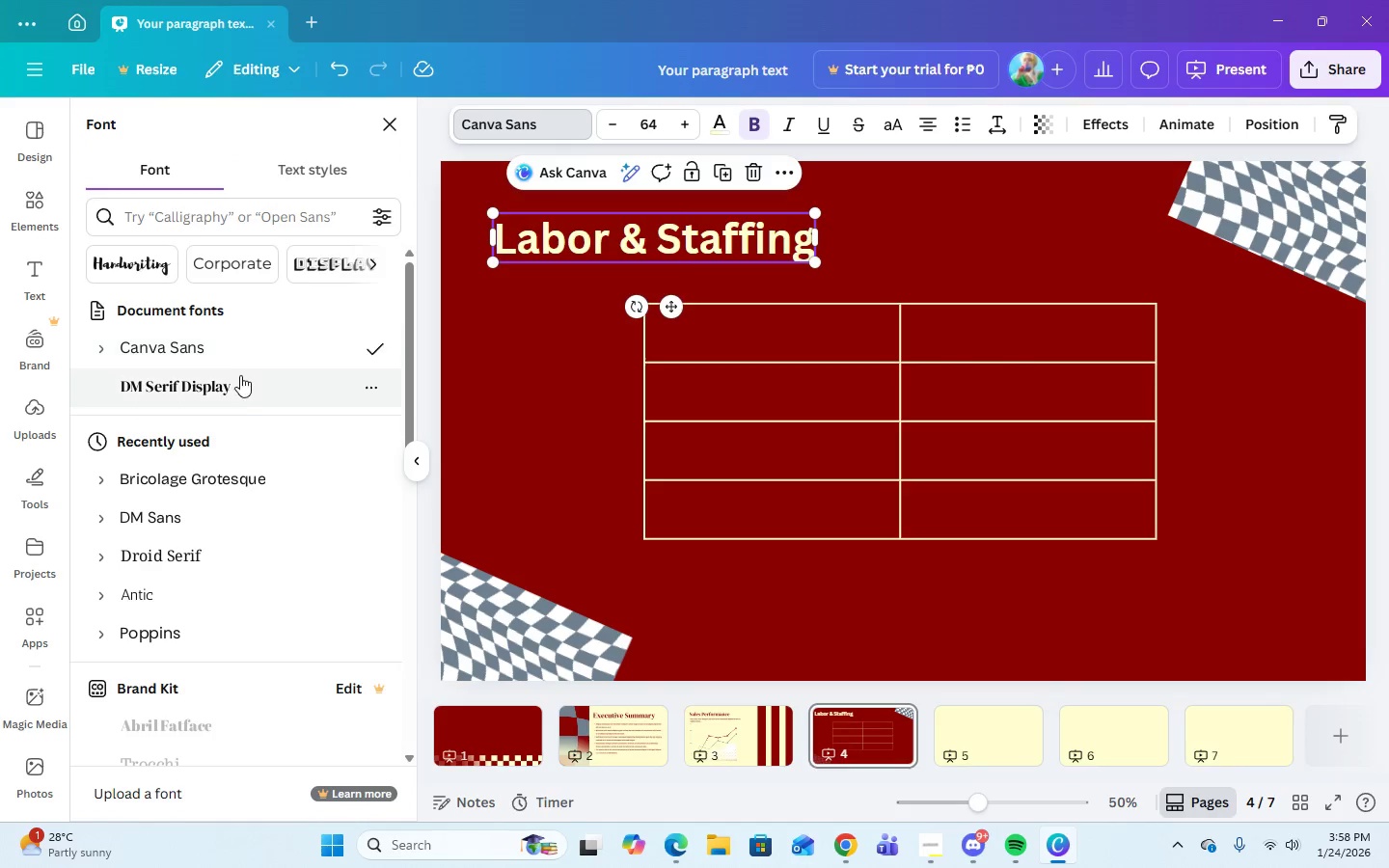 
left_click([238, 382])
 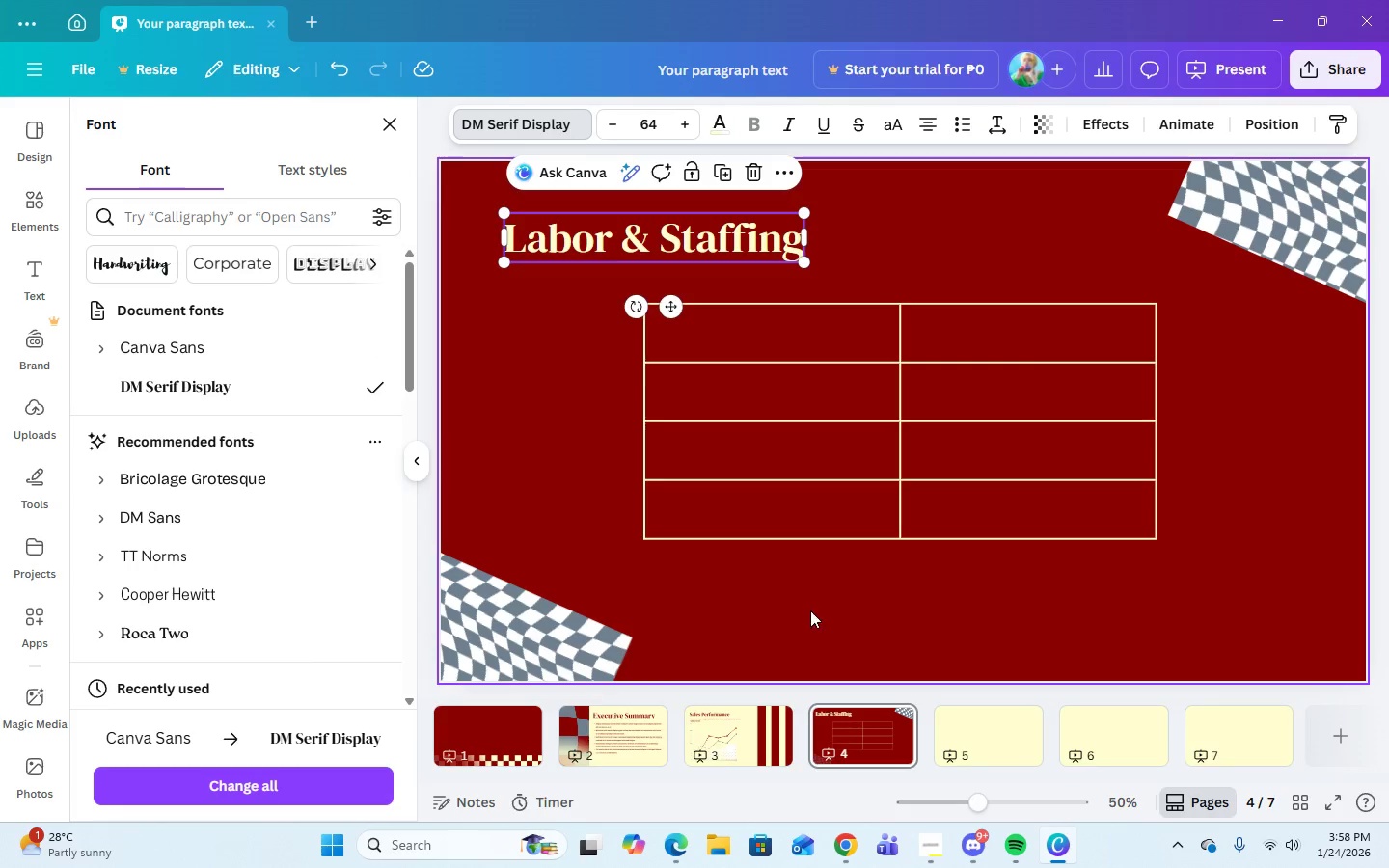 
left_click([821, 605])
 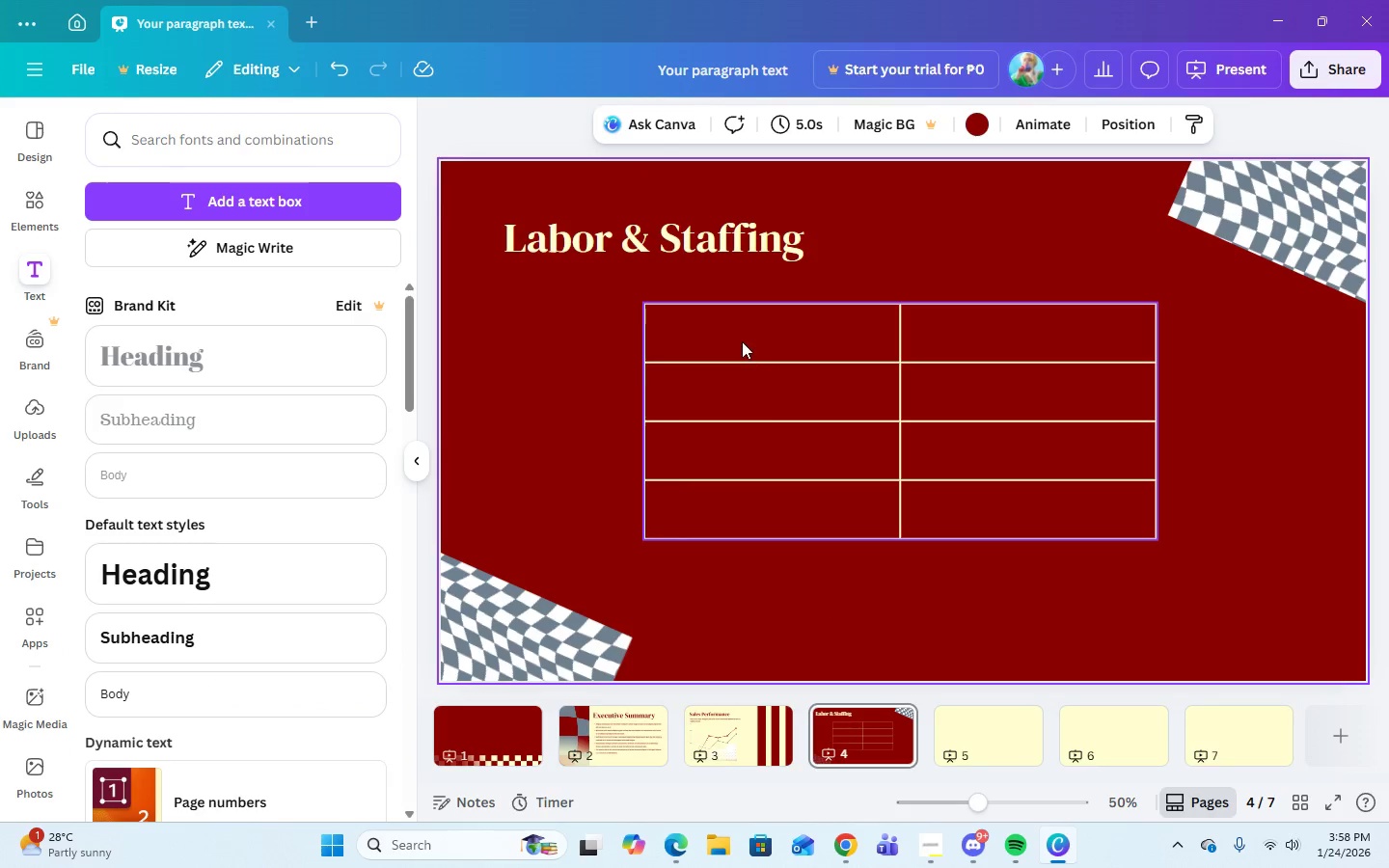 
left_click([741, 339])
 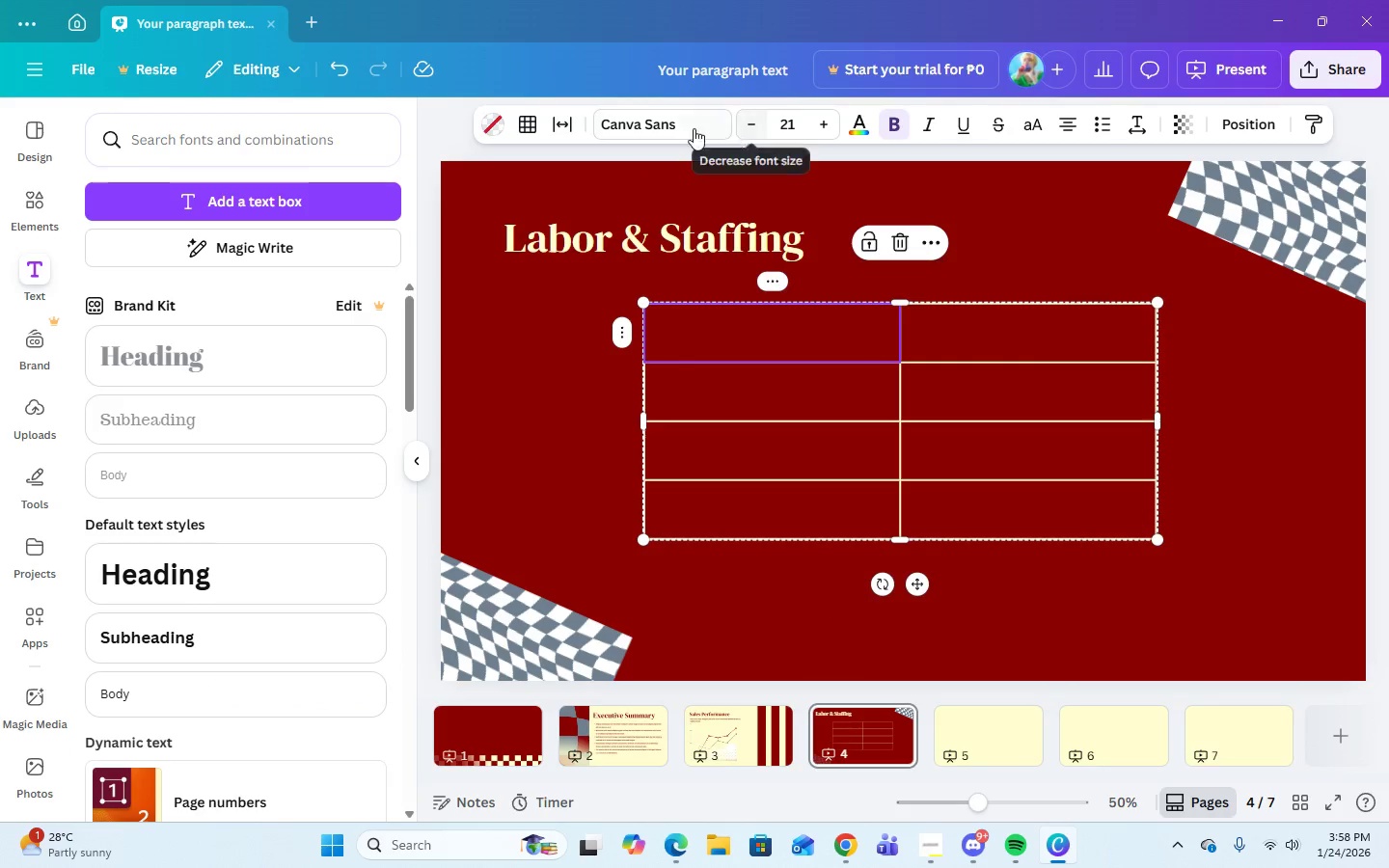 
left_click([683, 122])
 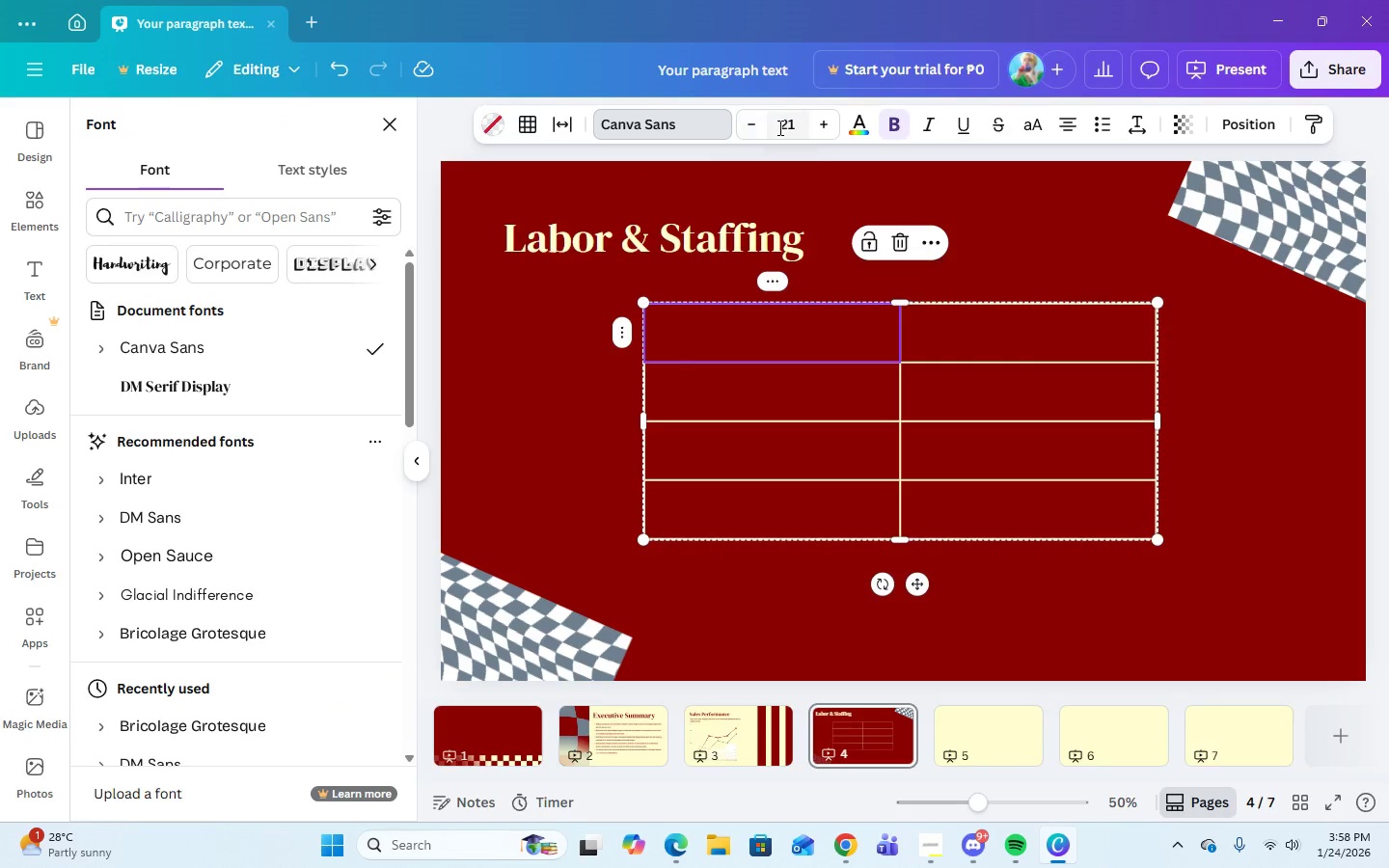 
left_click([778, 118])
 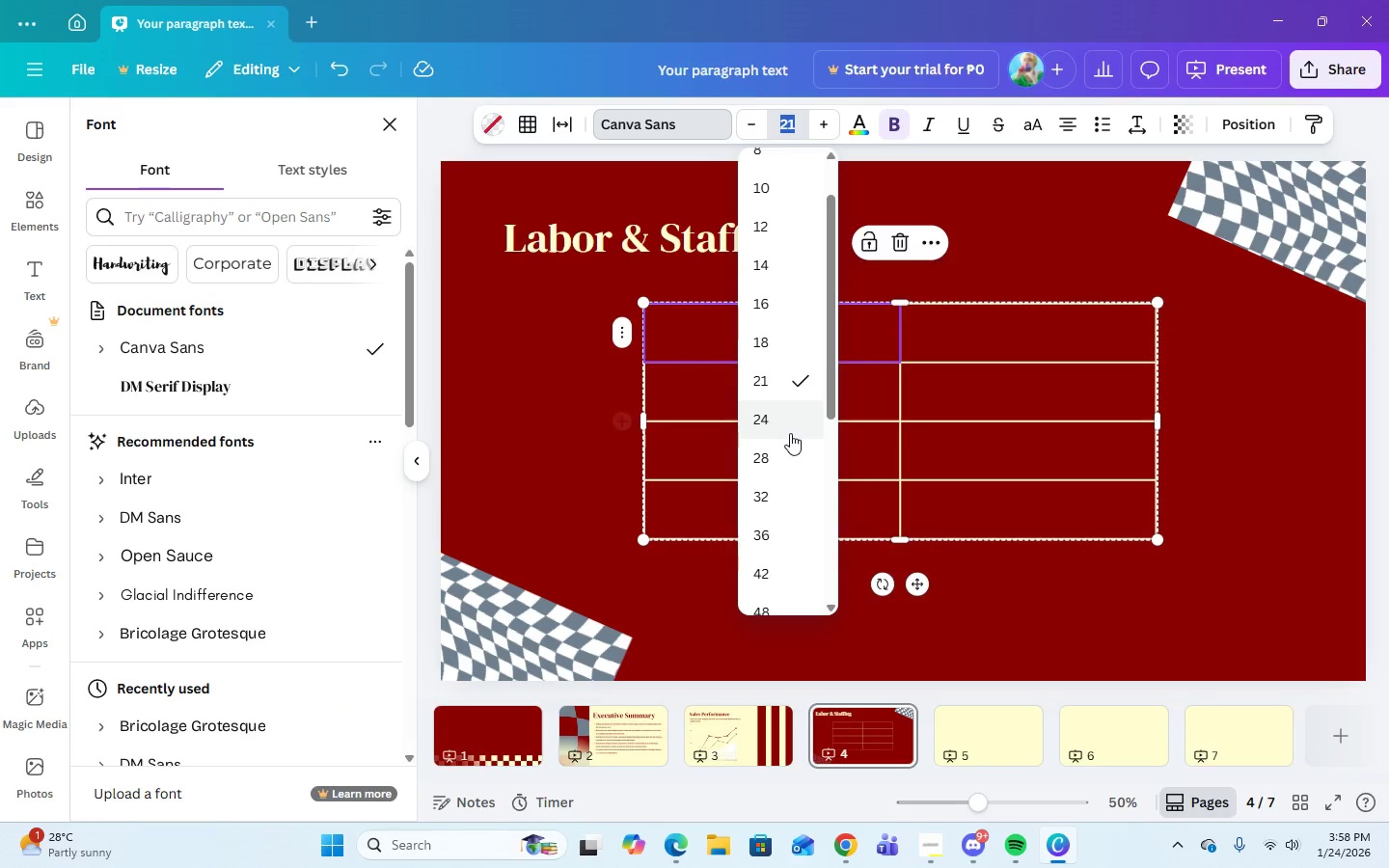 
left_click([784, 415])
 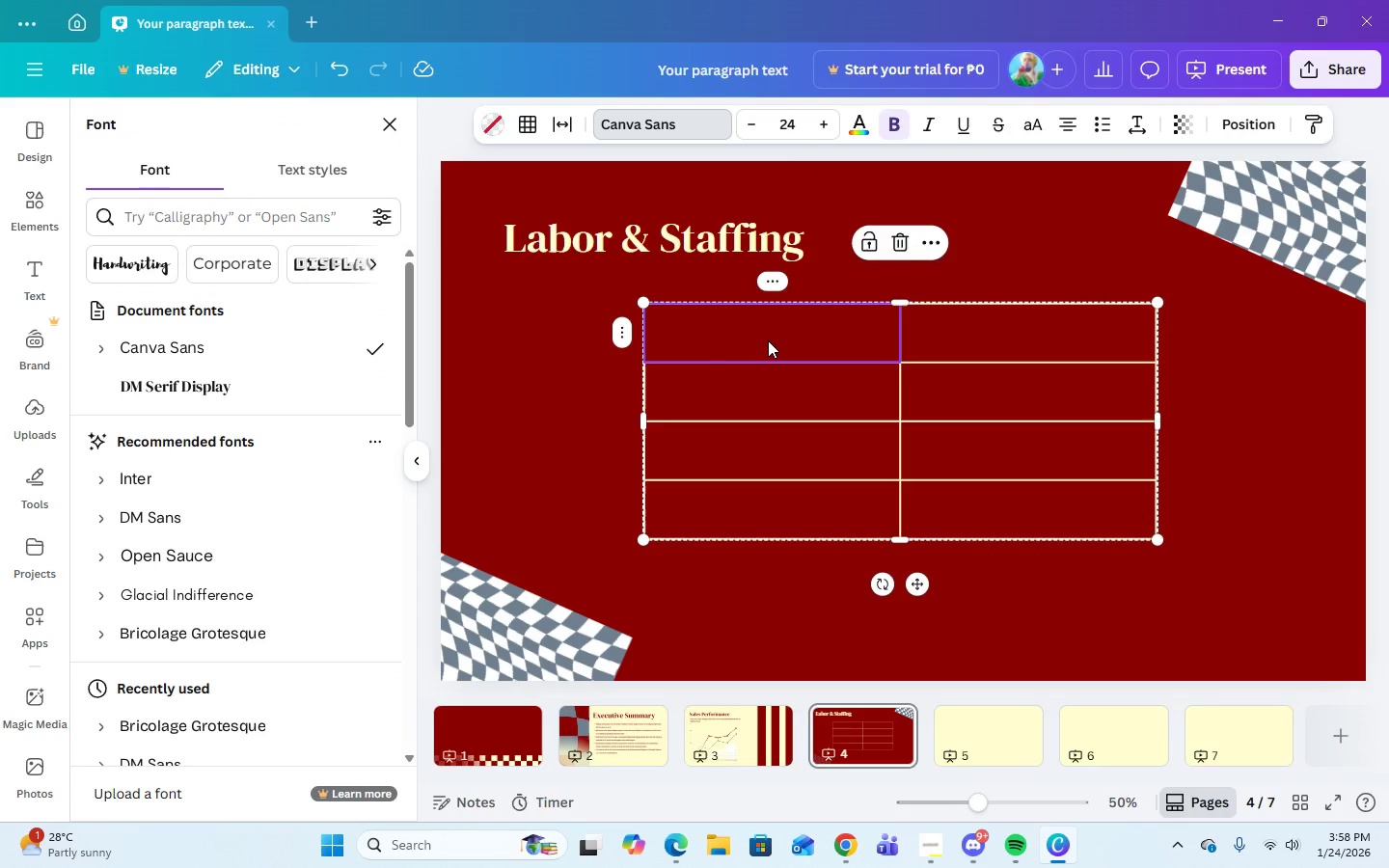 
left_click([768, 339])
 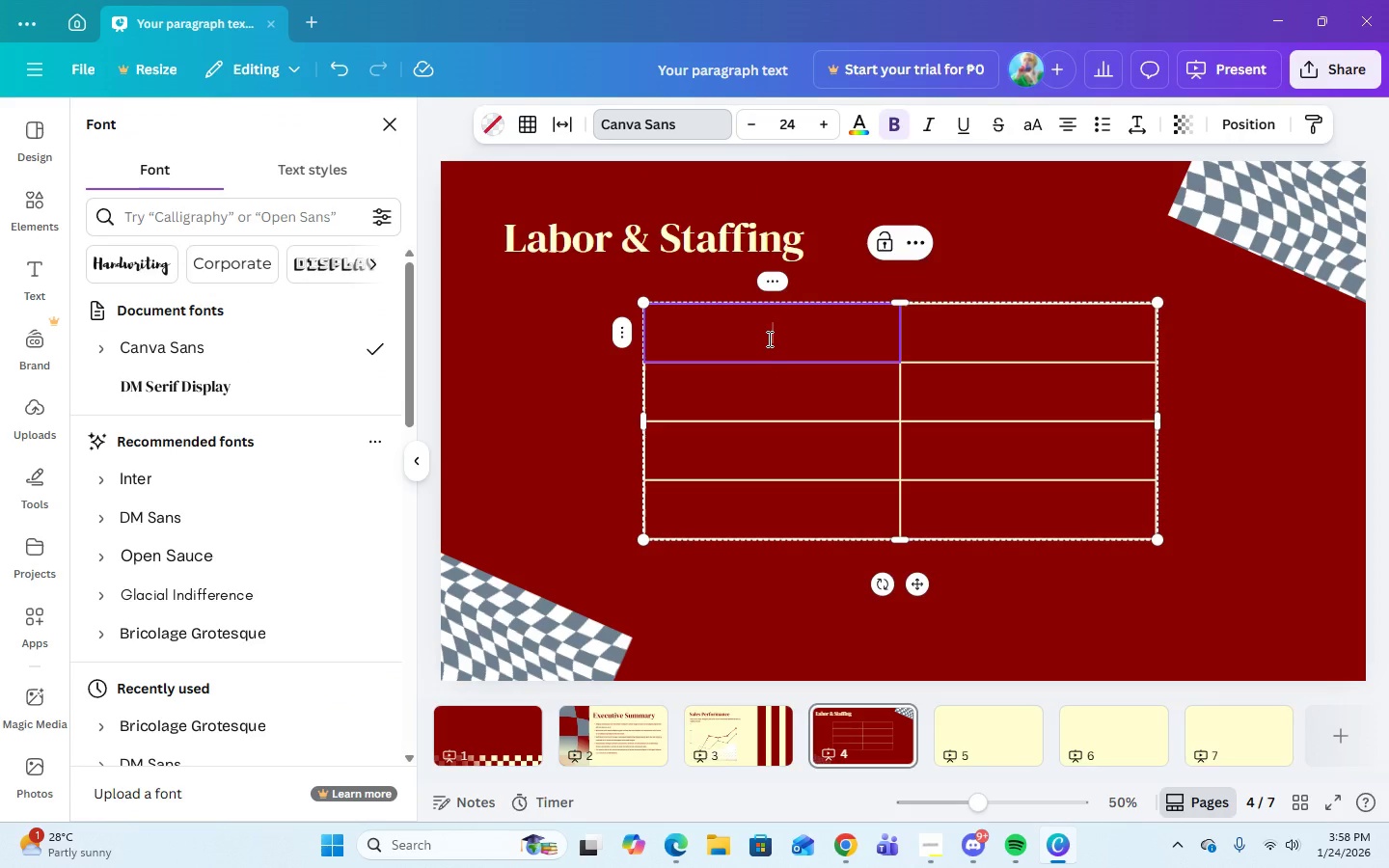 
type(Scheduled Hours)
 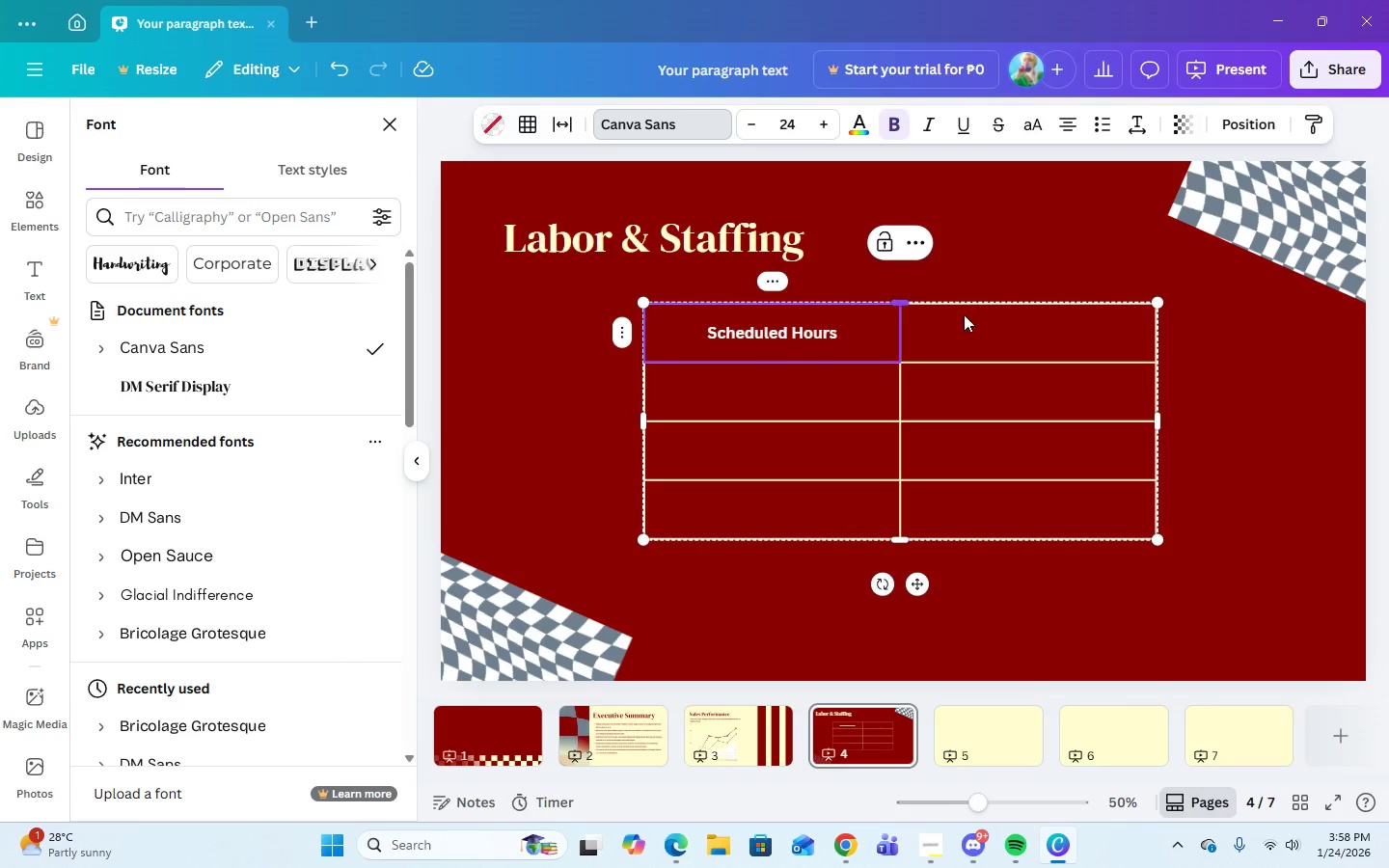 
left_click([964, 329])
 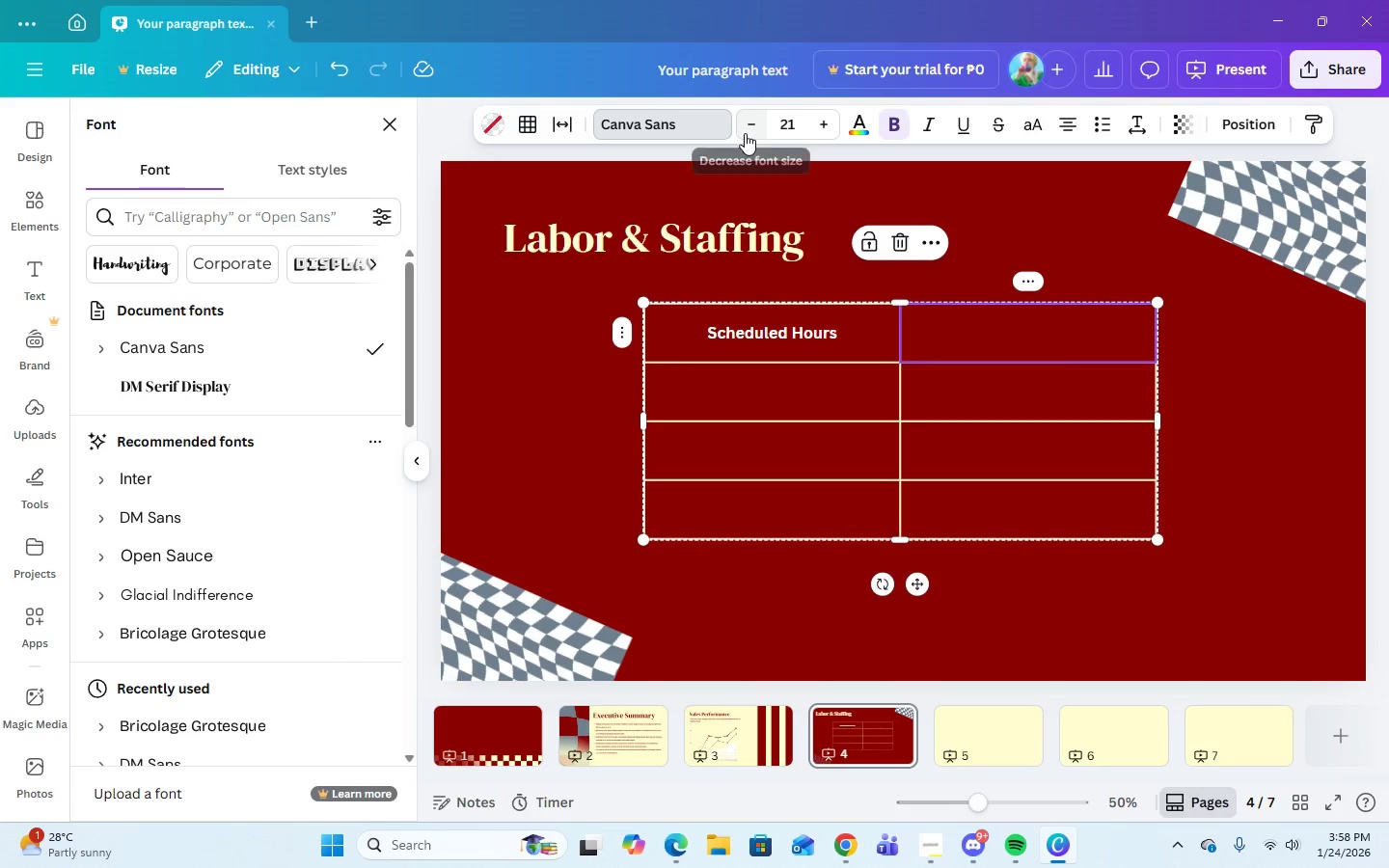 
left_click([783, 125])
 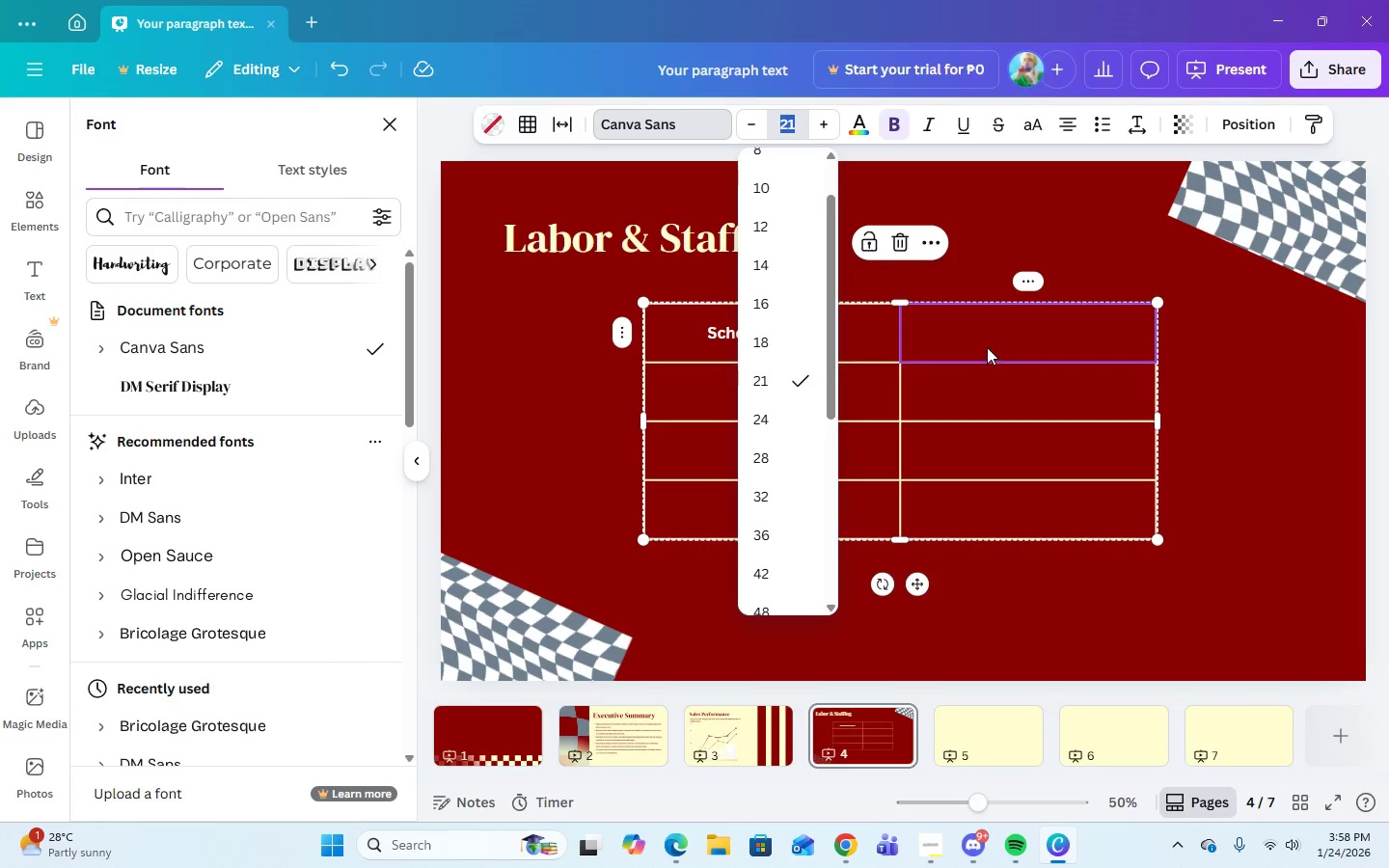 
left_click([772, 421])
 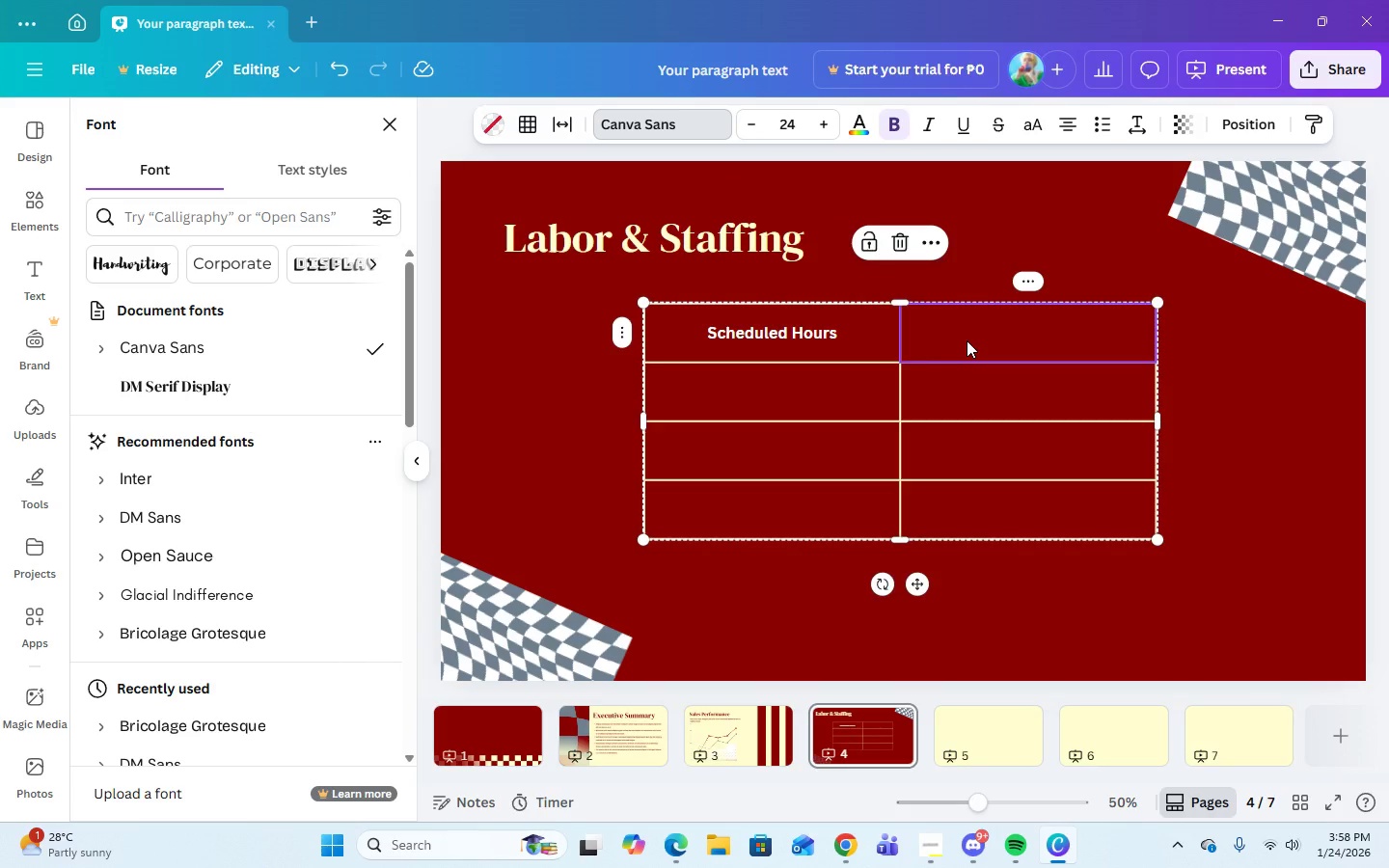 
type(a)
key(Backspace)
type(Actual Hours)
 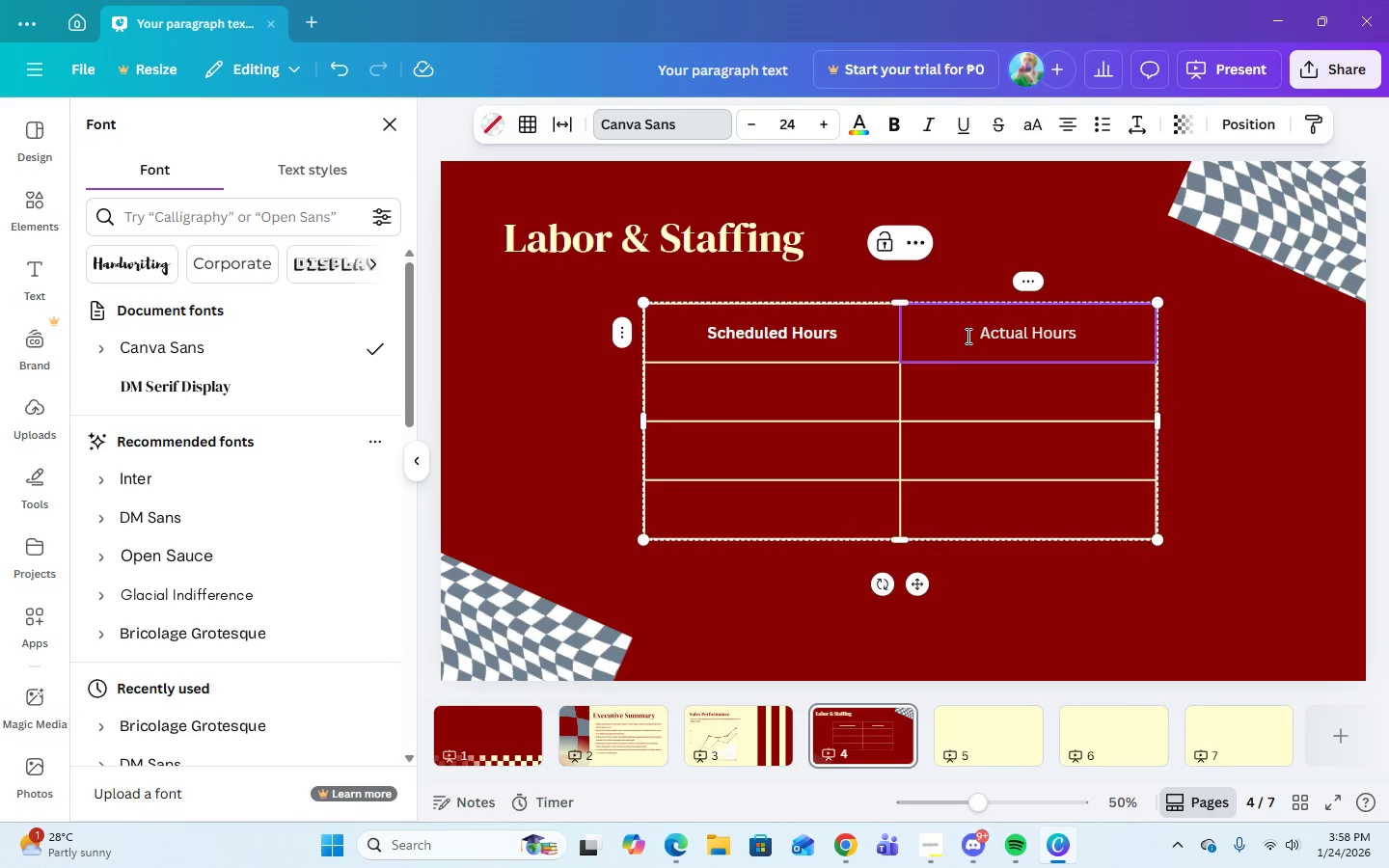 
left_click_drag(start_coordinate=[969, 335], to_coordinate=[1076, 335])
 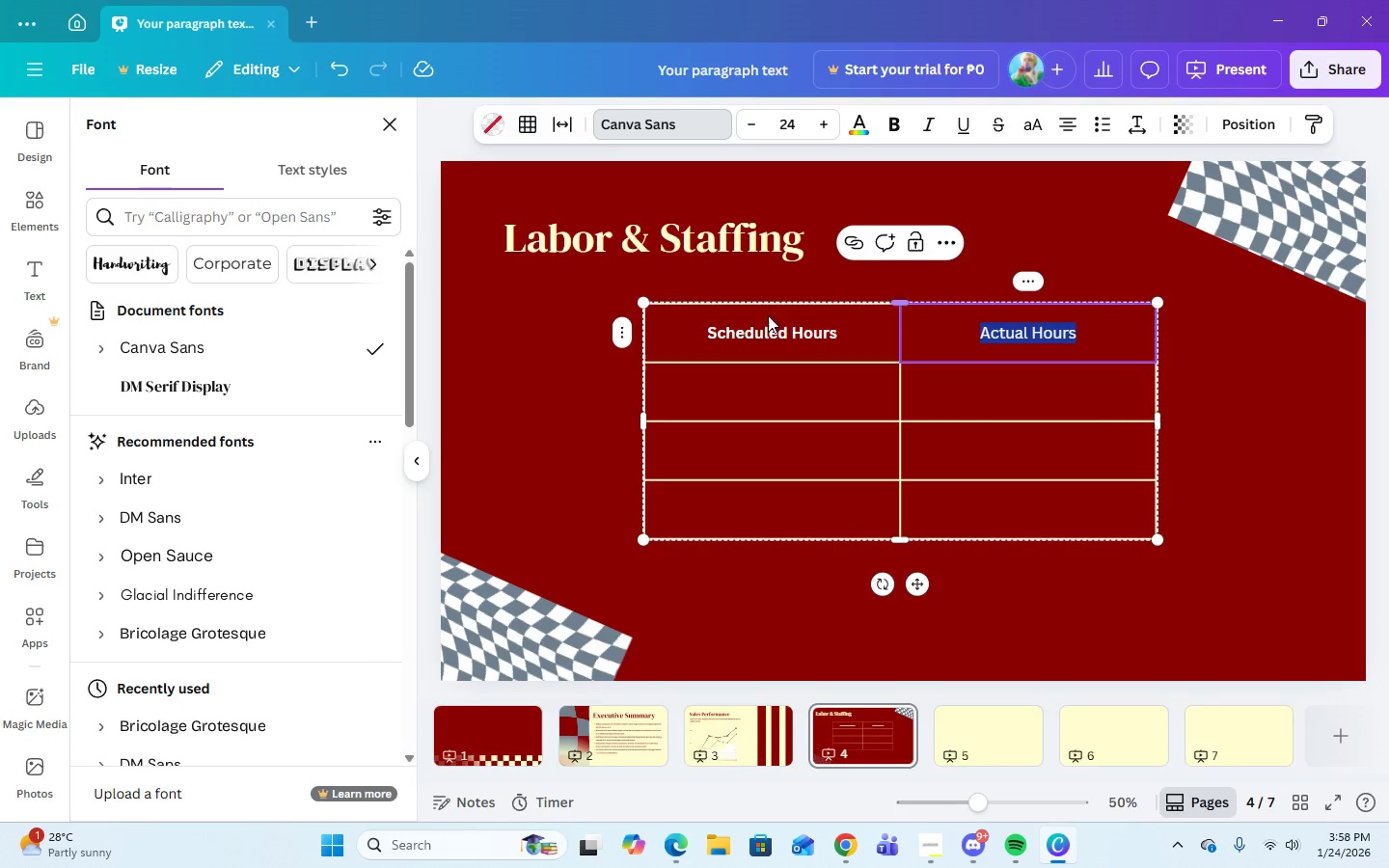 
left_click([772, 324])
 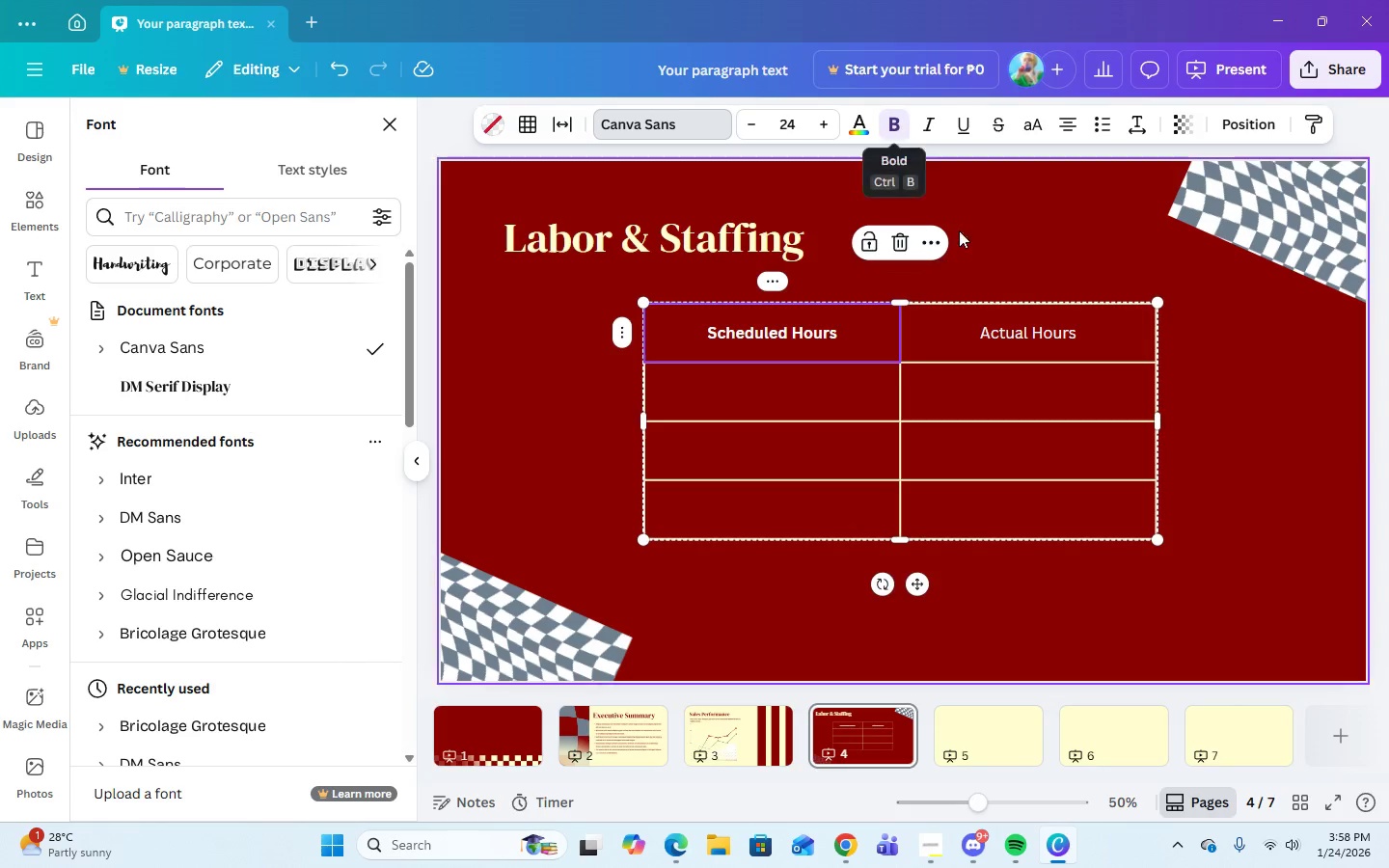 
left_click([995, 335])
 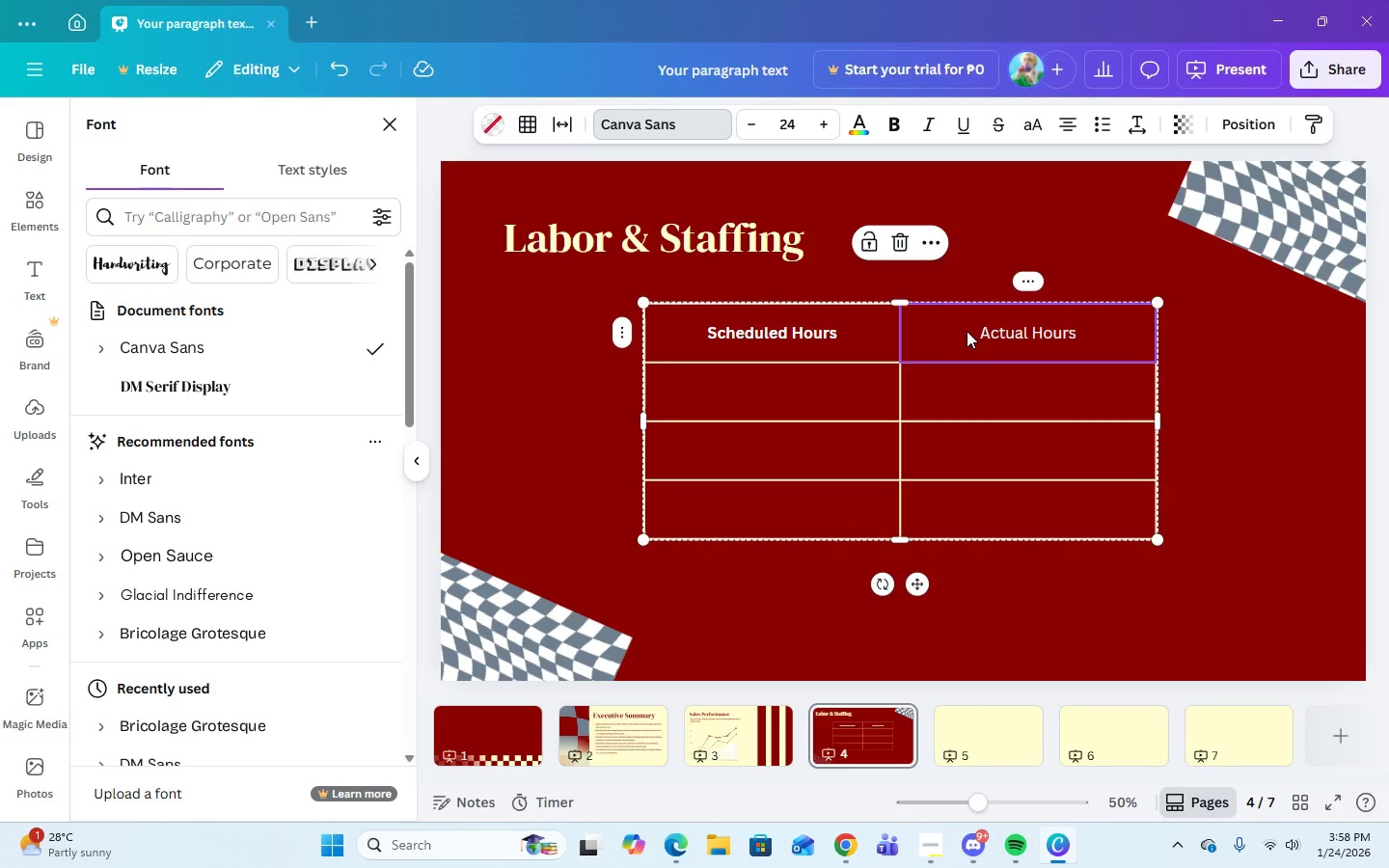 
left_click_drag(start_coordinate=[967, 331], to_coordinate=[1043, 331])
 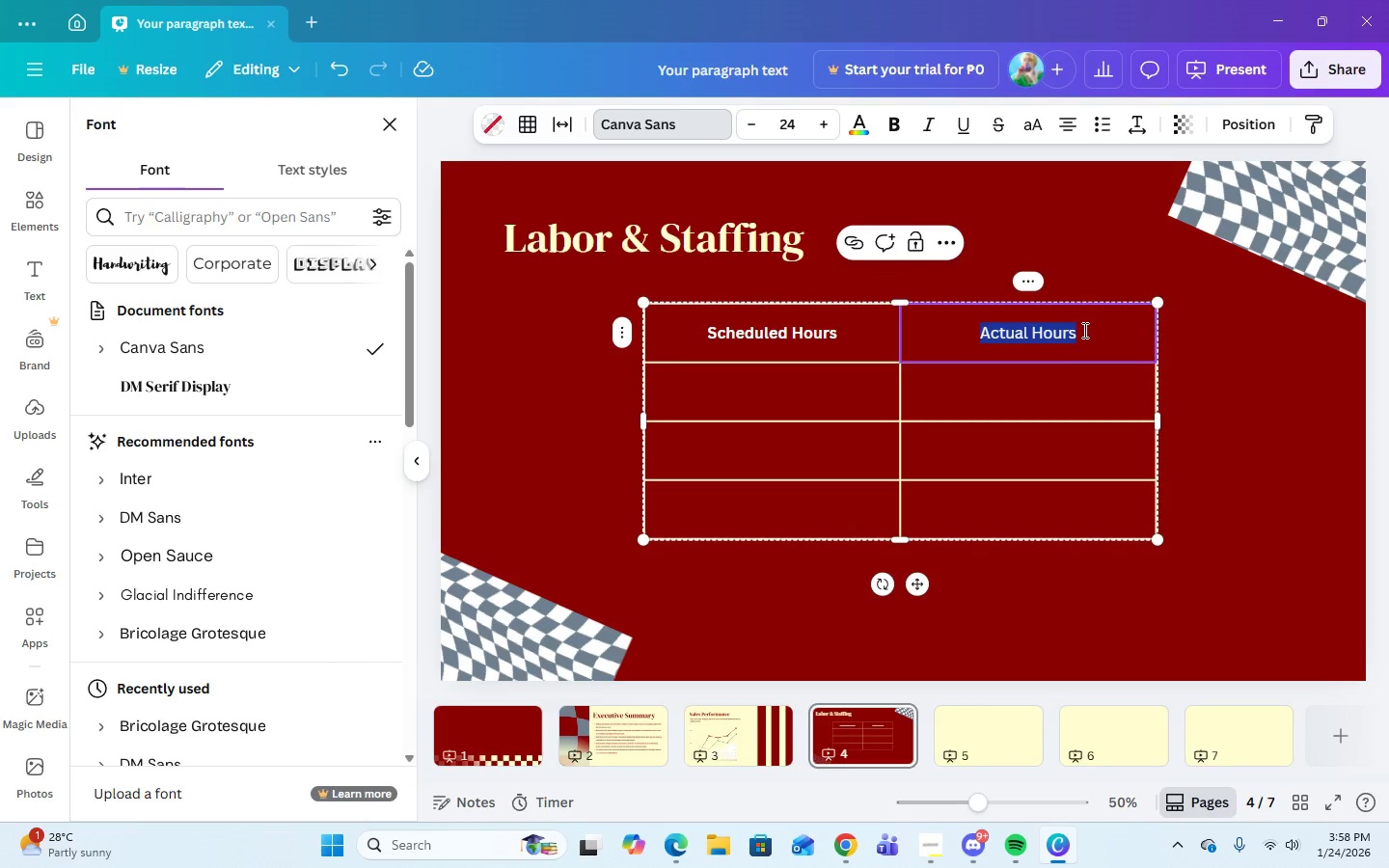 
double_click([1043, 331])
 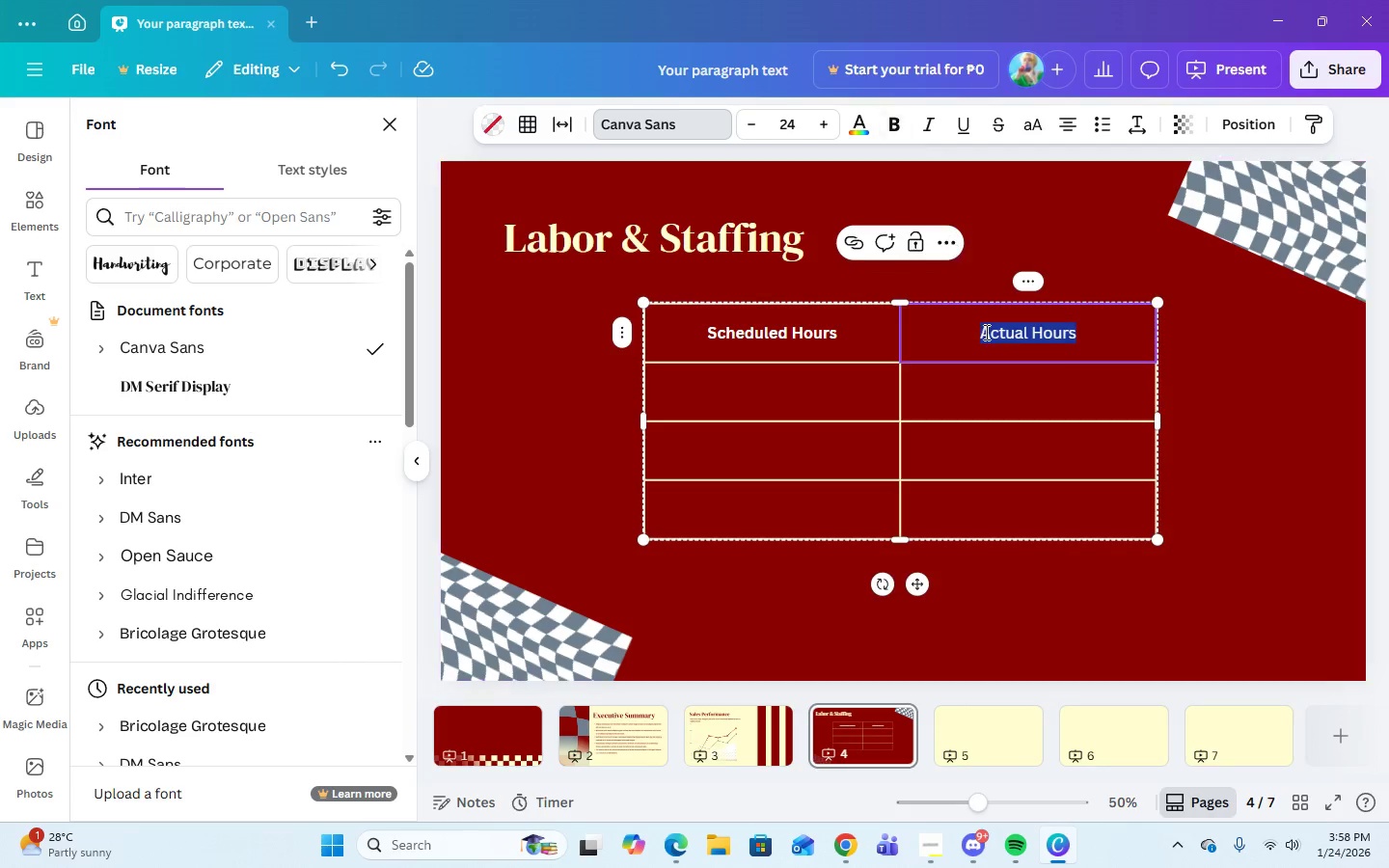 
left_click([885, 131])
 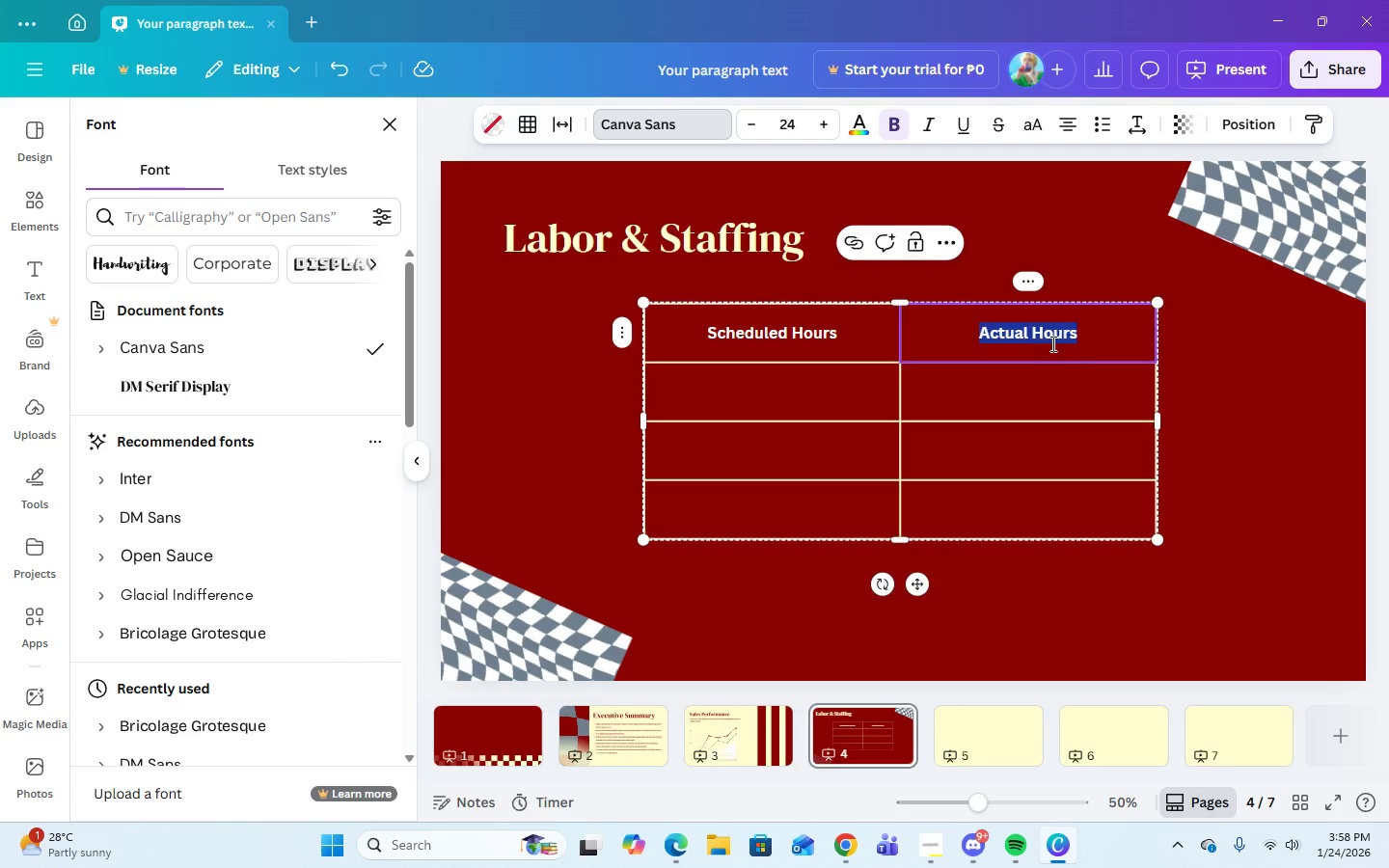 
left_click([1105, 348])
 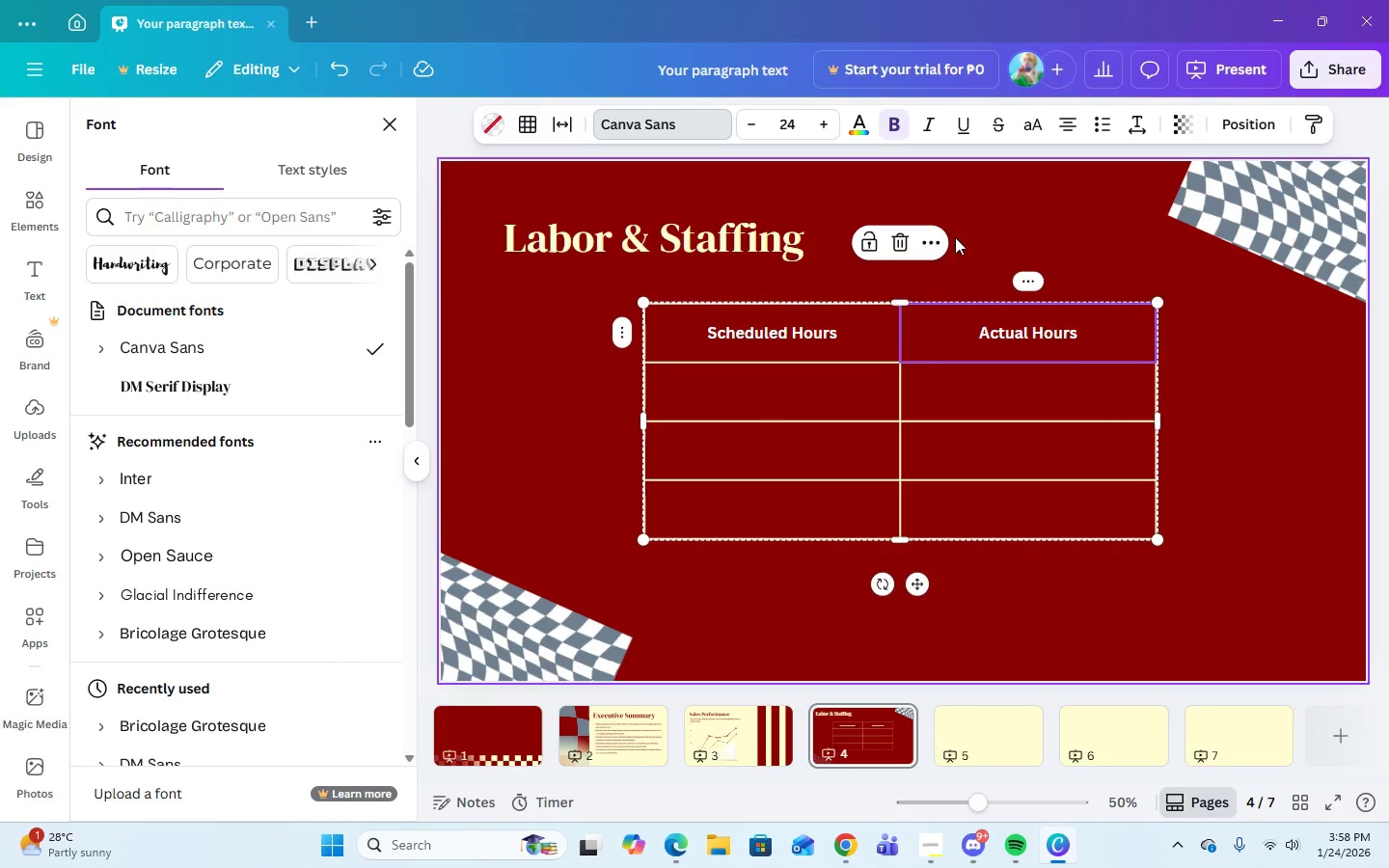 
left_click([812, 391])
 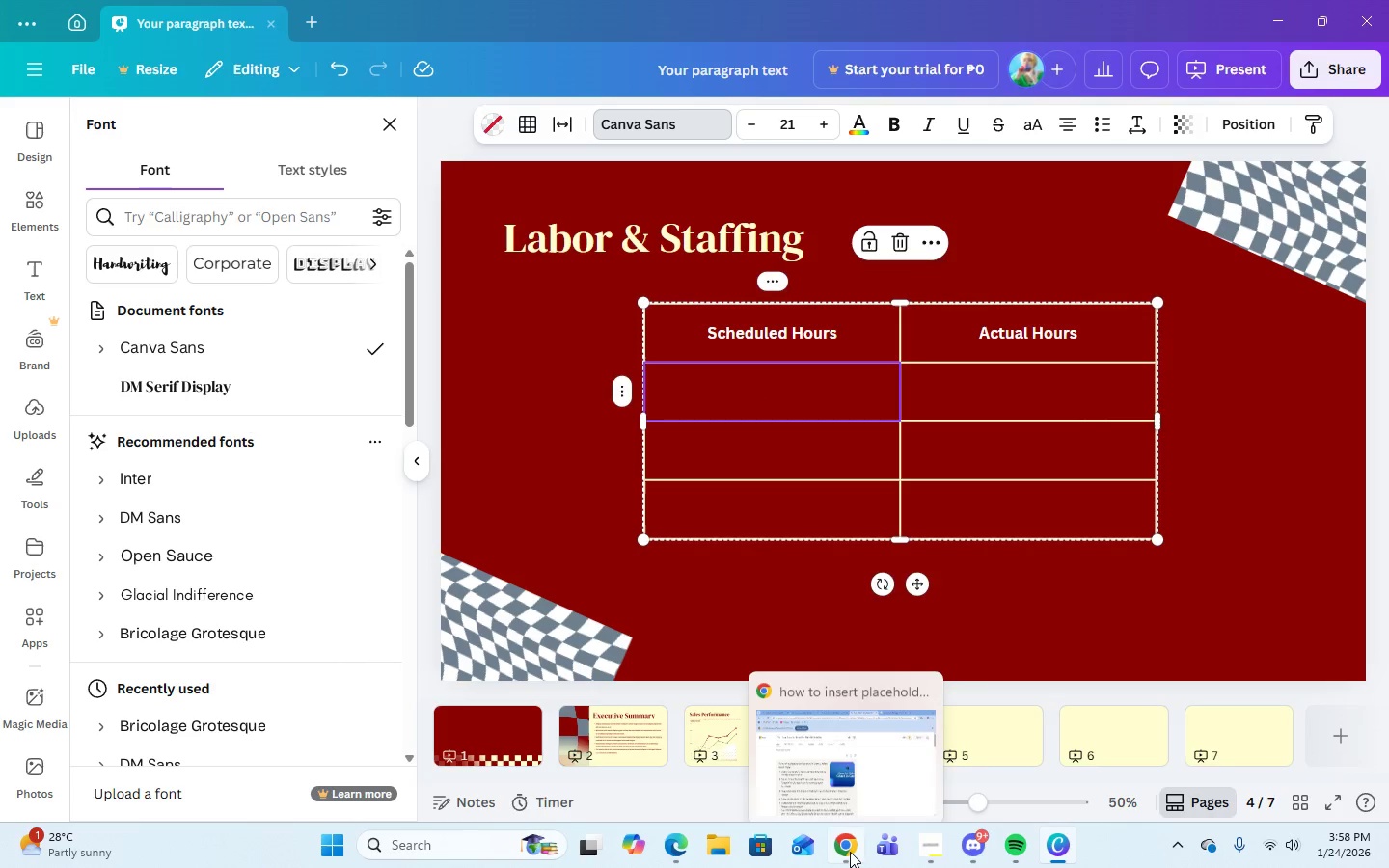 
left_click([850, 852])
 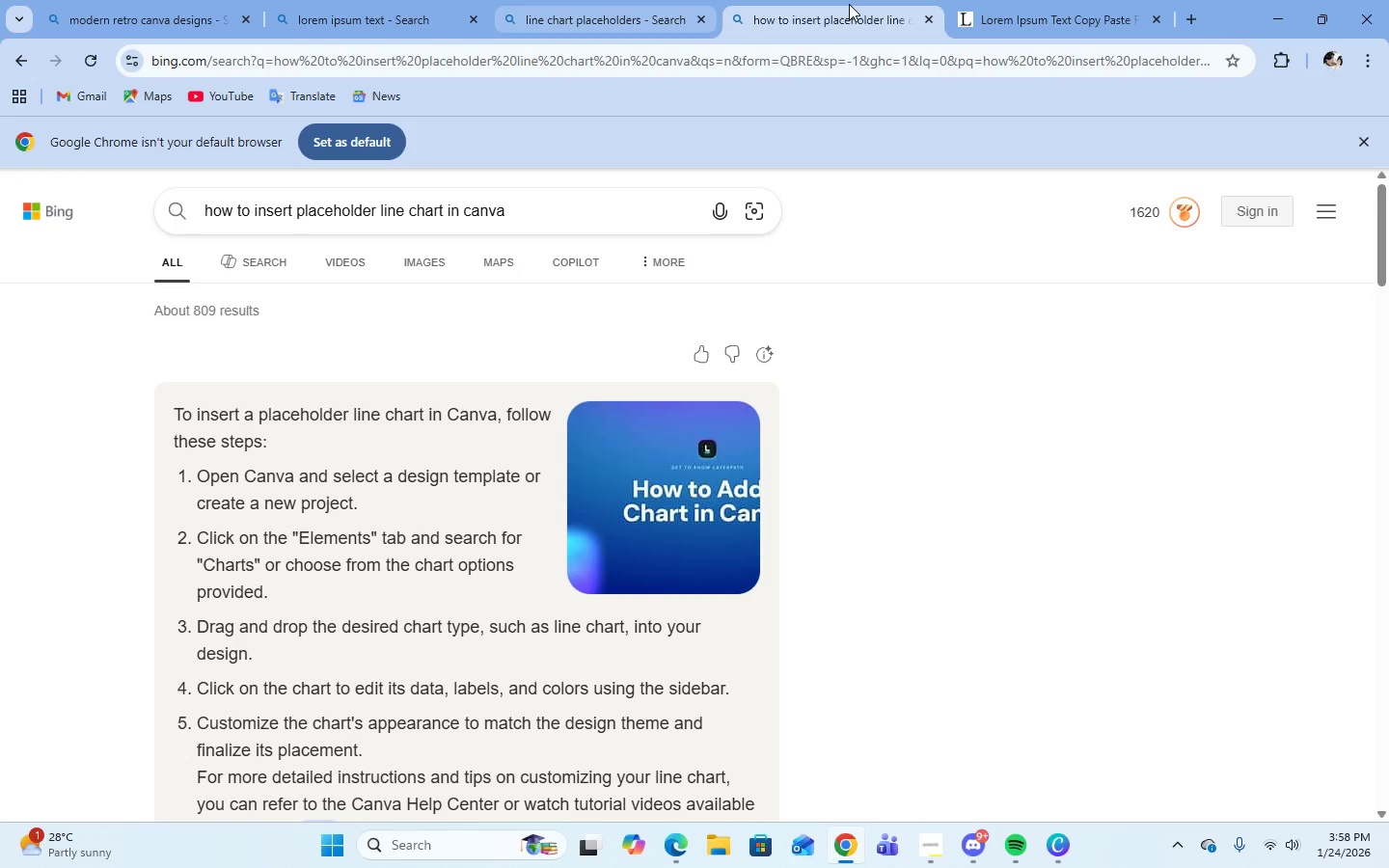 
left_click([1065, 10])
 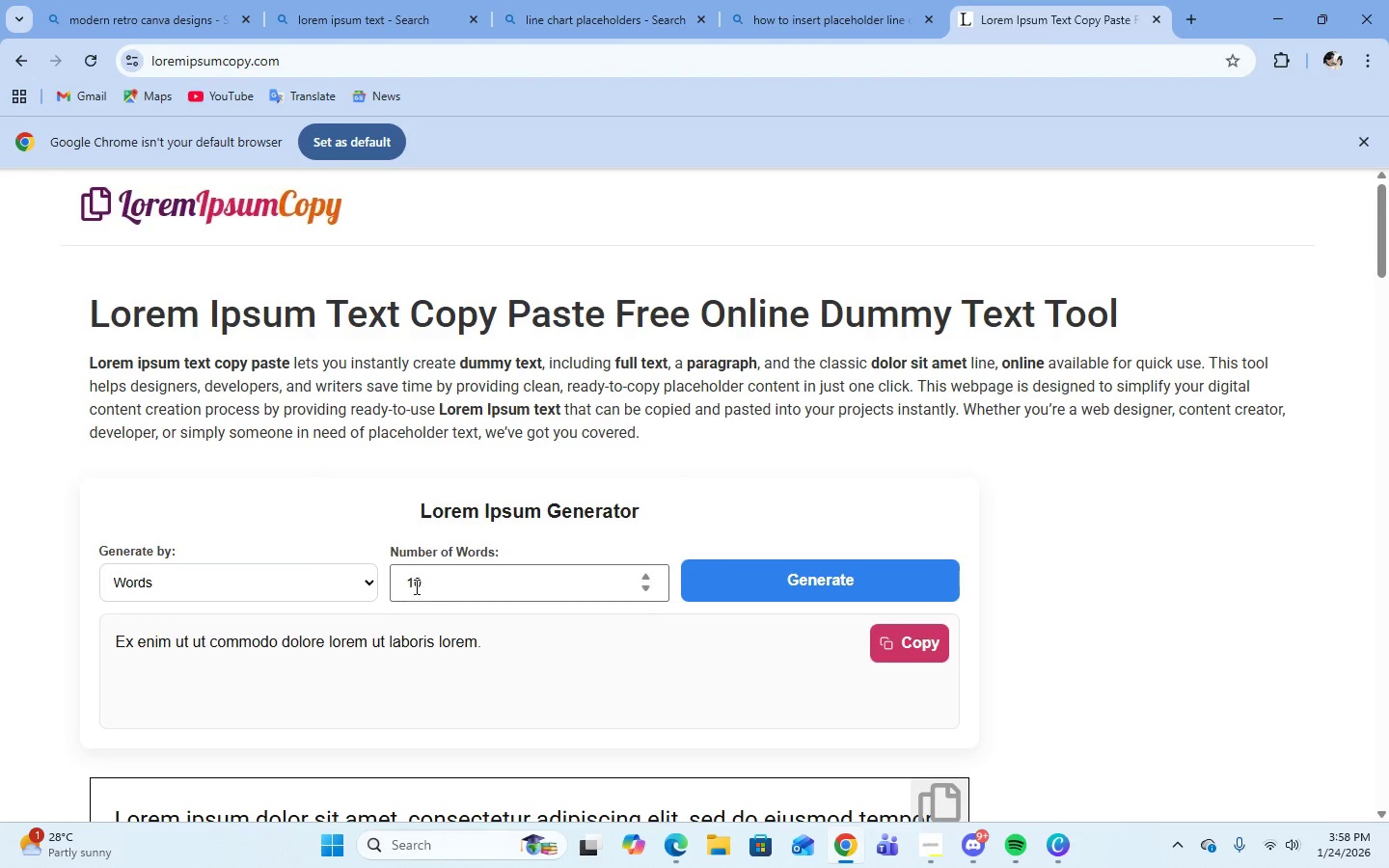 
left_click([446, 584])
 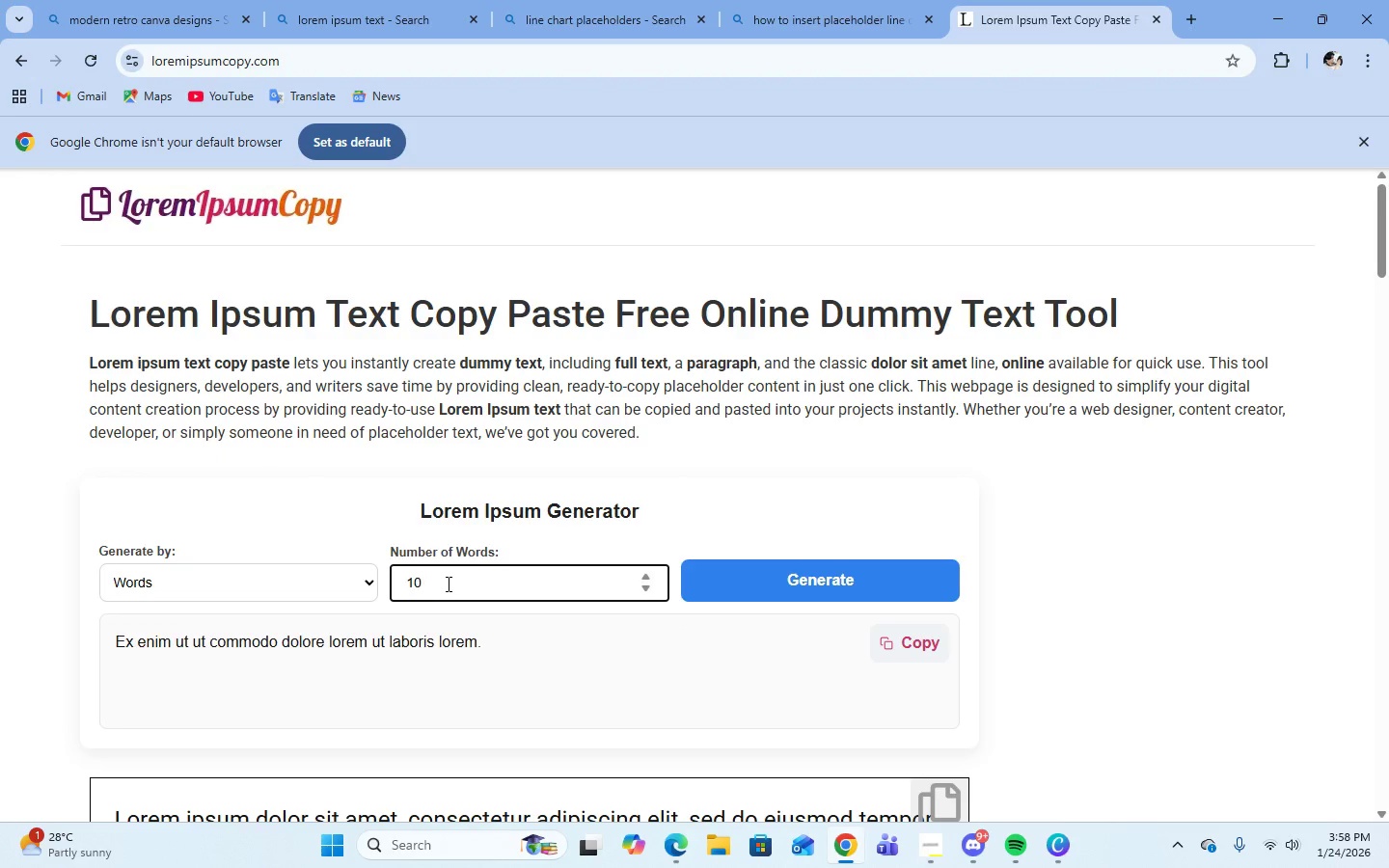 
key(Backspace)
 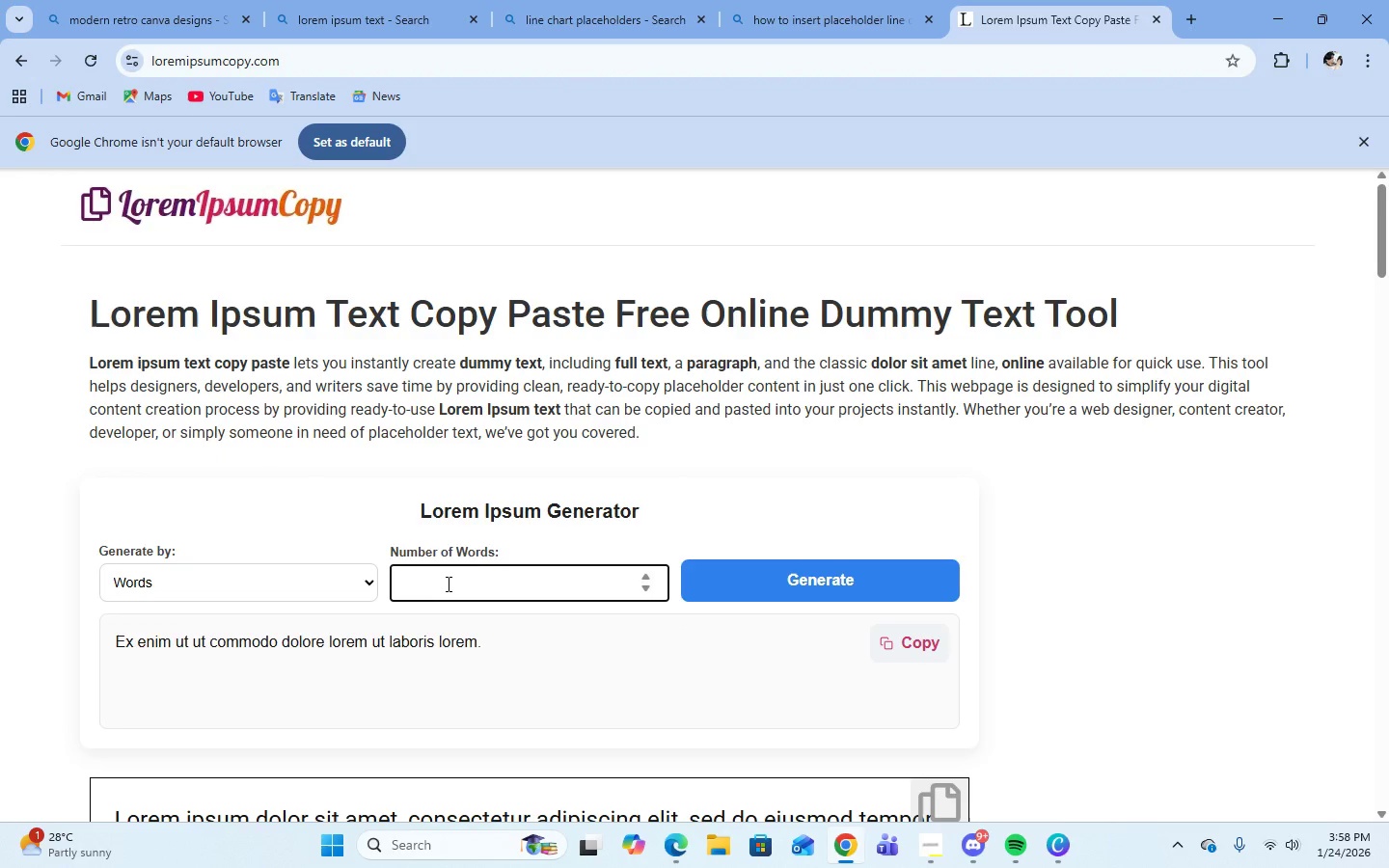 
key(Backspace)
 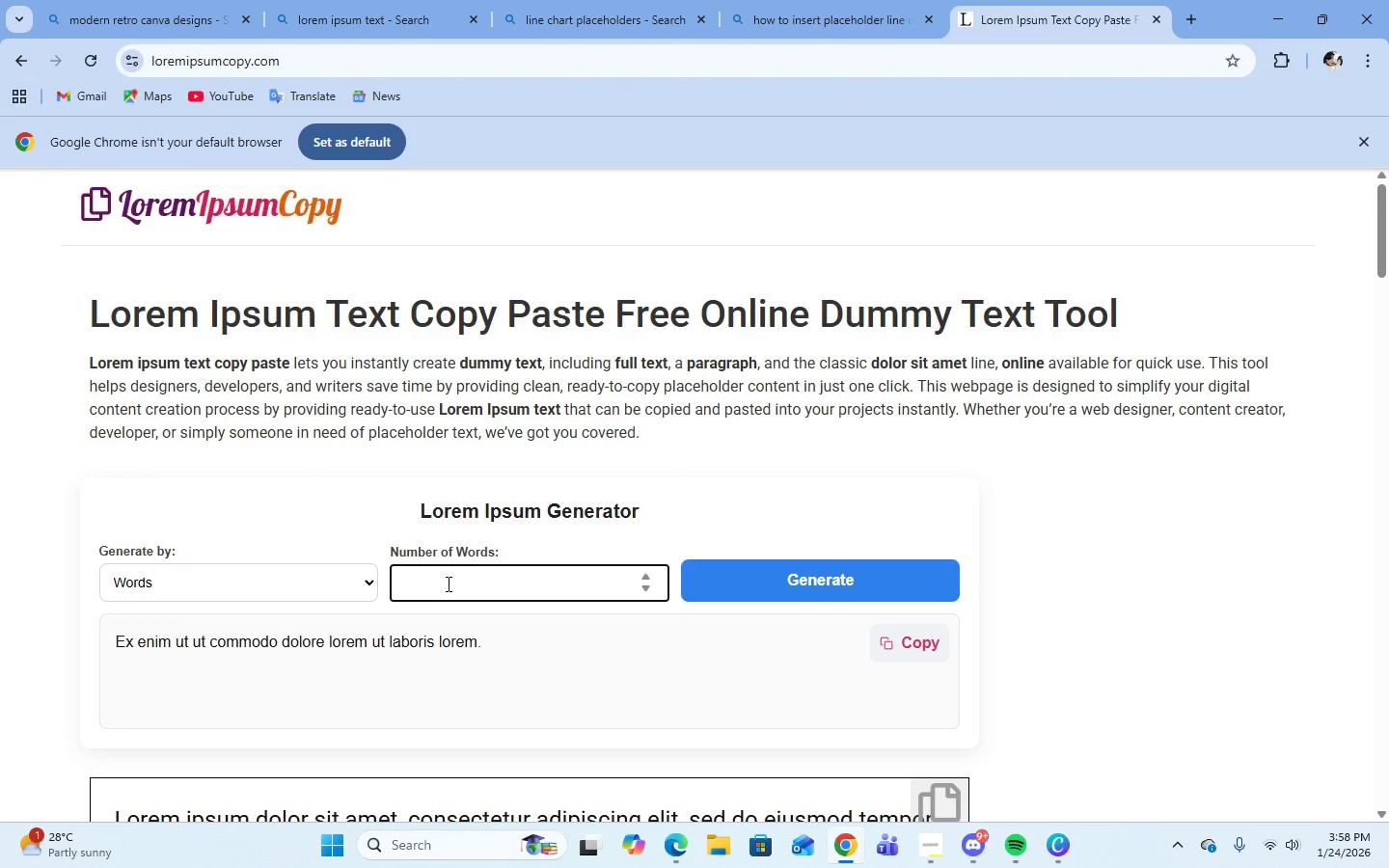 
key(Numpad2)
 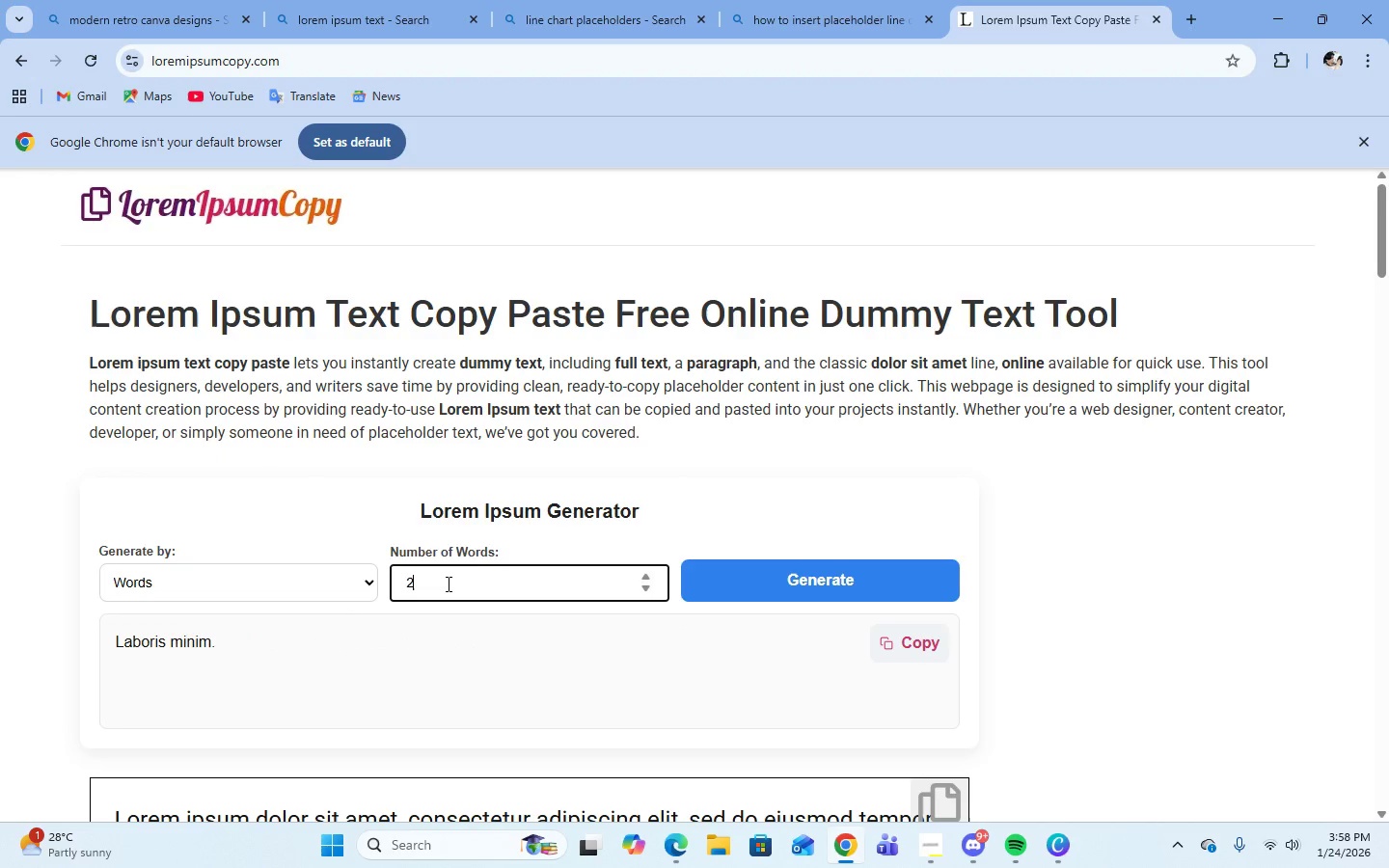 
key(Enter)
 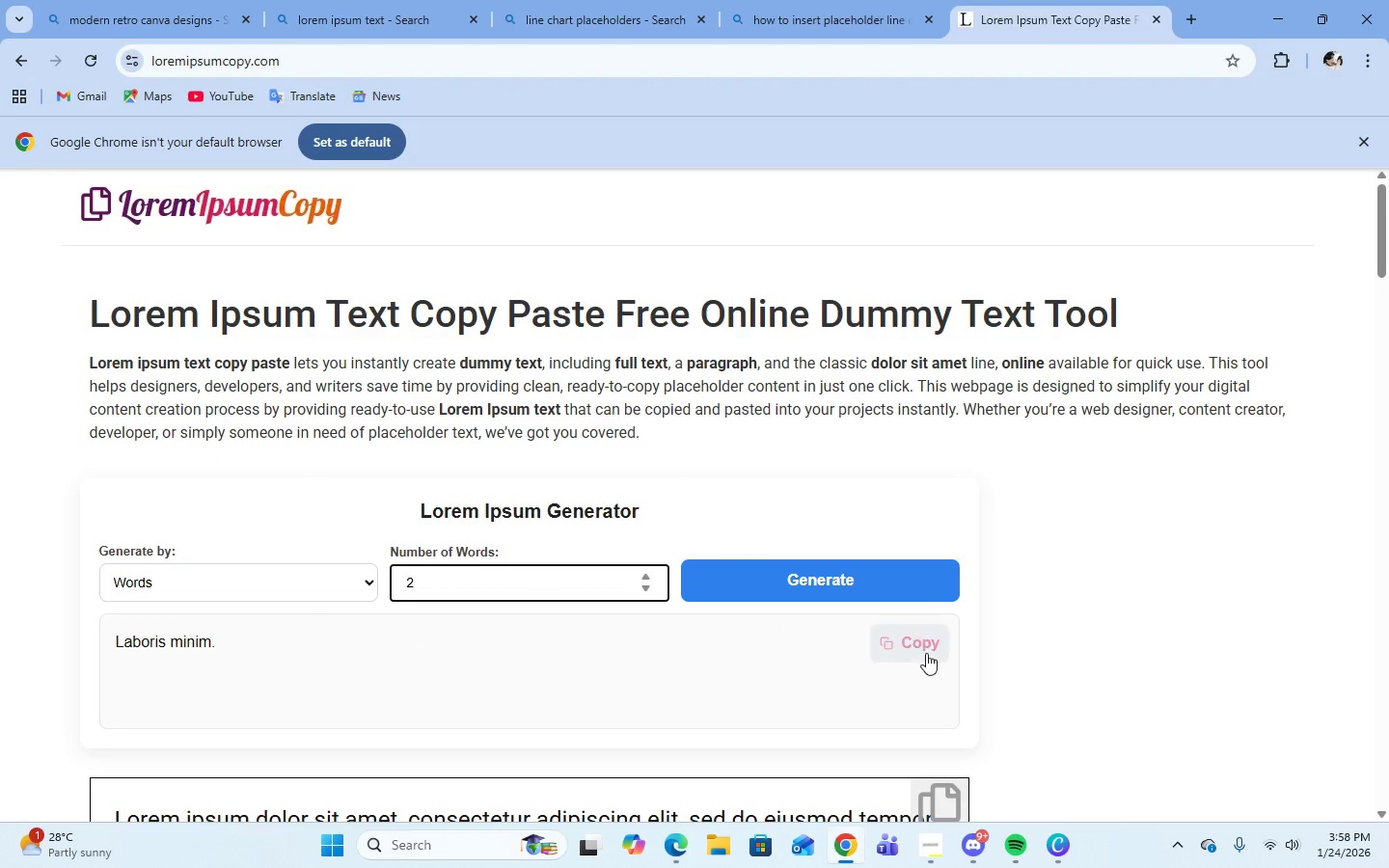 
left_click([926, 647])
 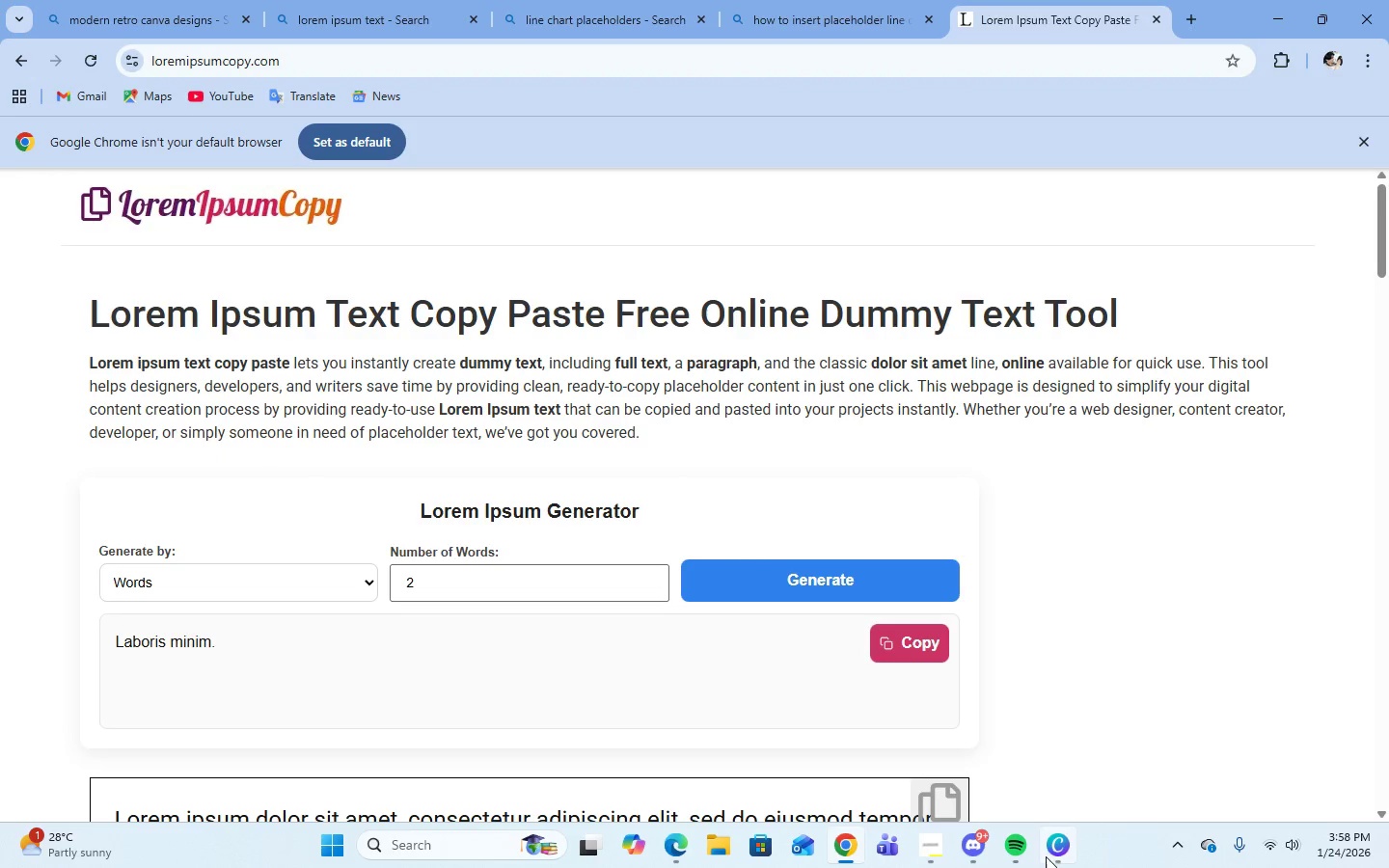 
left_click([1049, 858])
 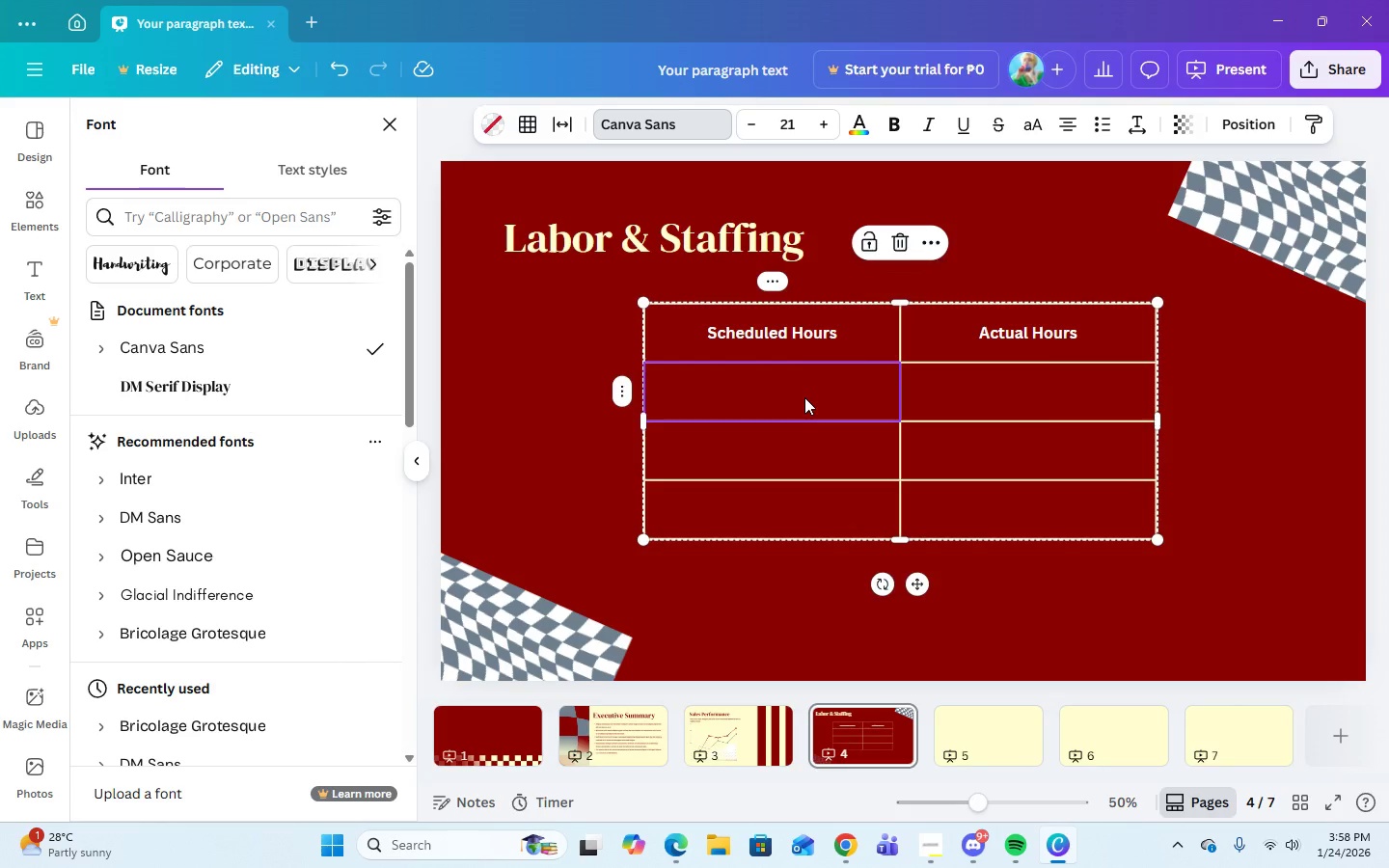 
right_click([804, 397])
 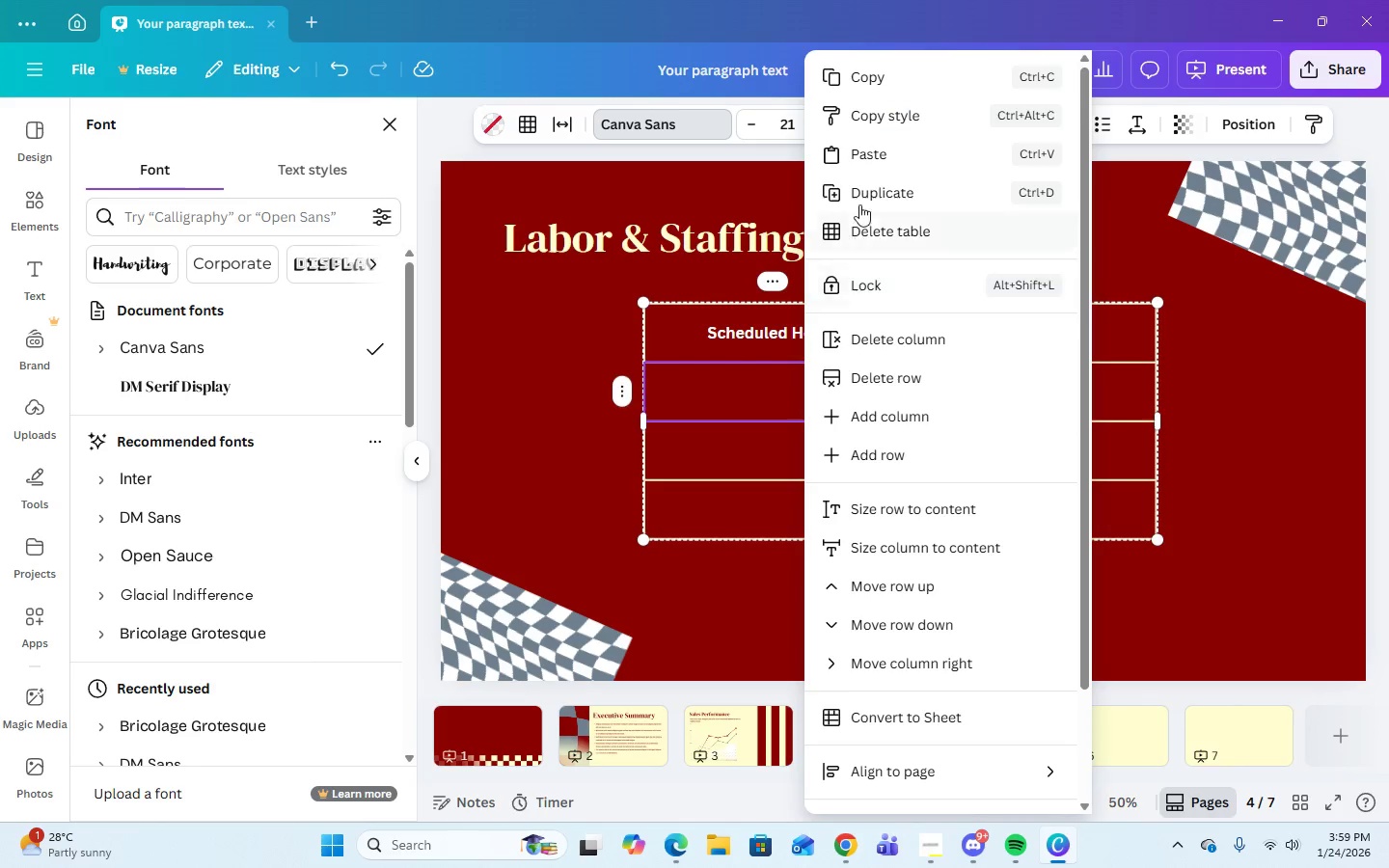 
left_click([869, 159])
 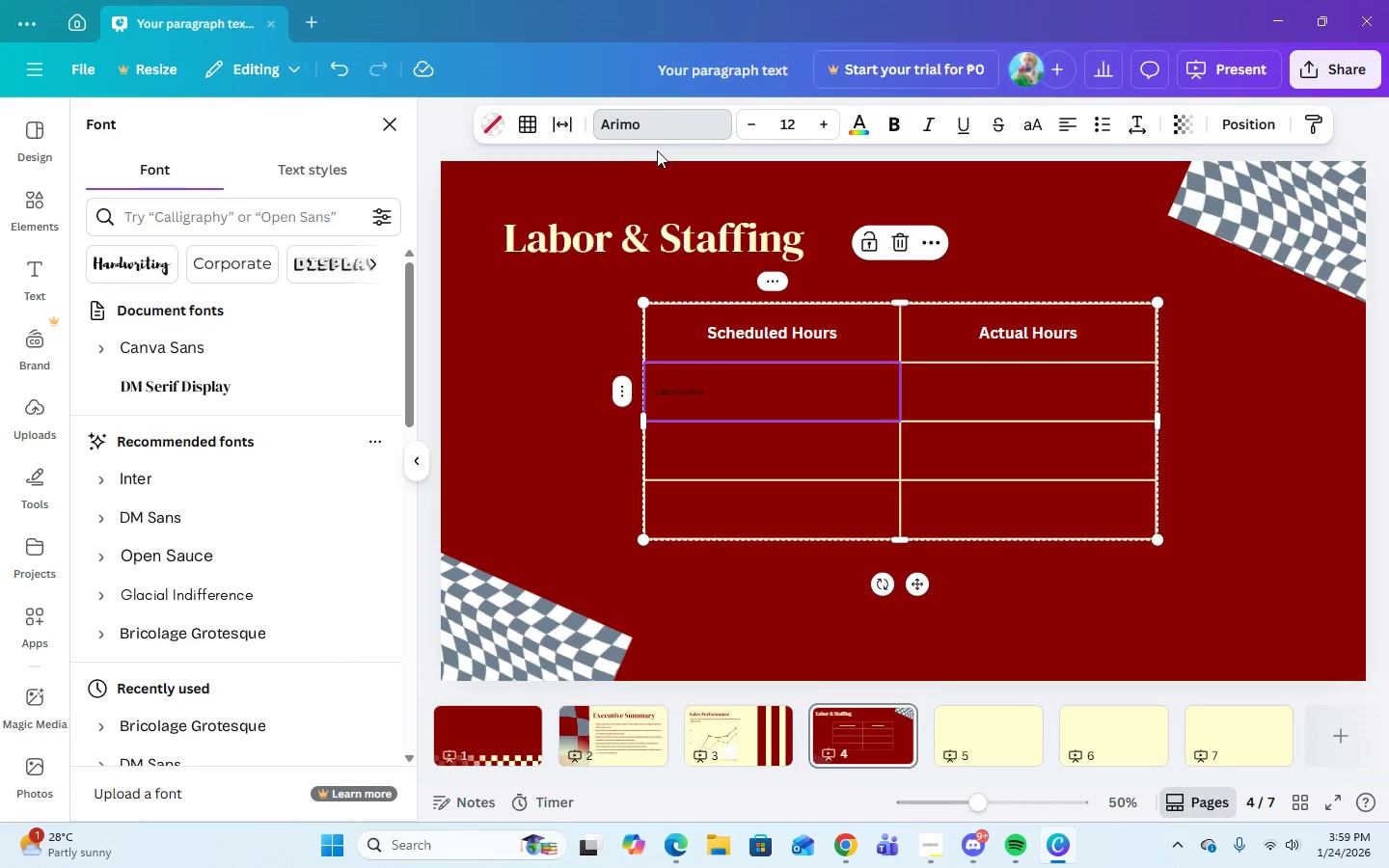 
left_click([770, 336])
 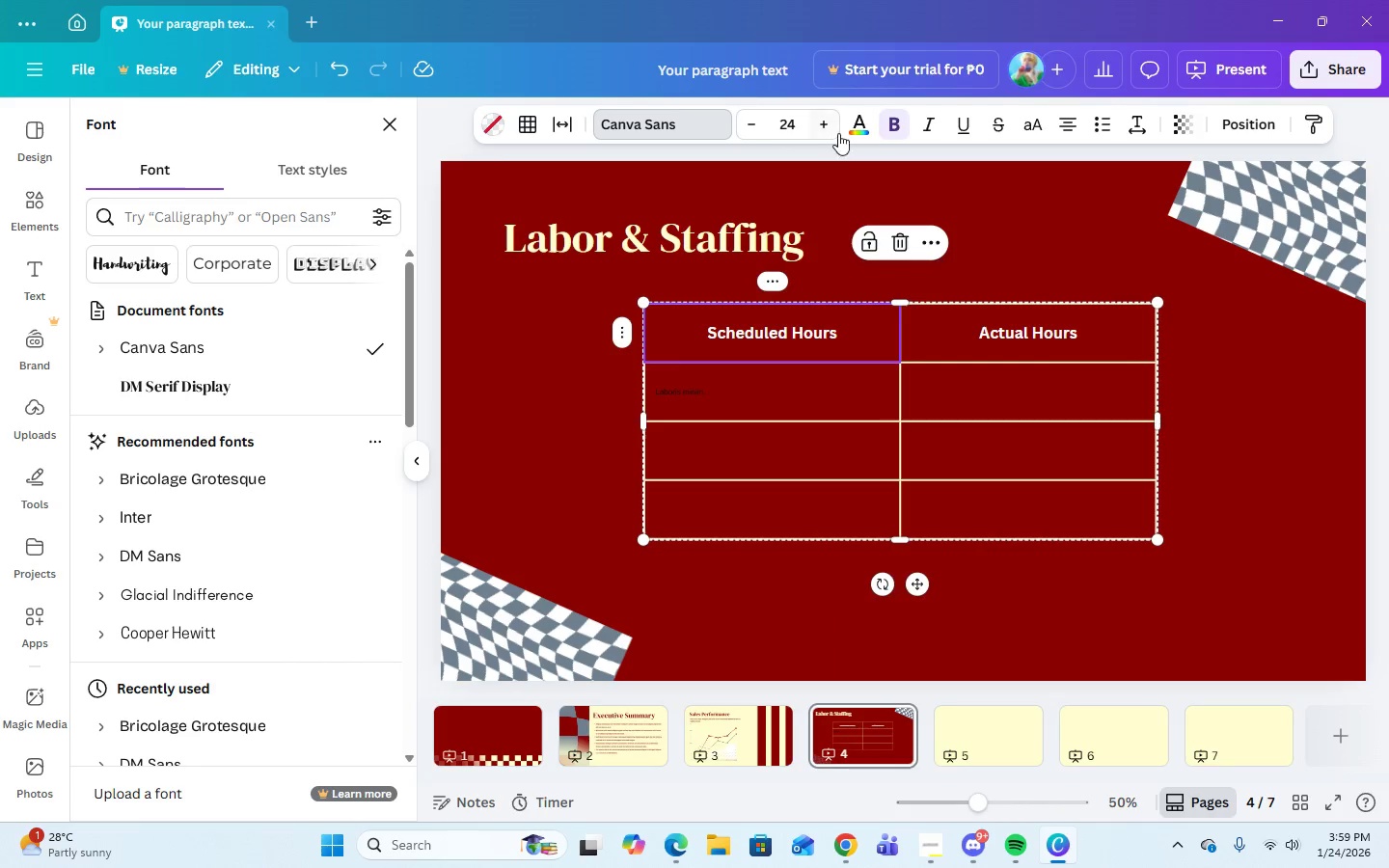 
left_click([854, 125])
 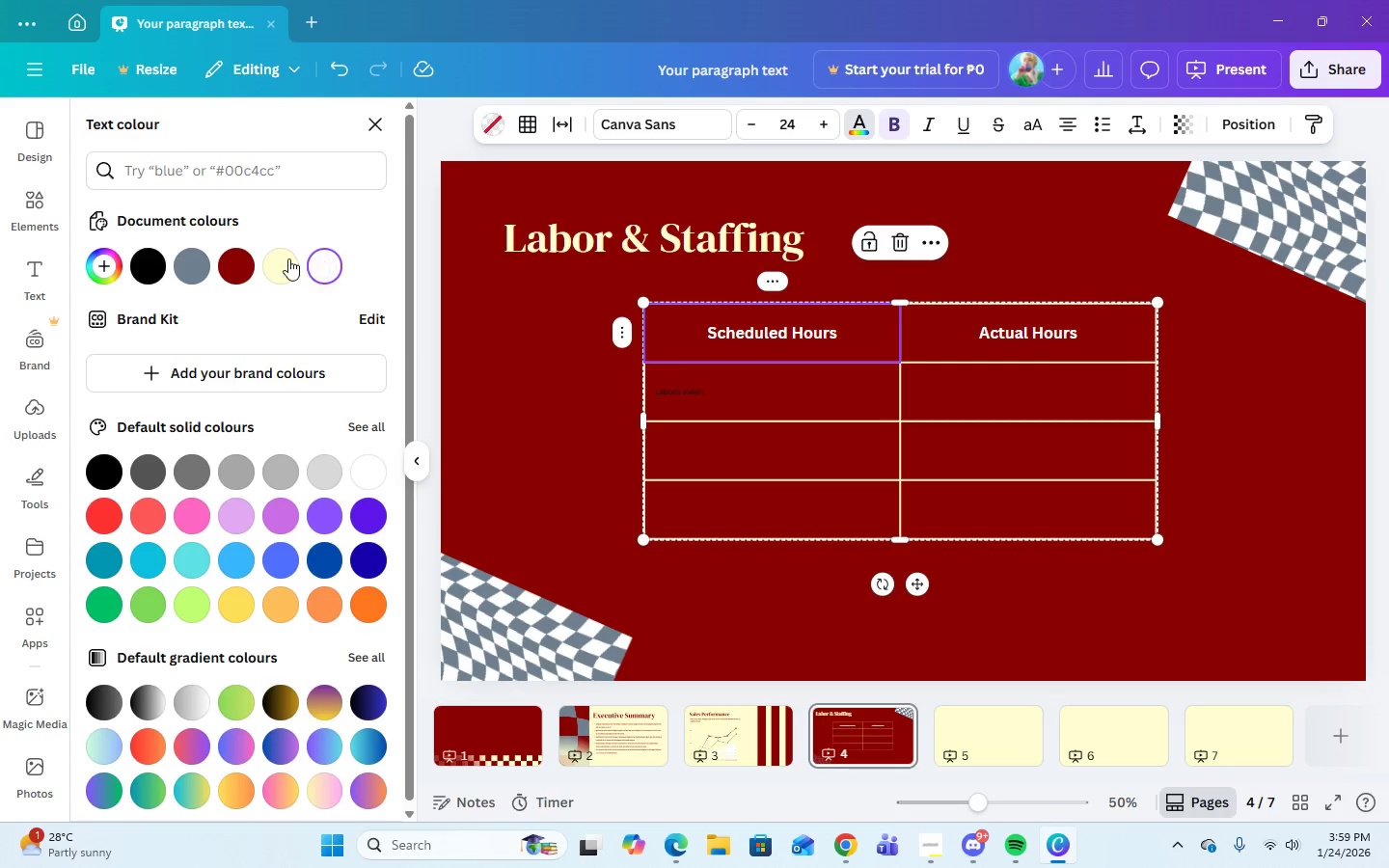 
left_click([285, 258])
 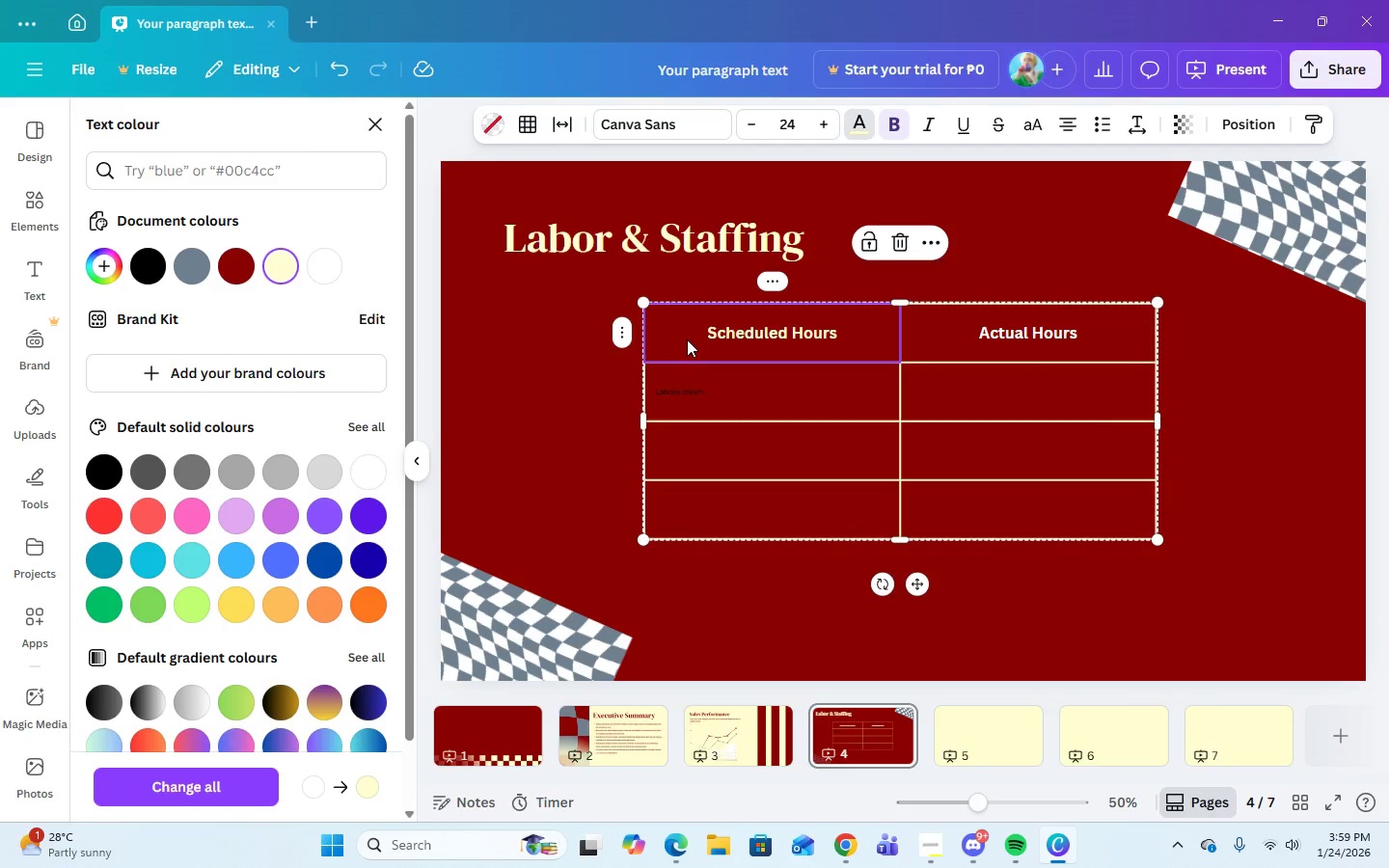 
left_click([705, 333])
 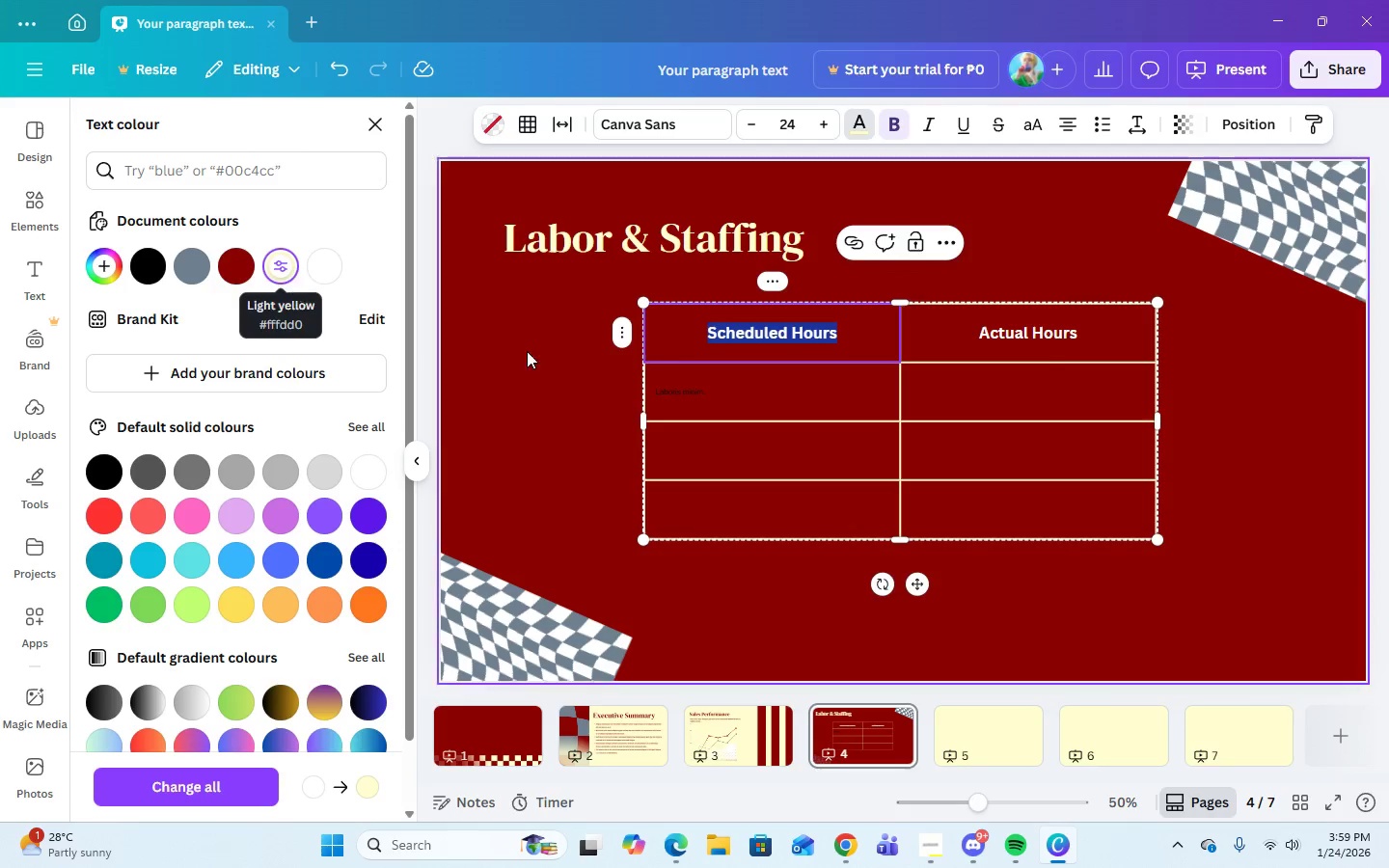 
left_click([1060, 316])
 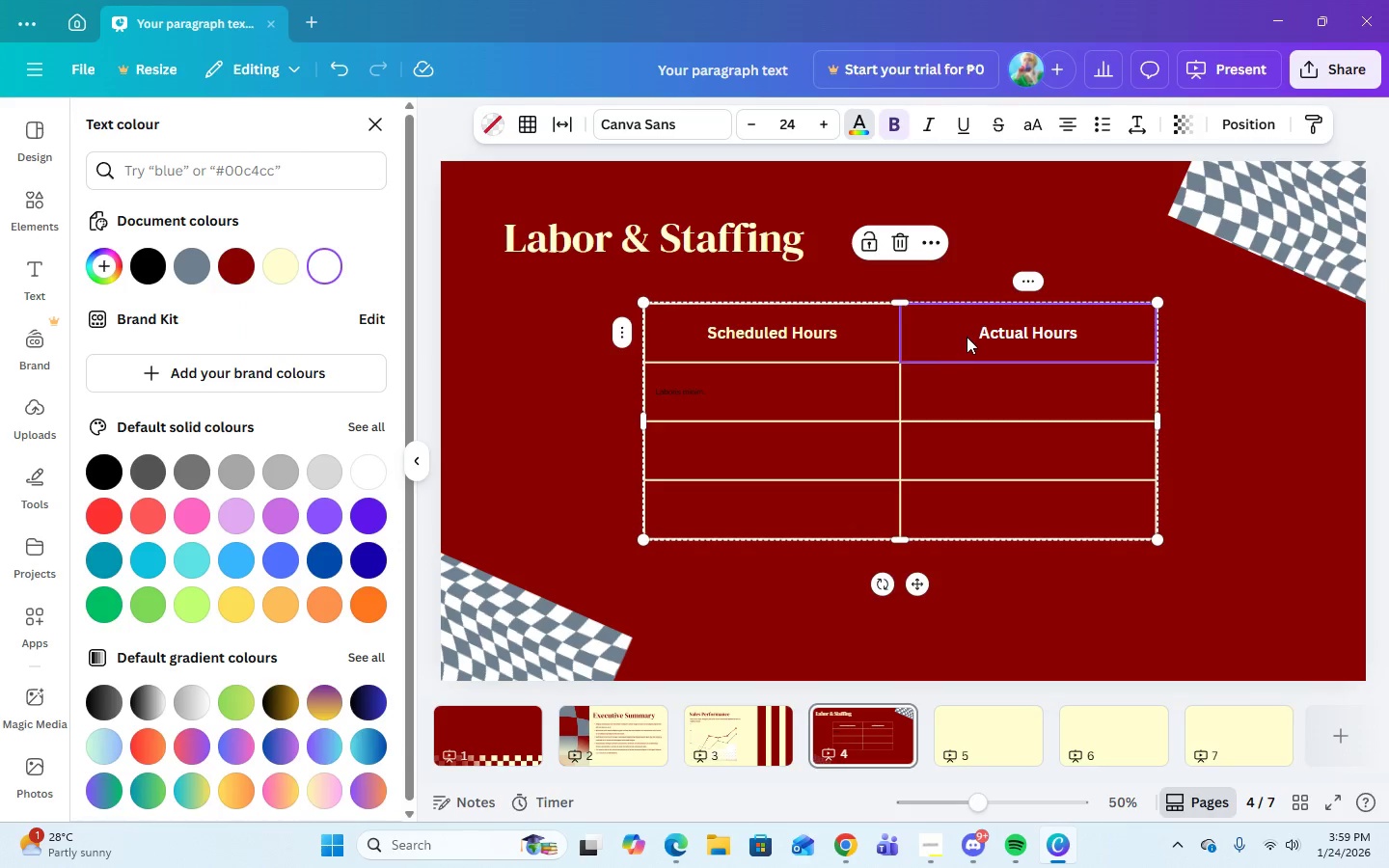 
left_click([967, 337])
 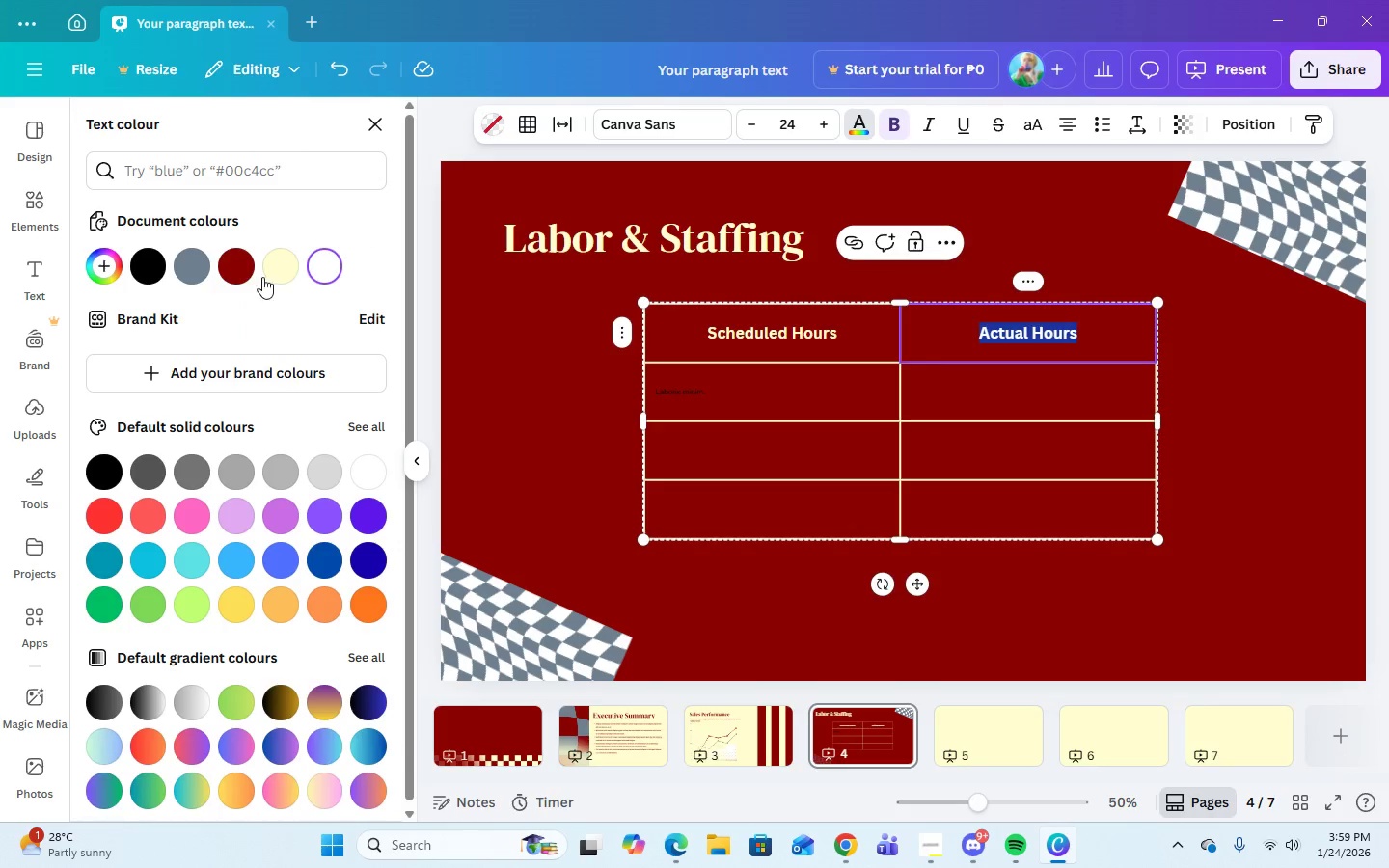 
left_click([275, 271])
 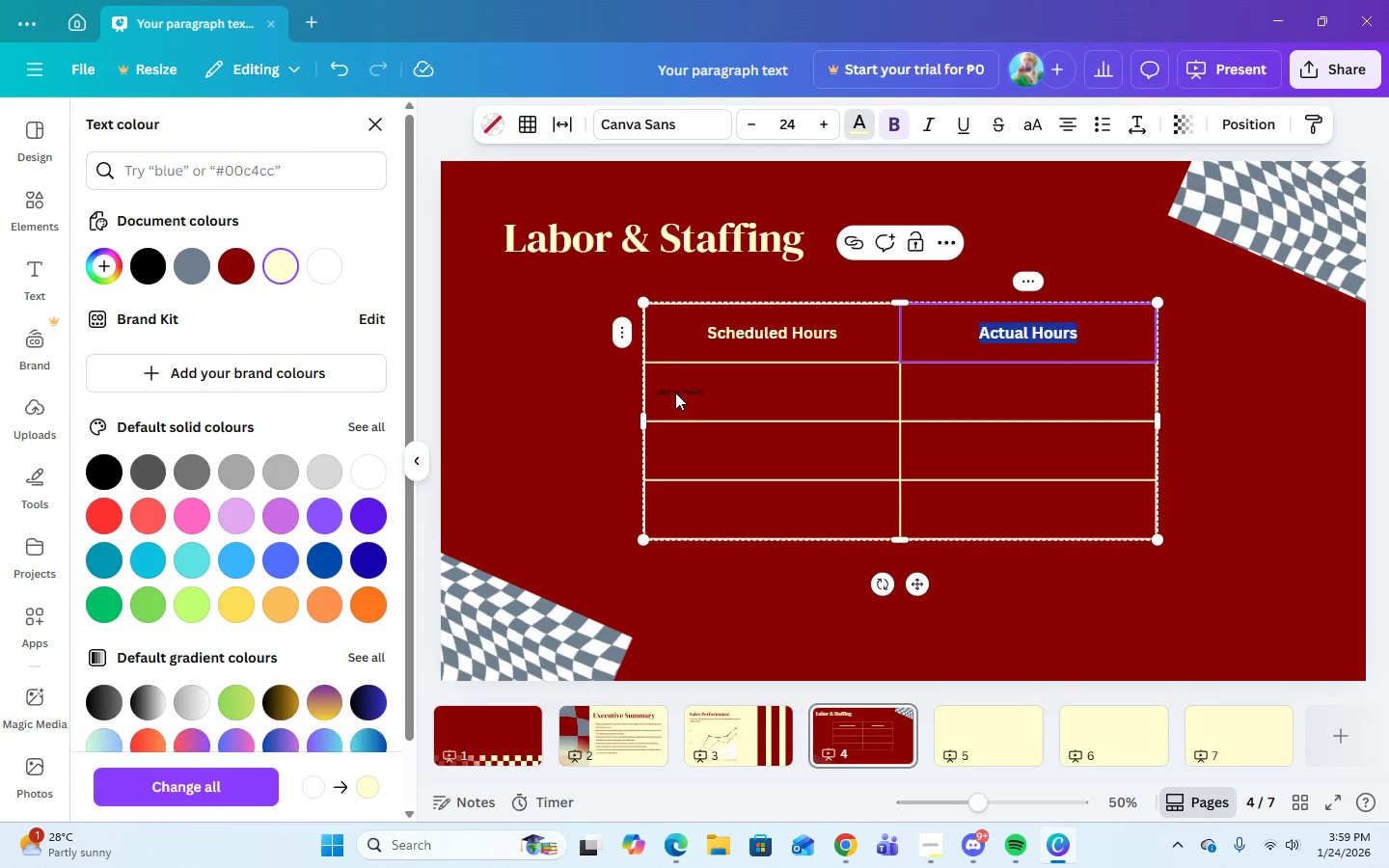 
left_click([674, 389])
 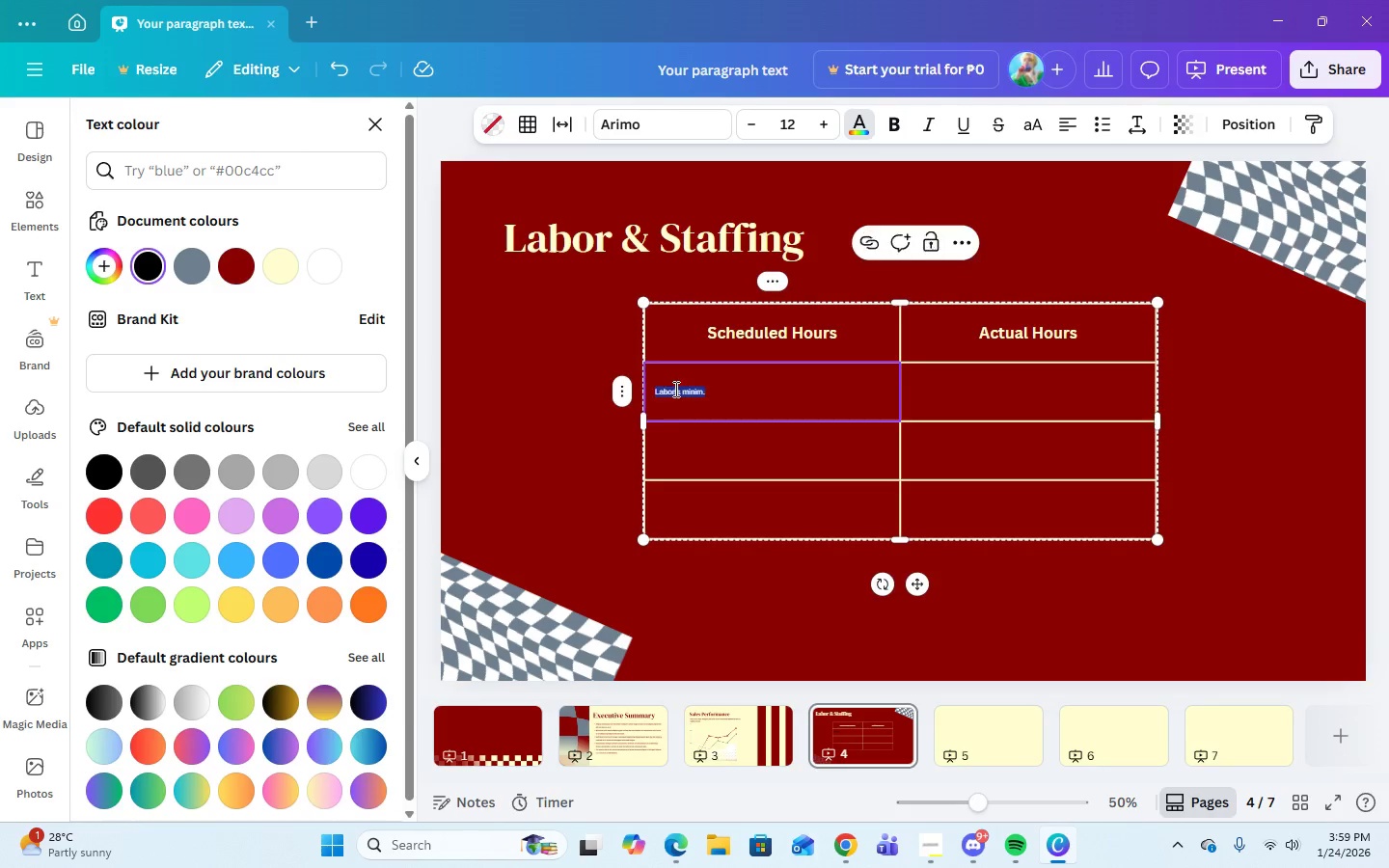 
double_click([674, 389])
 